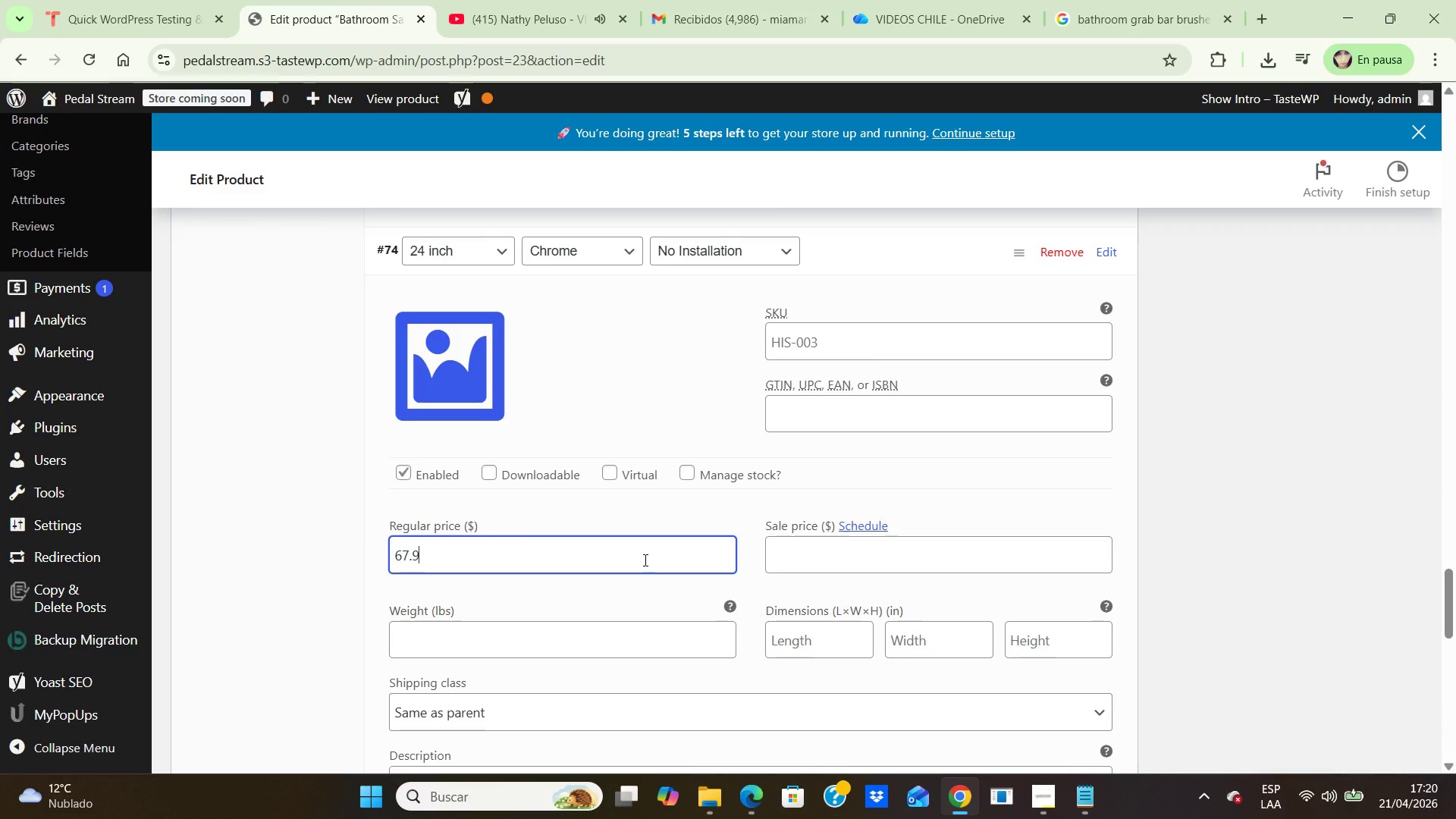 
key(Numpad9)
 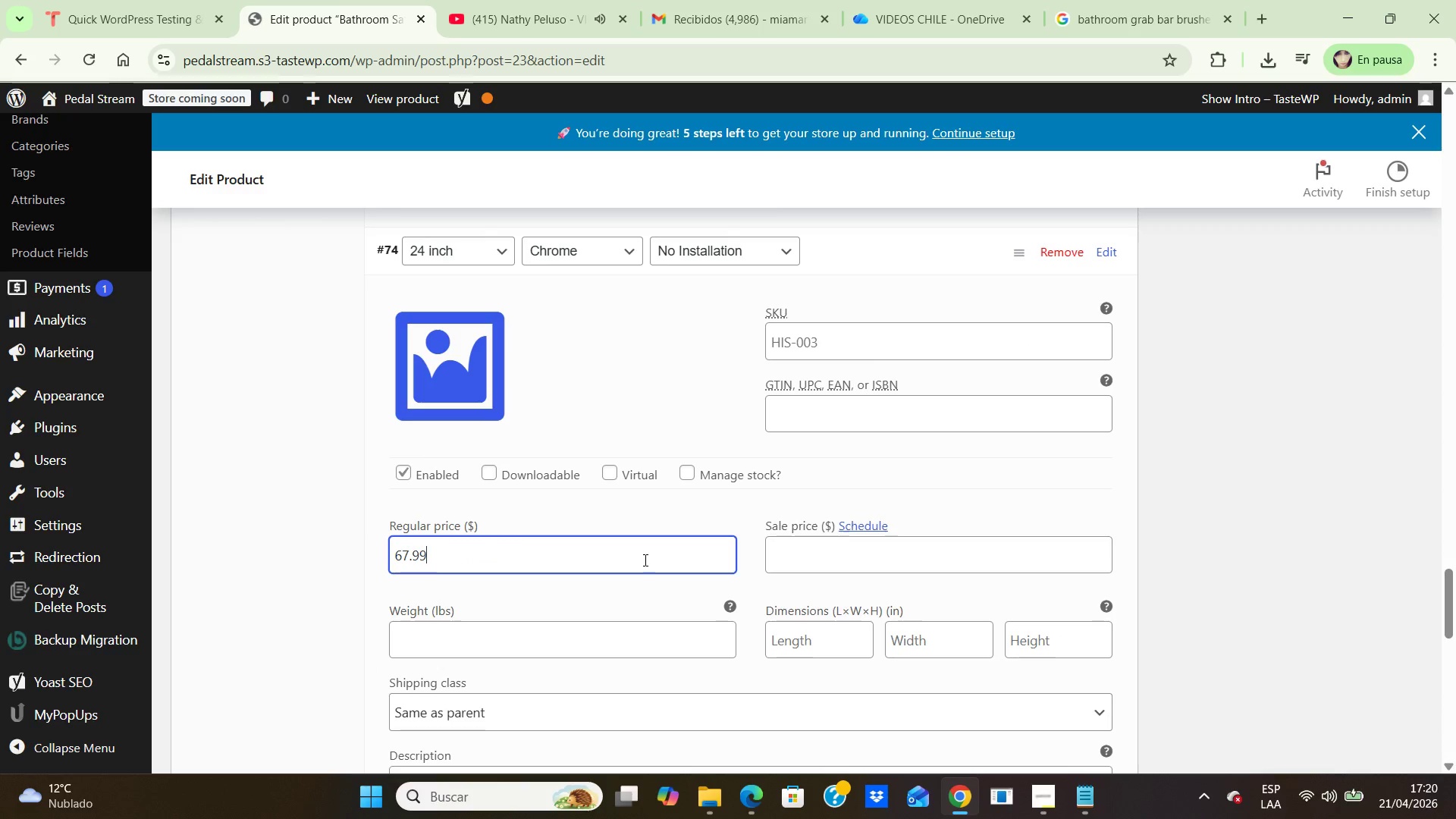 
key(Numpad9)
 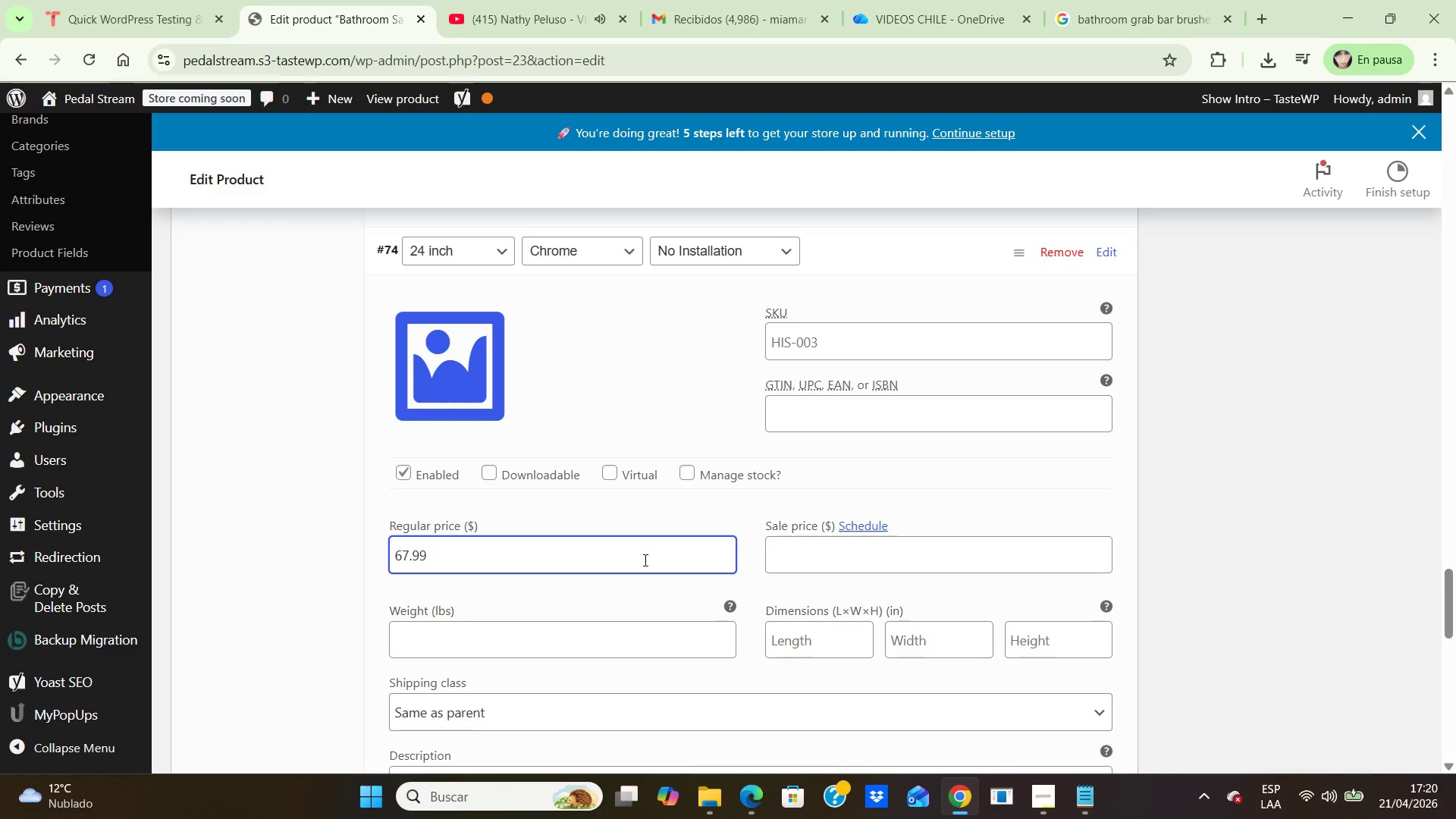 
scroll: coordinate [644, 560], scroll_direction: up, amount: 1.0
 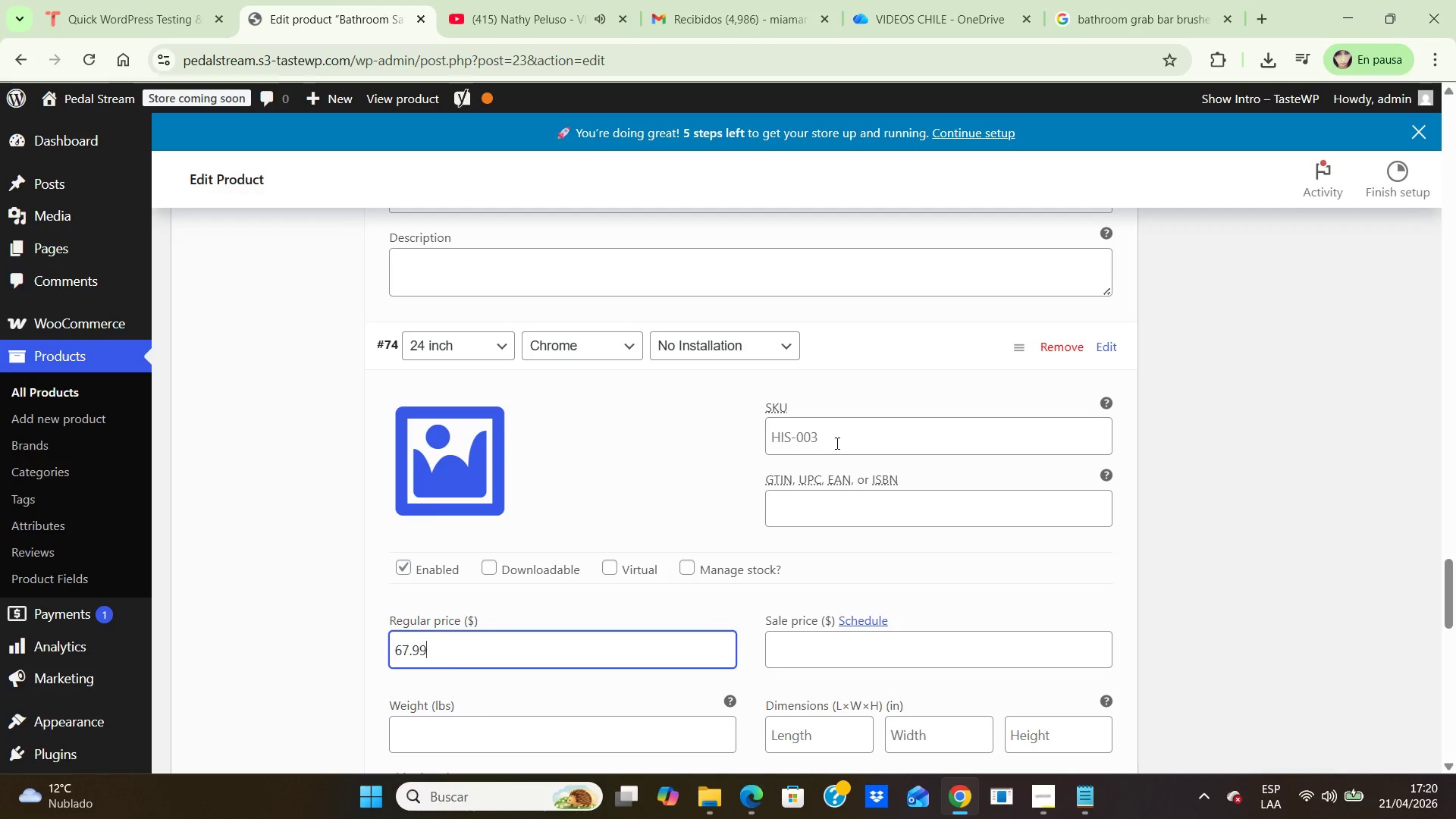 
left_click([835, 439])
 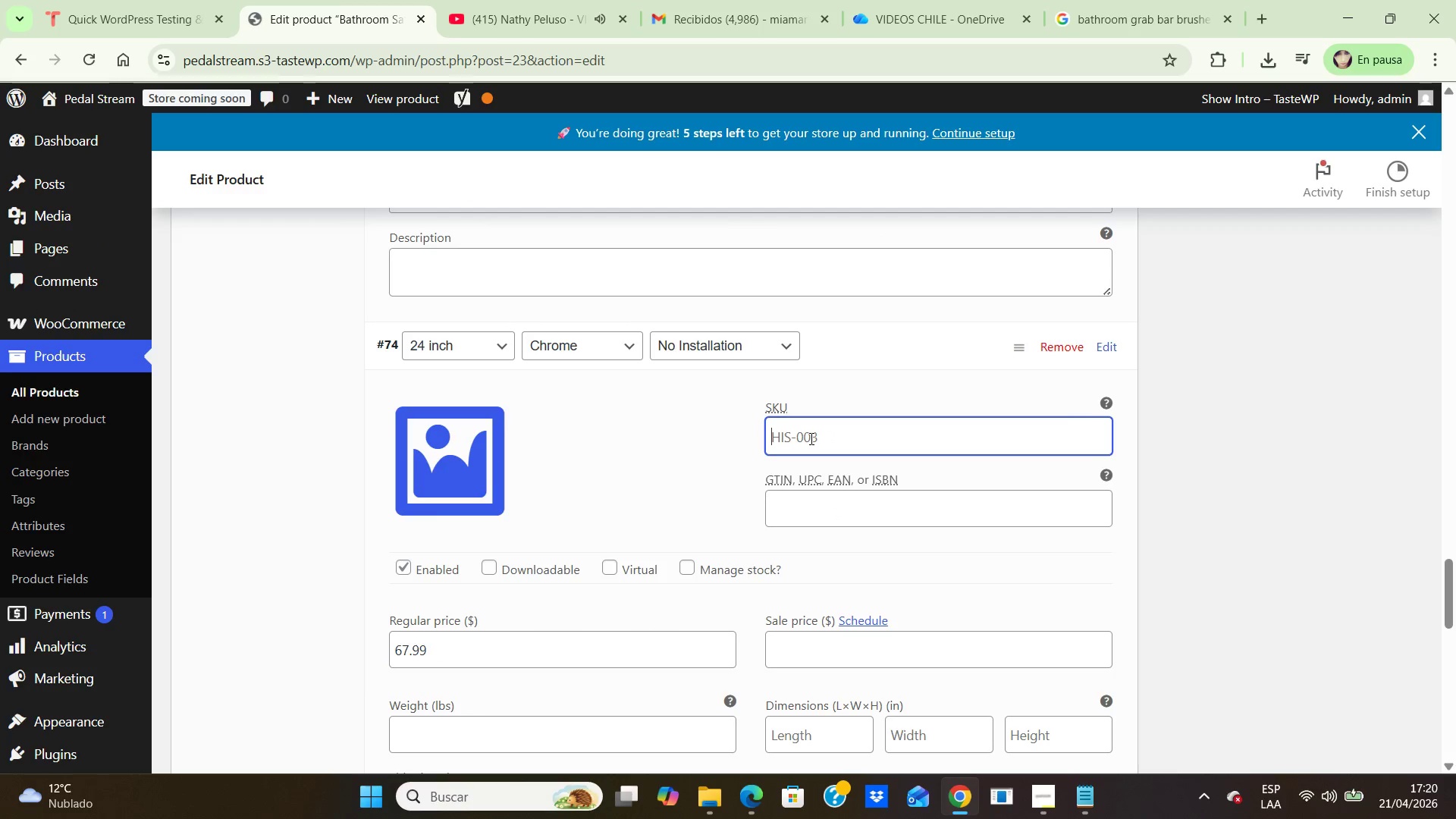 
type(HIS-002)
 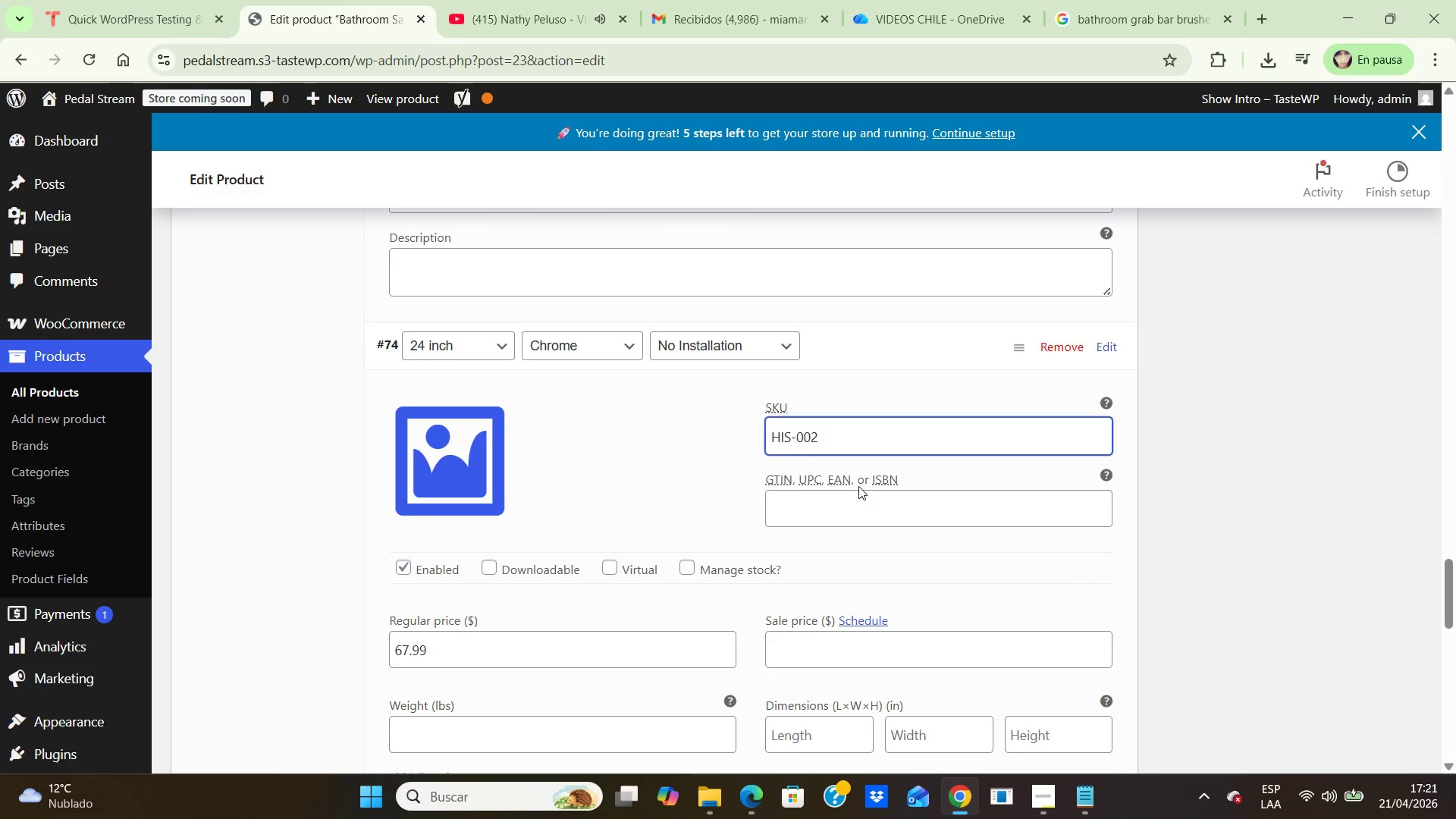 
scroll: coordinate [858, 488], scroll_direction: down, amount: 3.0
 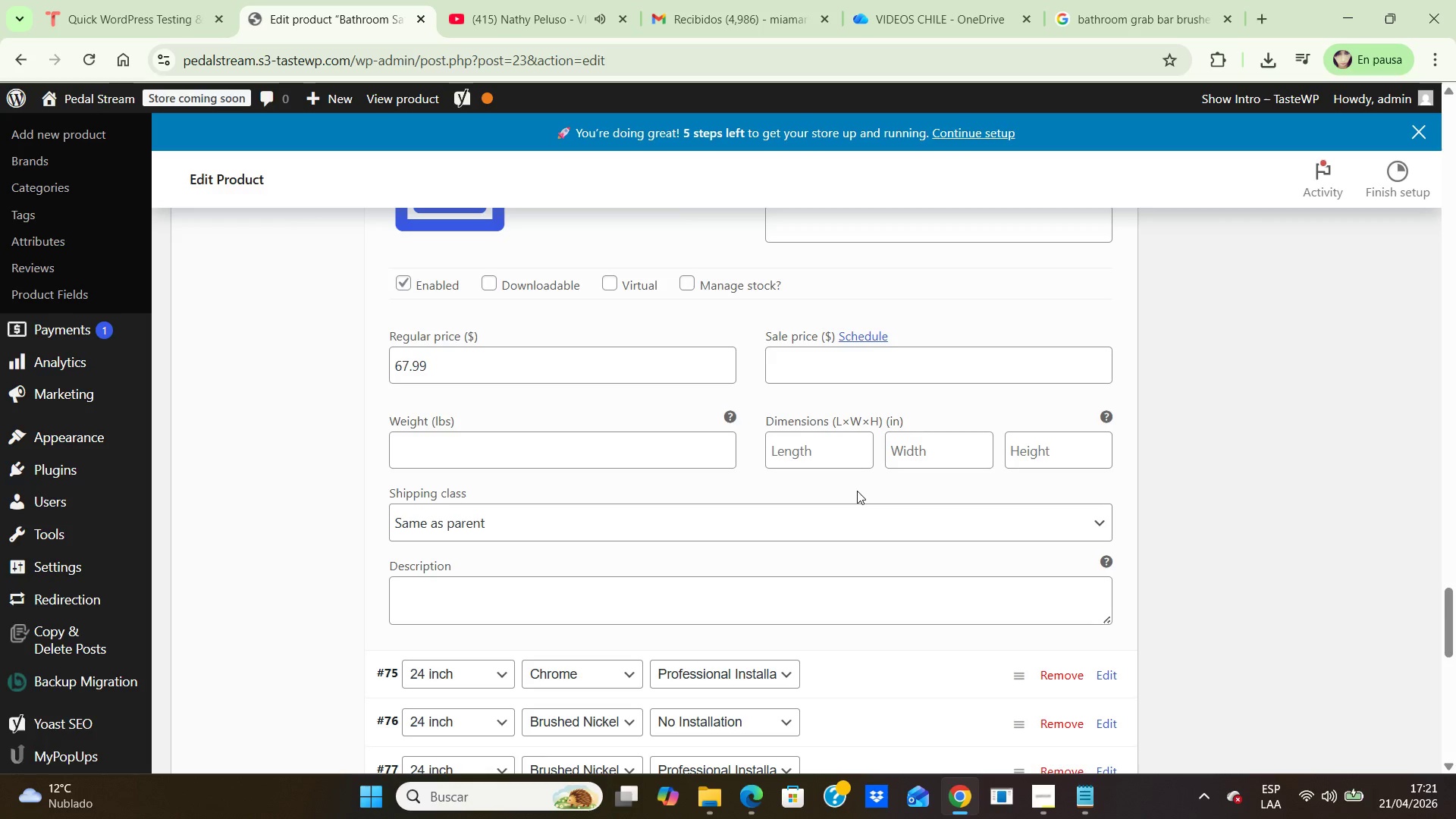 
wait(16.45)
 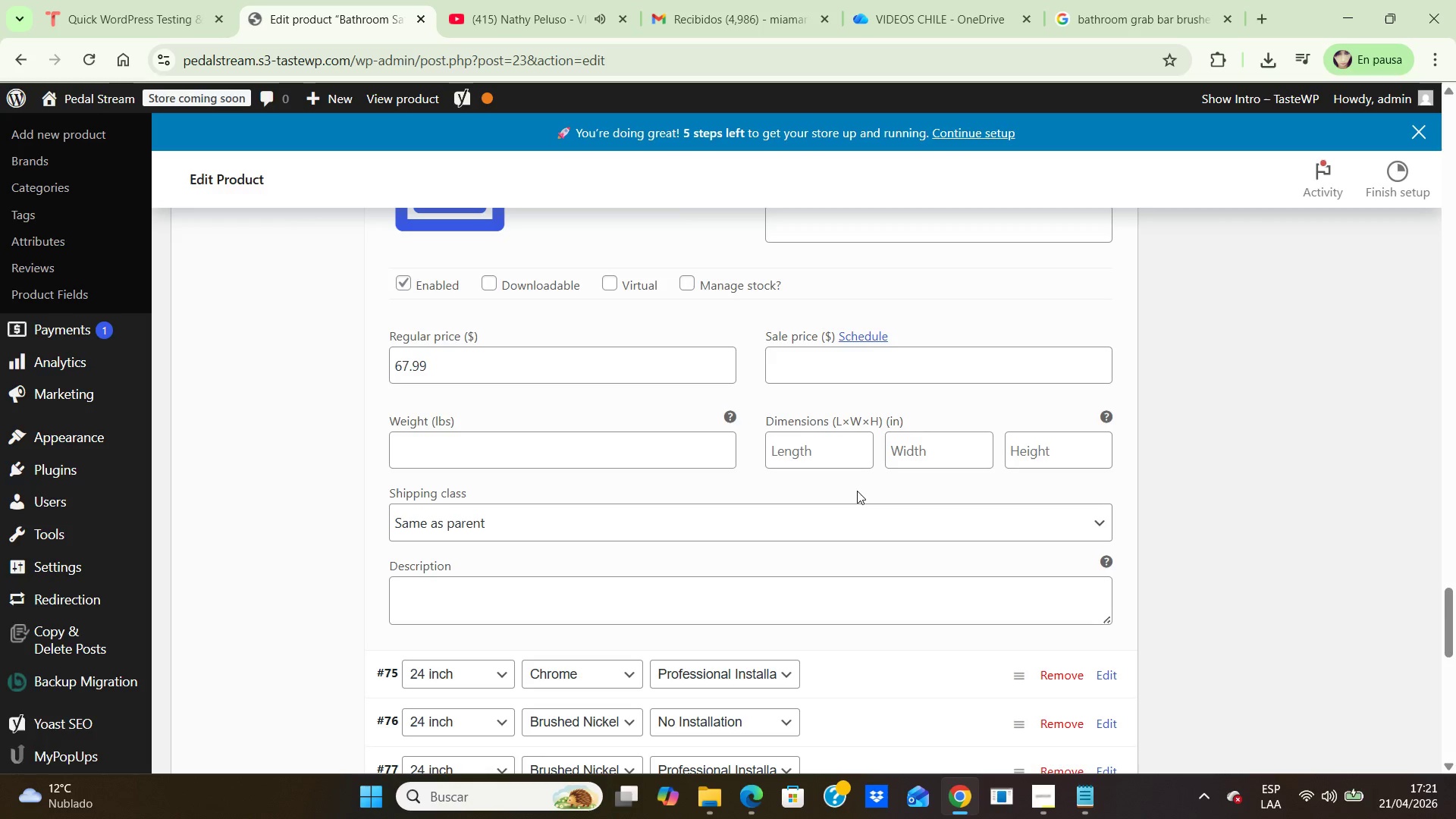 
scroll: coordinate [911, 592], scroll_direction: down, amount: 3.0
 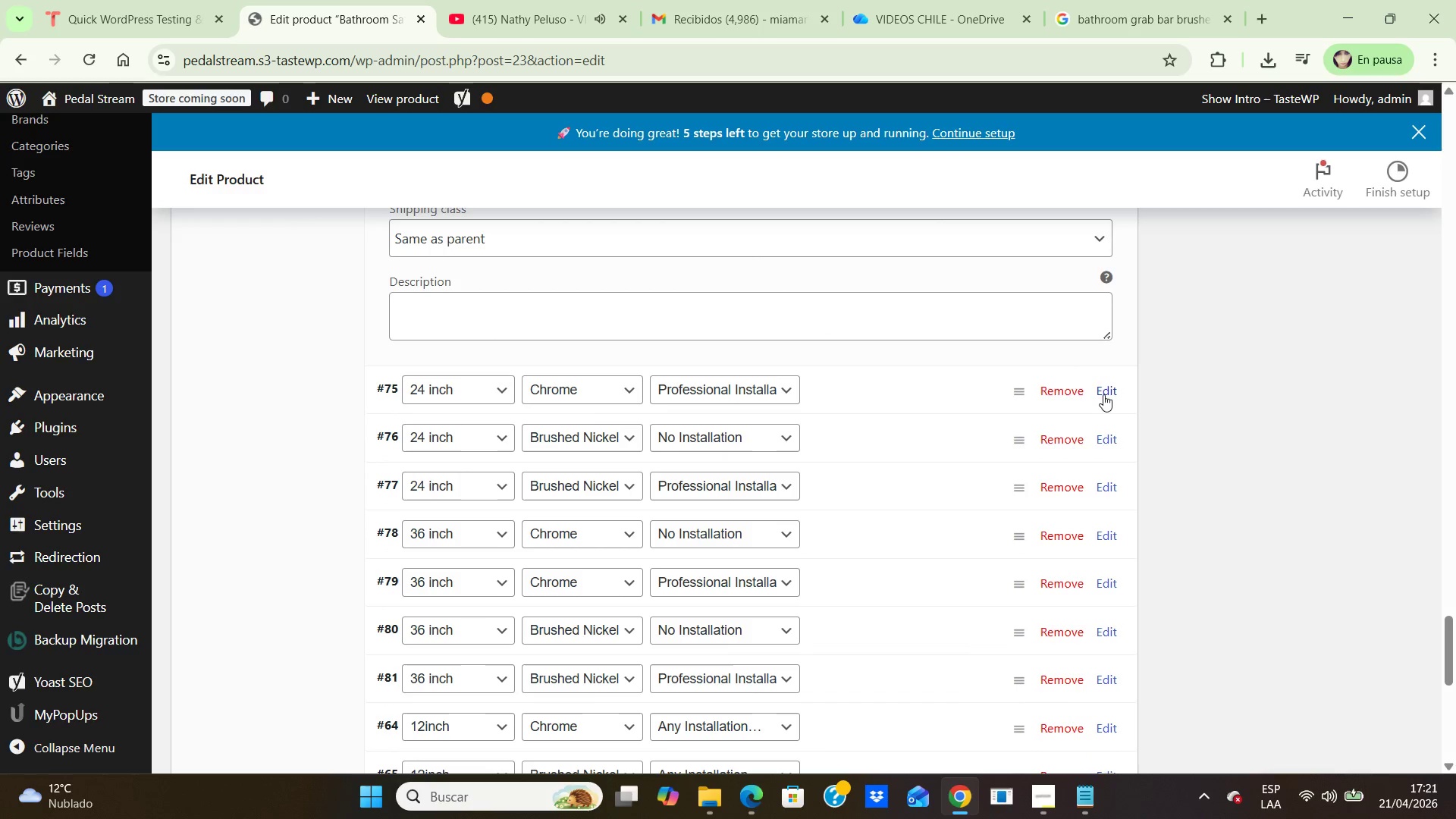 
left_click([1103, 381])
 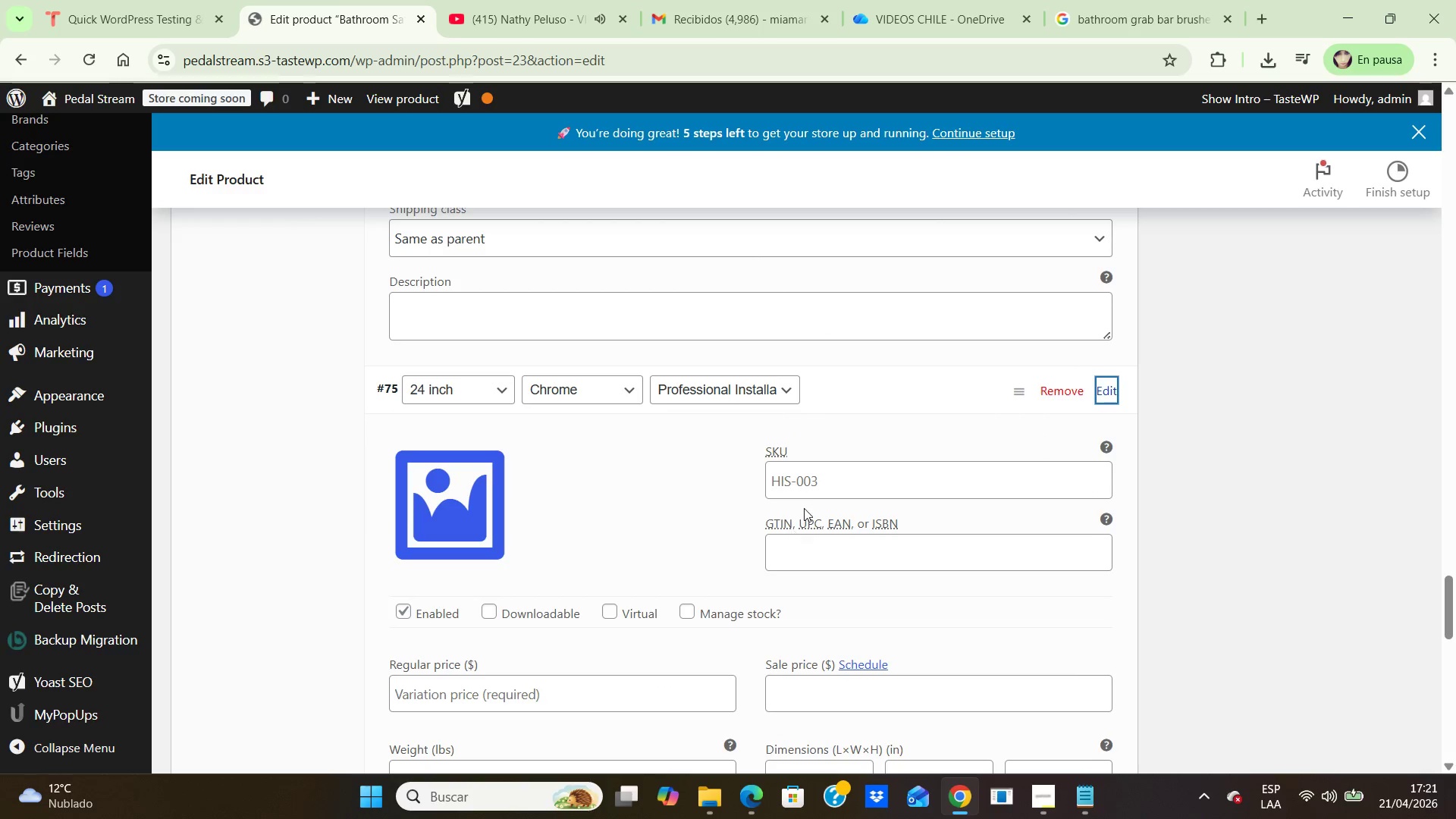 
left_click([807, 485])
 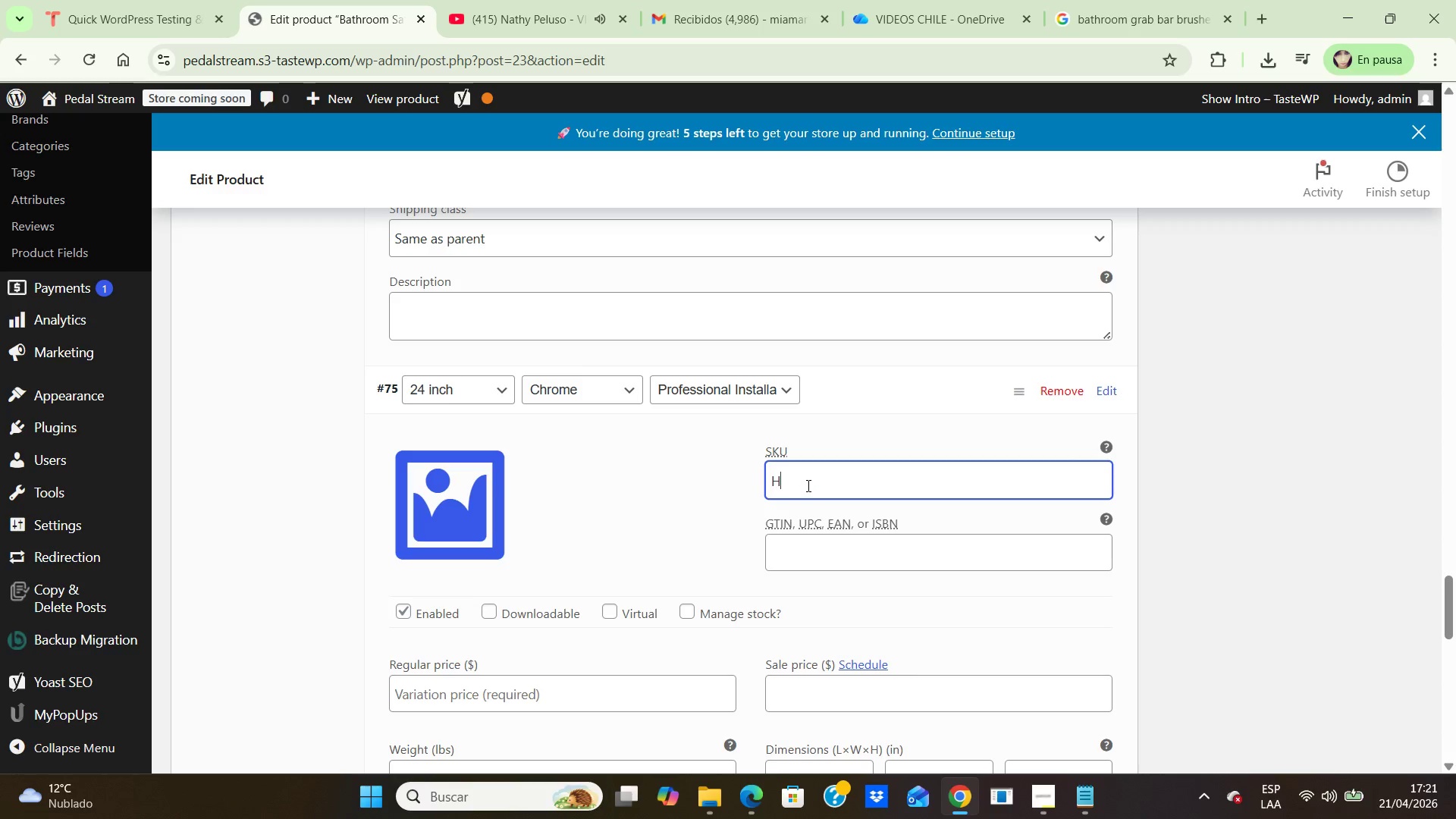 
type(HIS-002)
 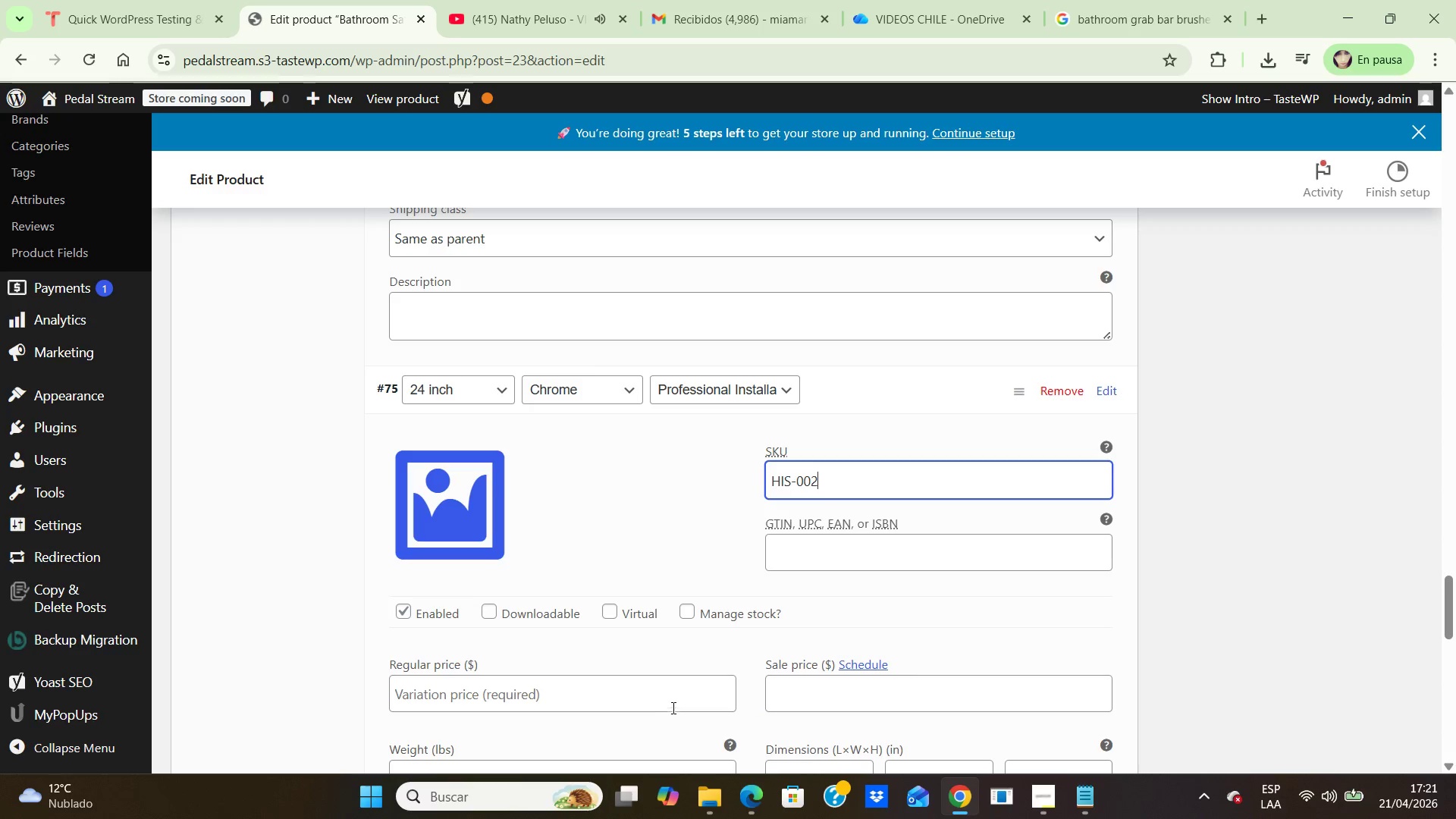 
left_click([676, 692])
 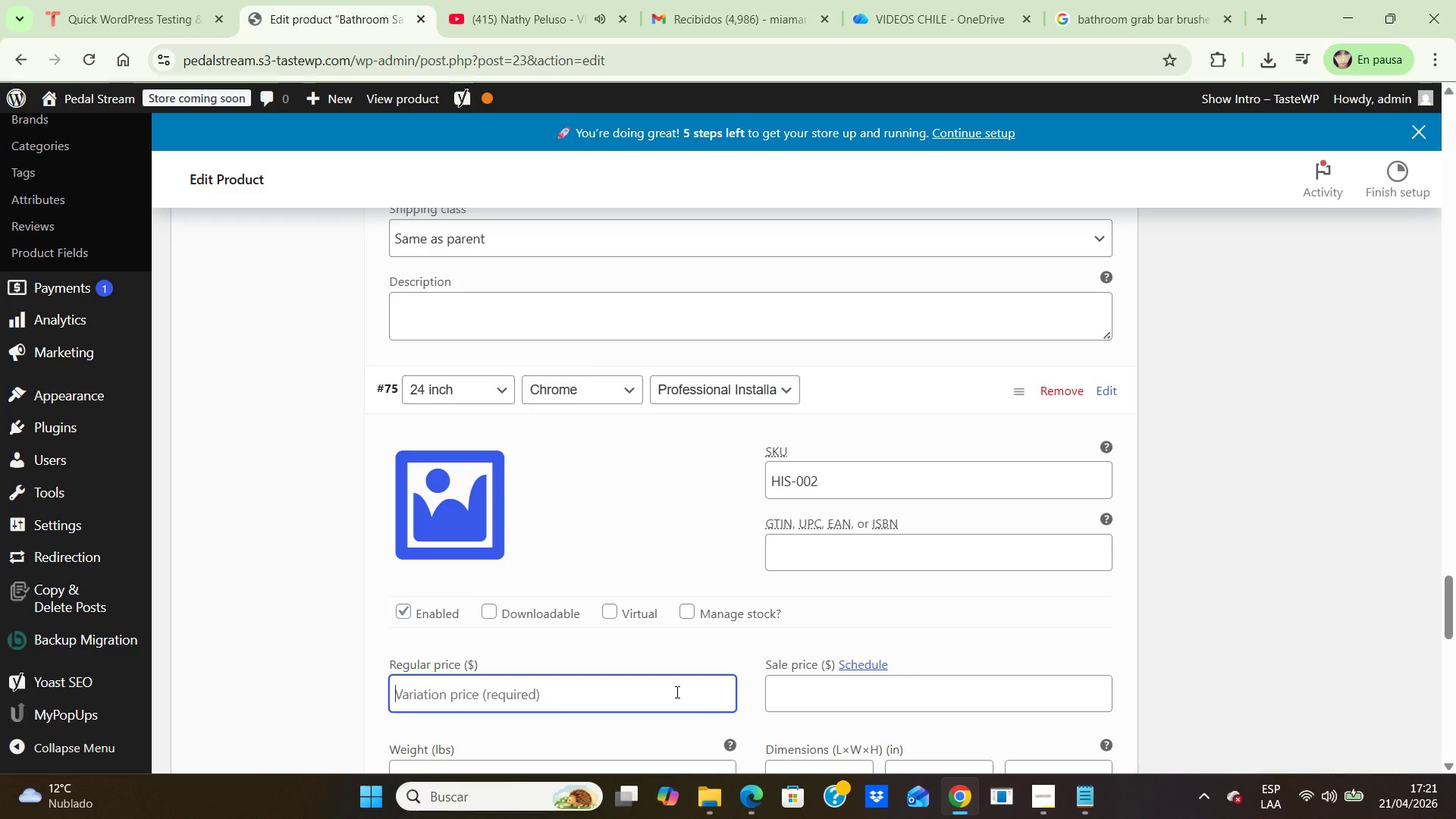 
key(Numpad1)
 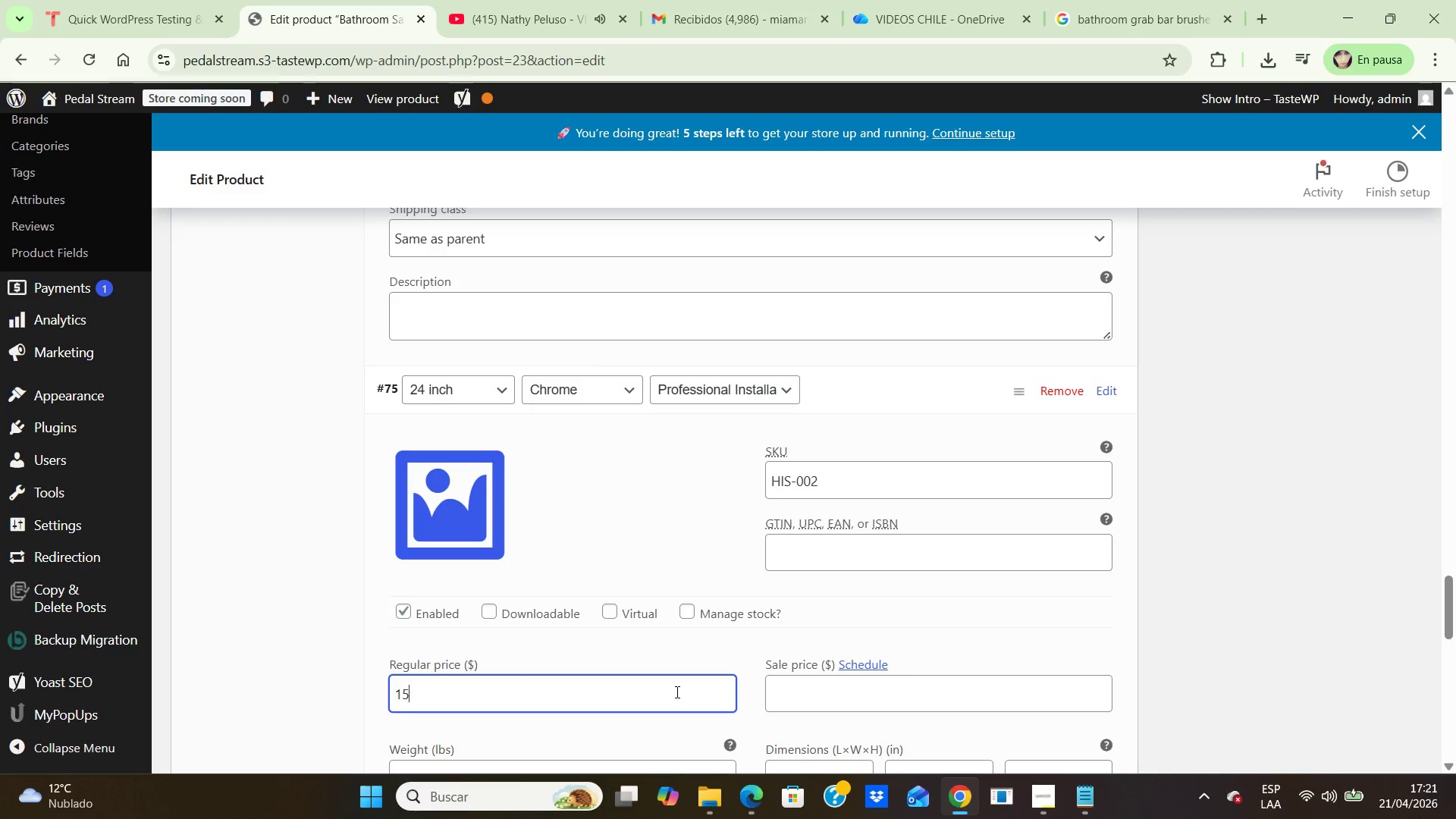 
key(Numpad5)
 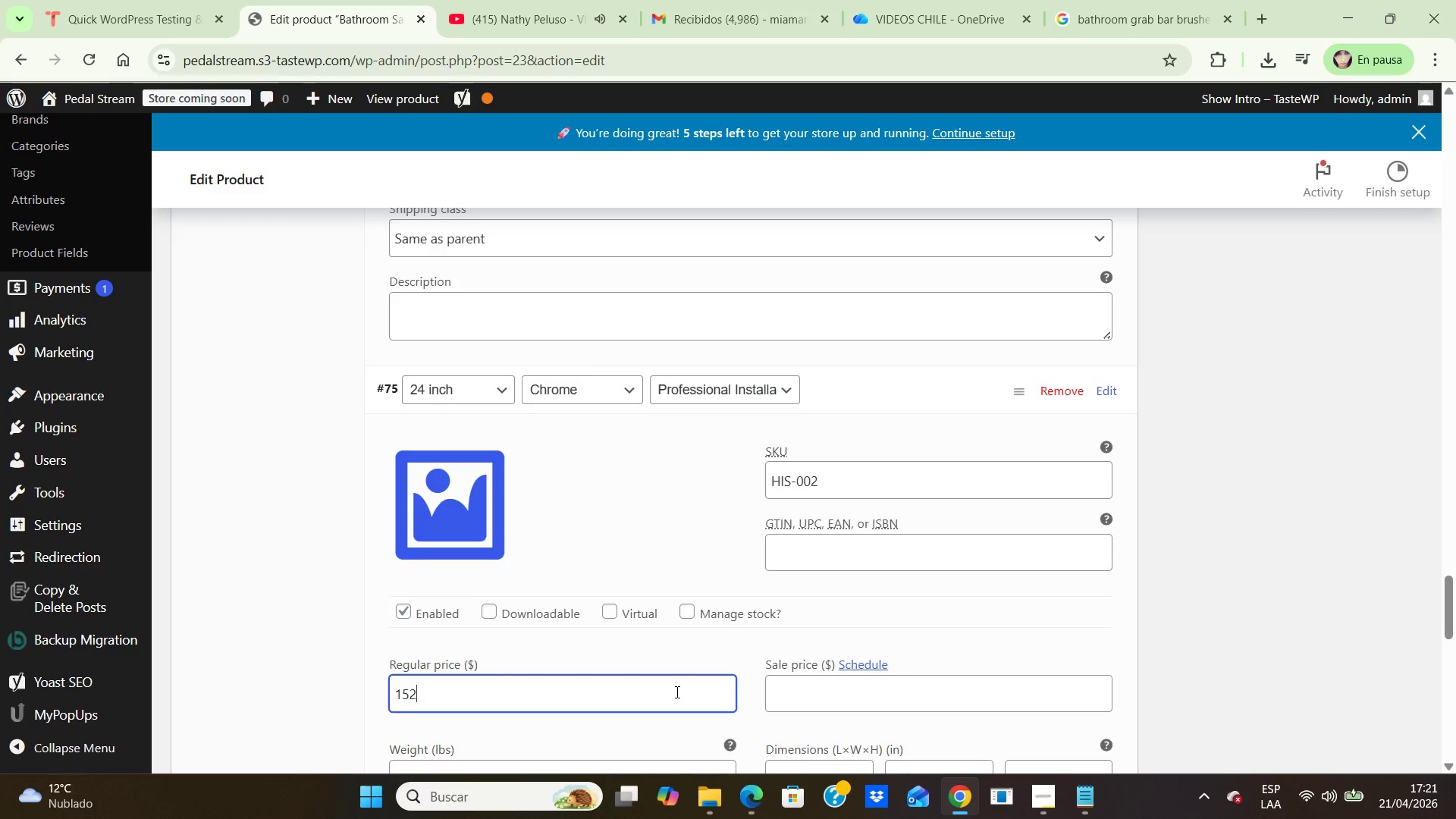 
key(Numpad2)
 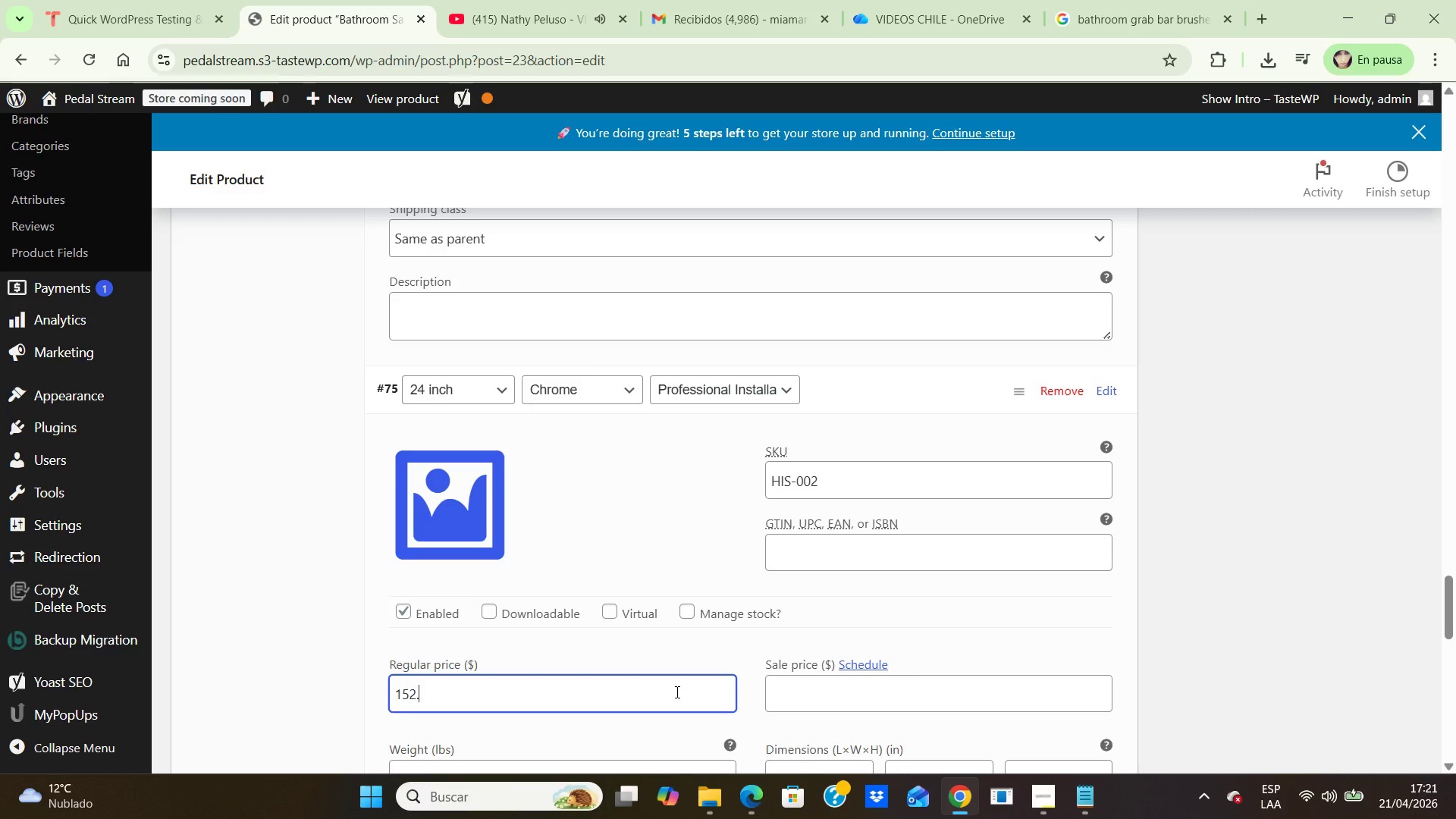 
key(NumpadDecimal)
 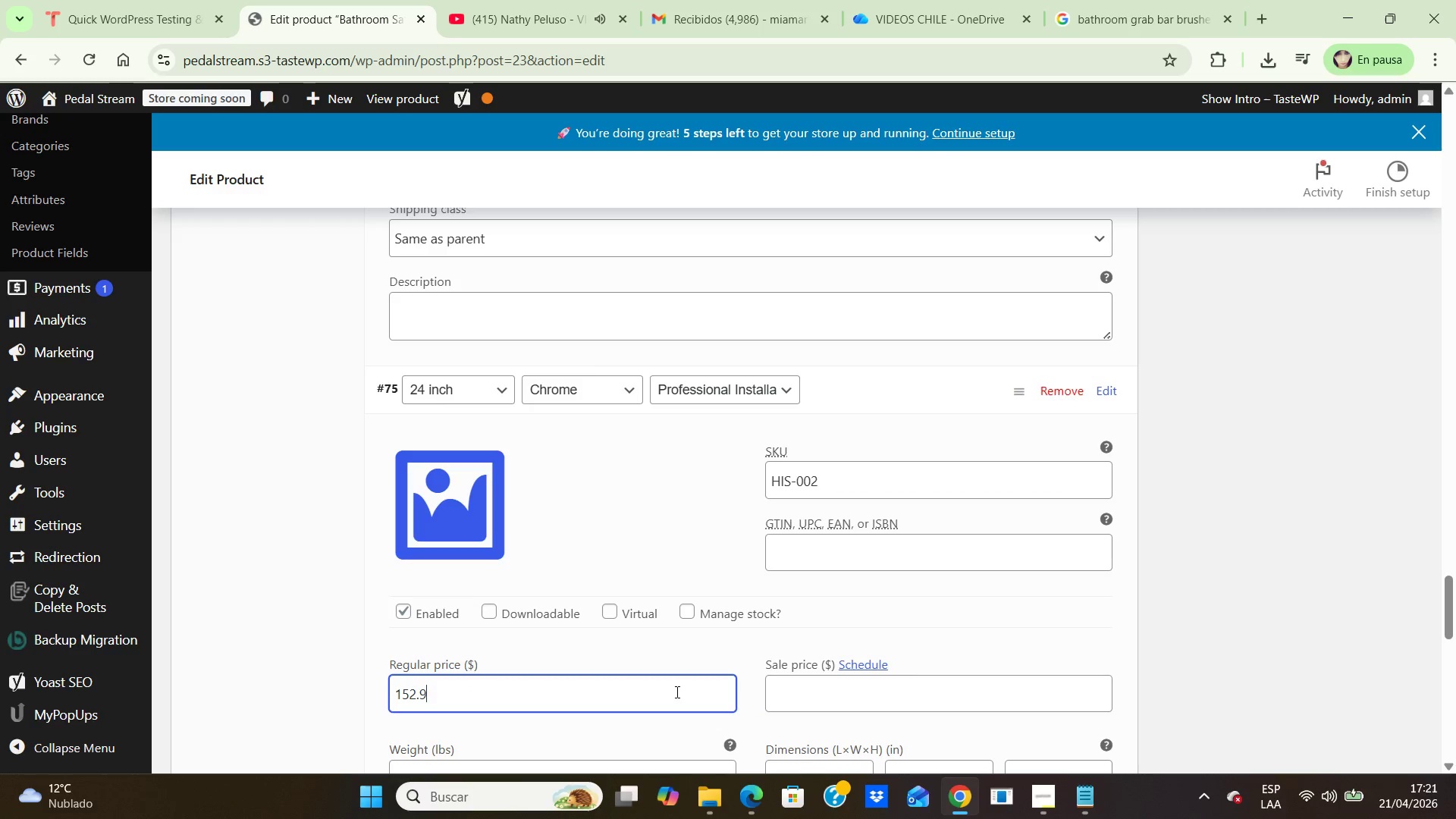 
key(Numpad9)
 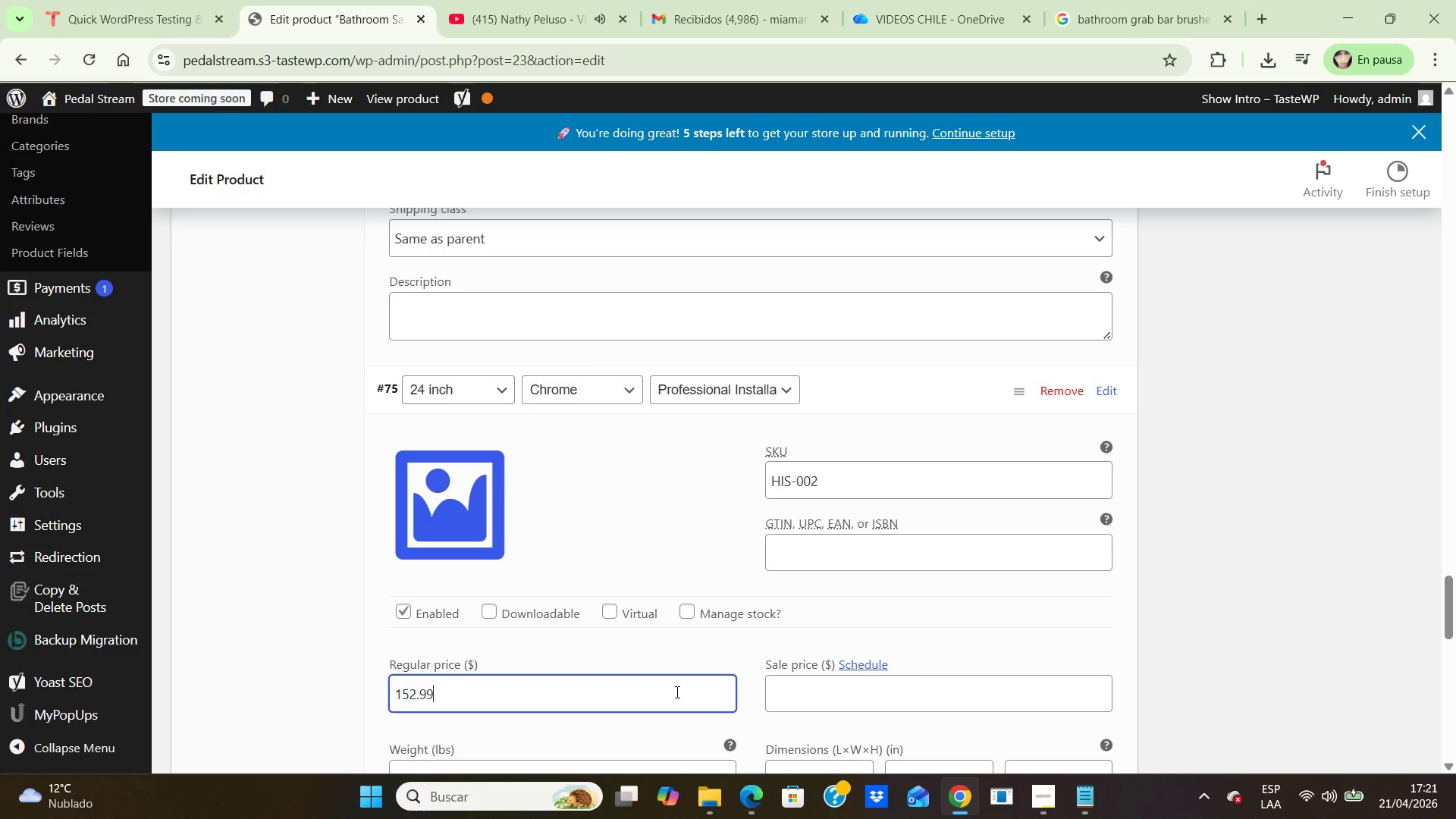 
key(Numpad9)
 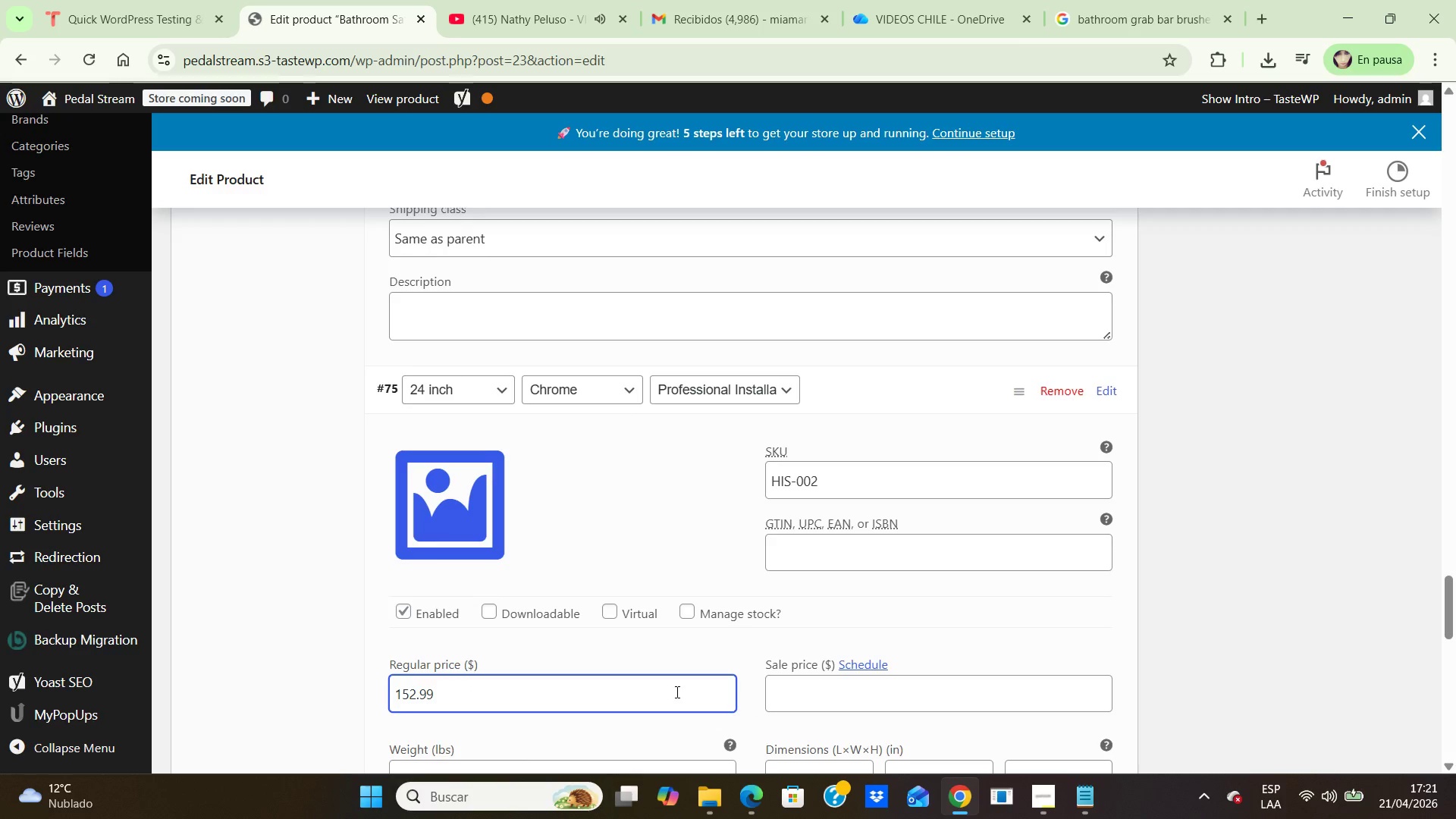 
scroll: coordinate [676, 696], scroll_direction: down, amount: 6.0
 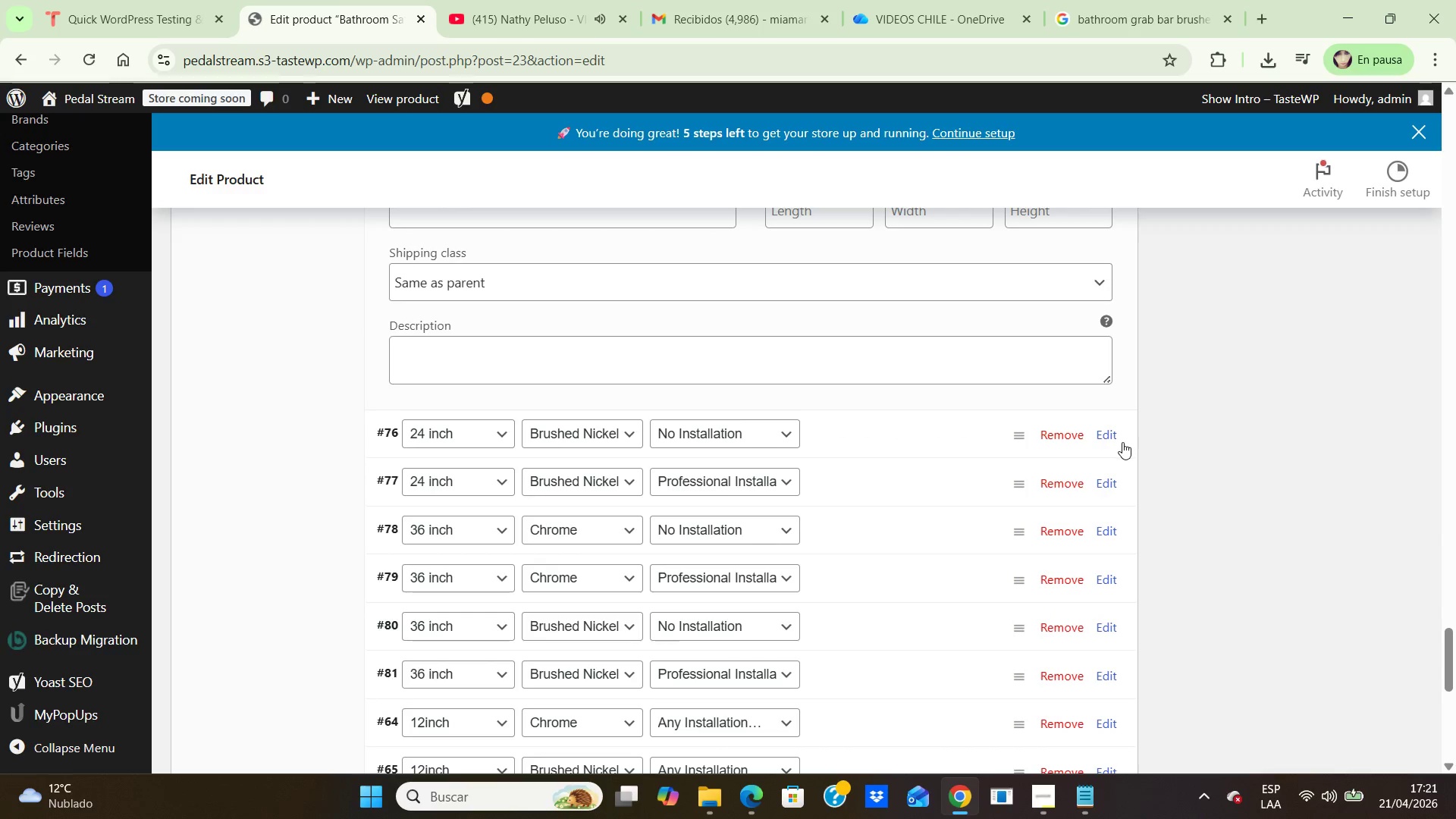 
left_click([1105, 436])
 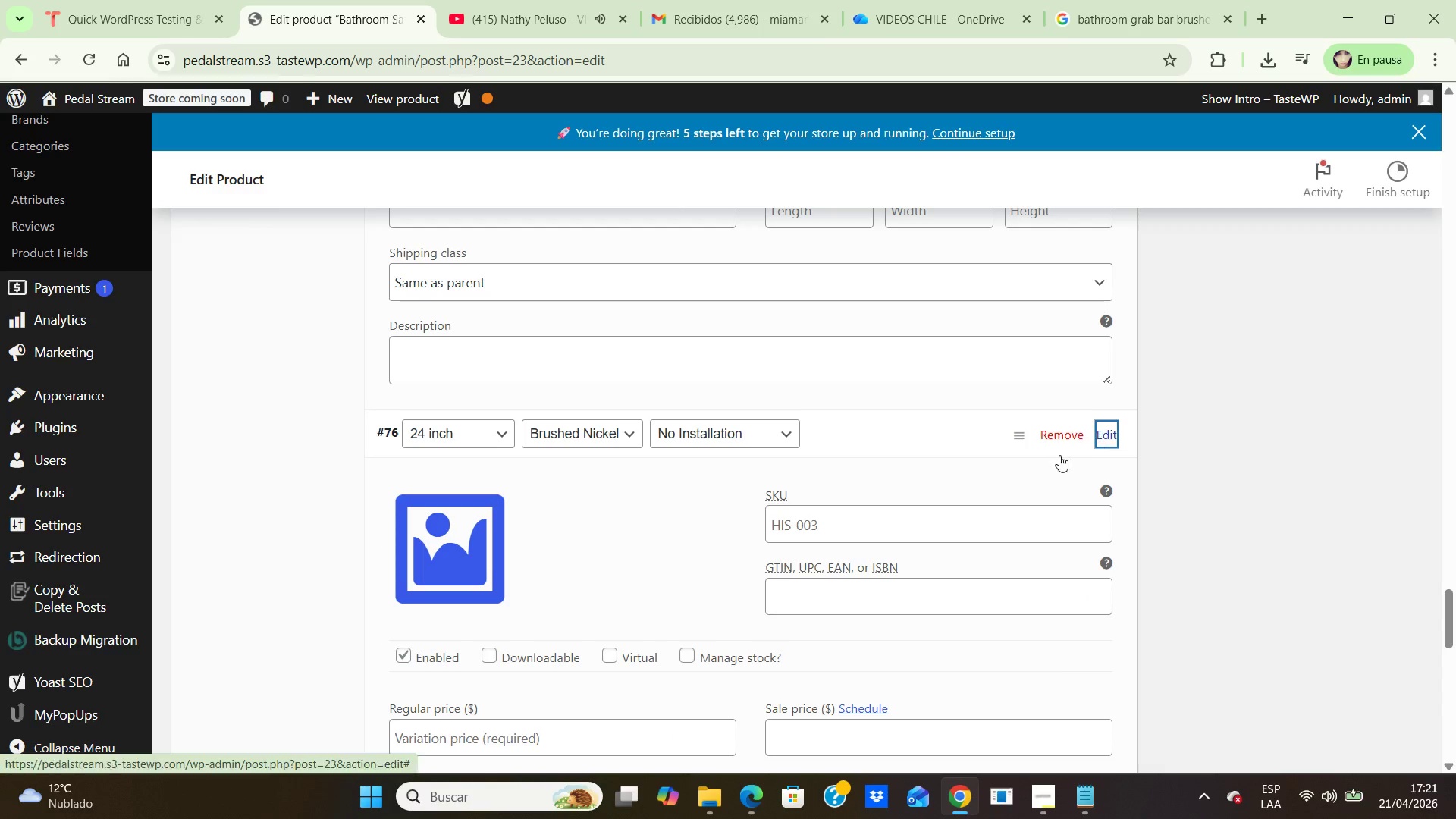 
scroll: coordinate [920, 617], scroll_direction: down, amount: 1.0
 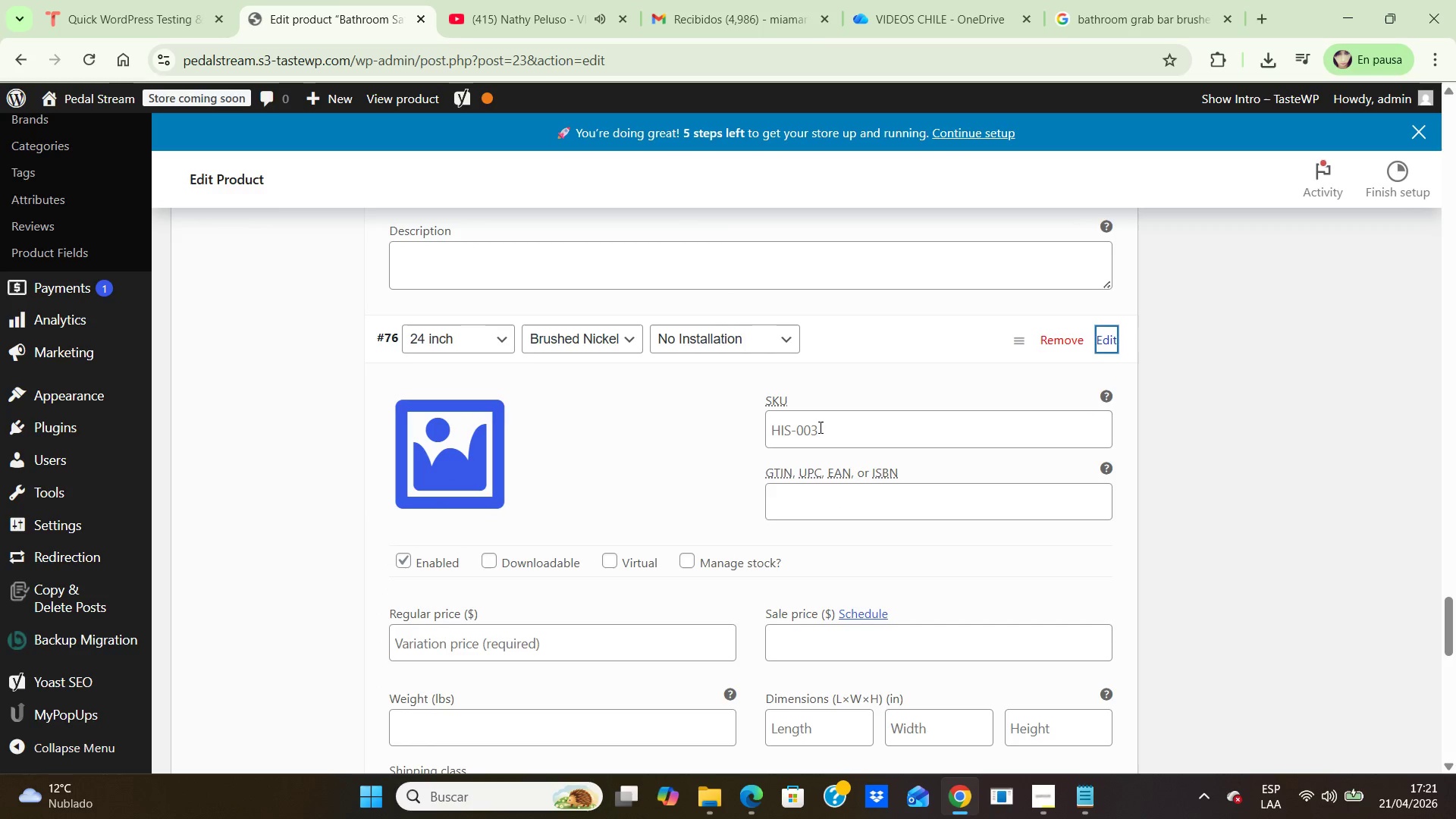 
left_click([819, 427])
 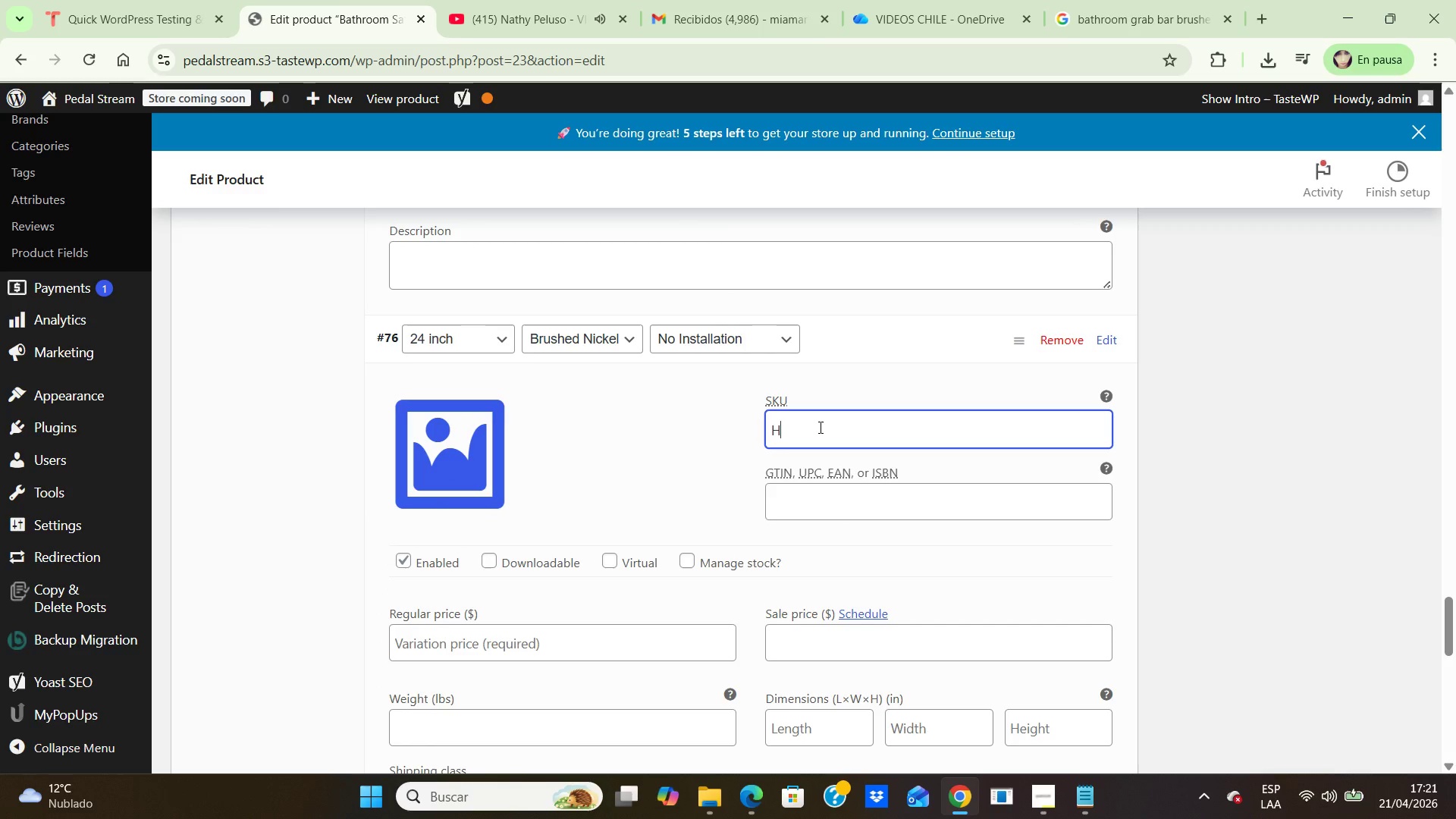 
type(HIS-002)
 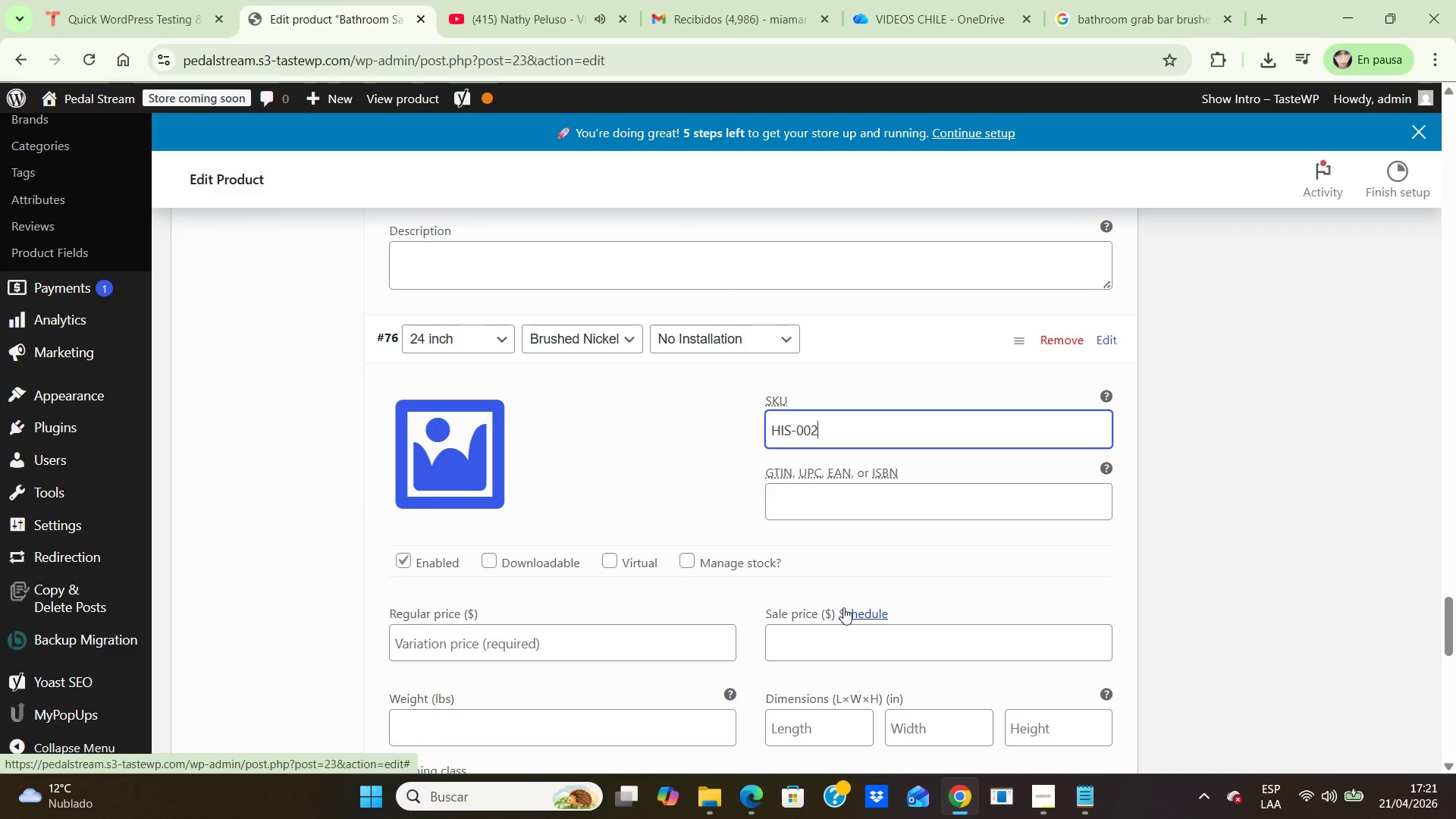 
scroll: coordinate [756, 764], scroll_direction: down, amount: 3.0
 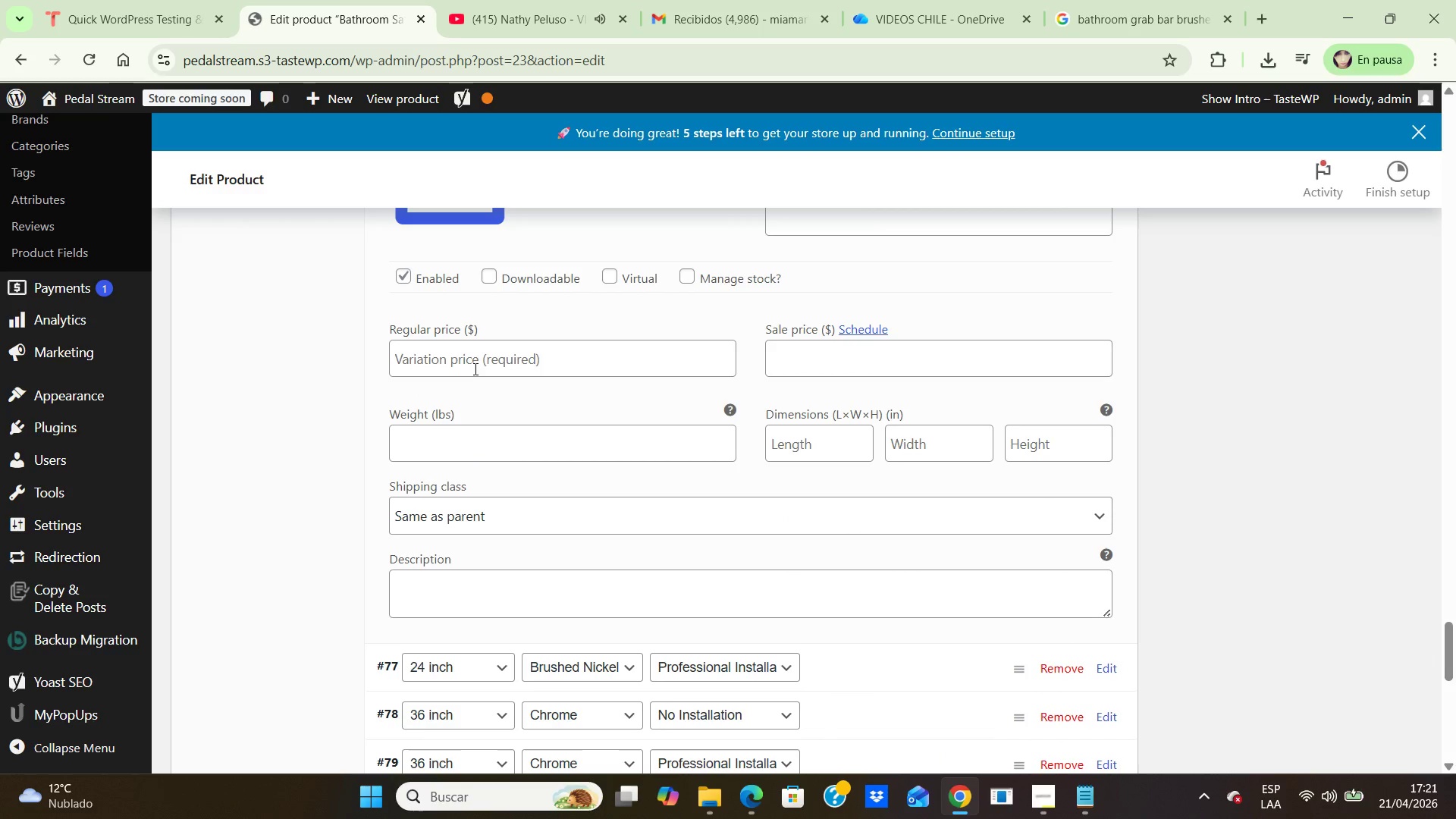 
left_click([478, 359])
 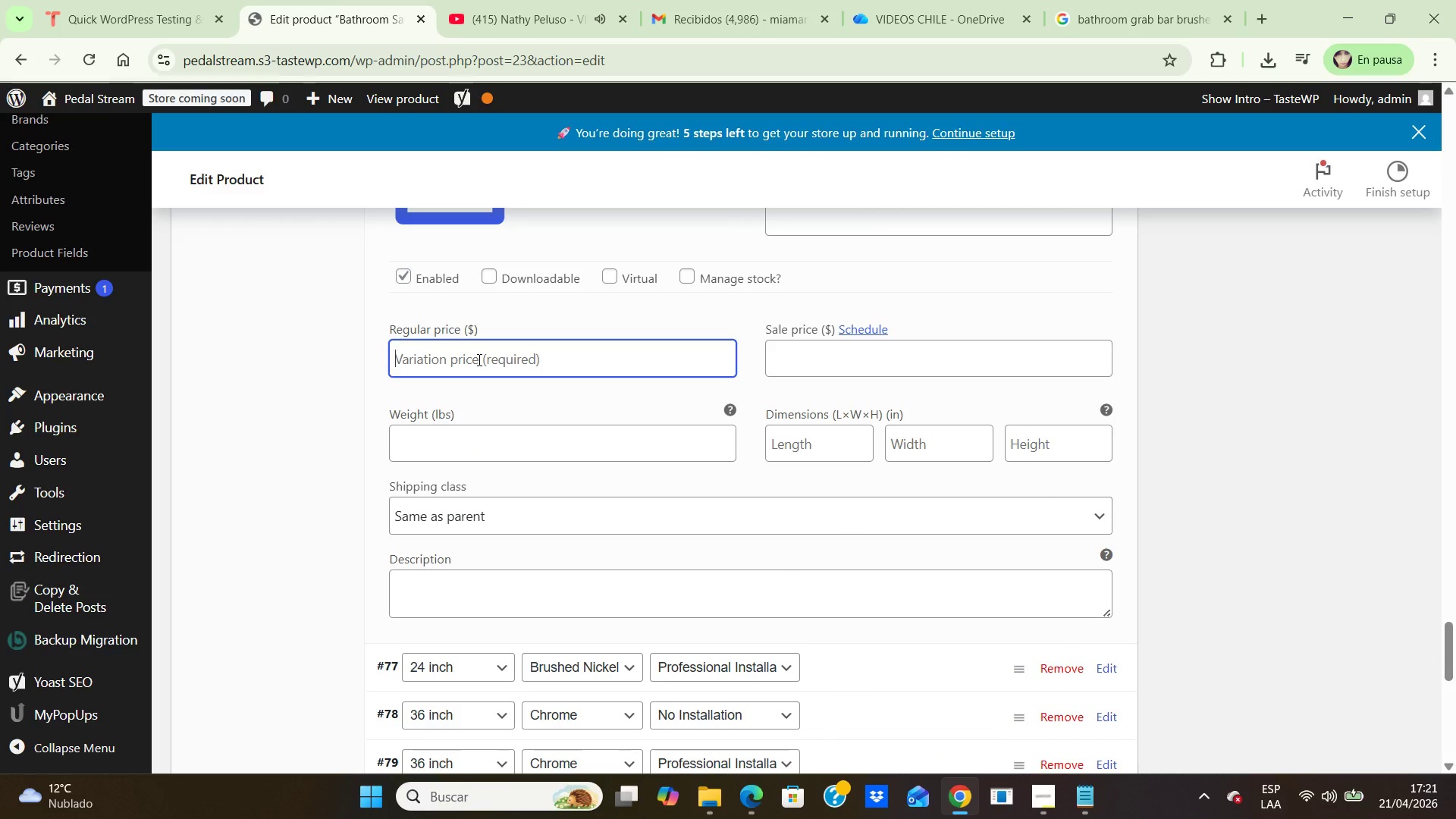 
key(Numpad7)
 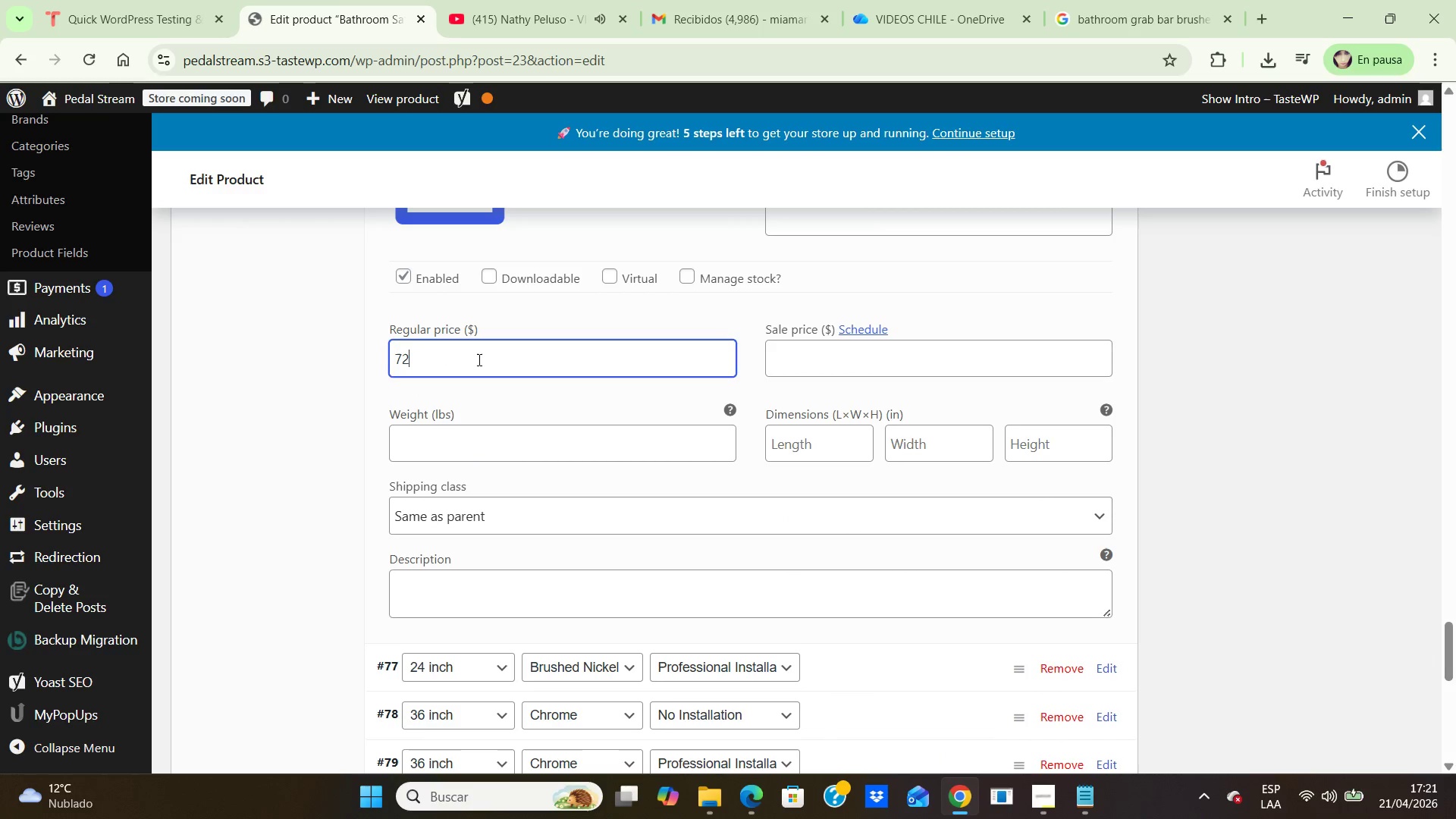 
key(Numpad2)
 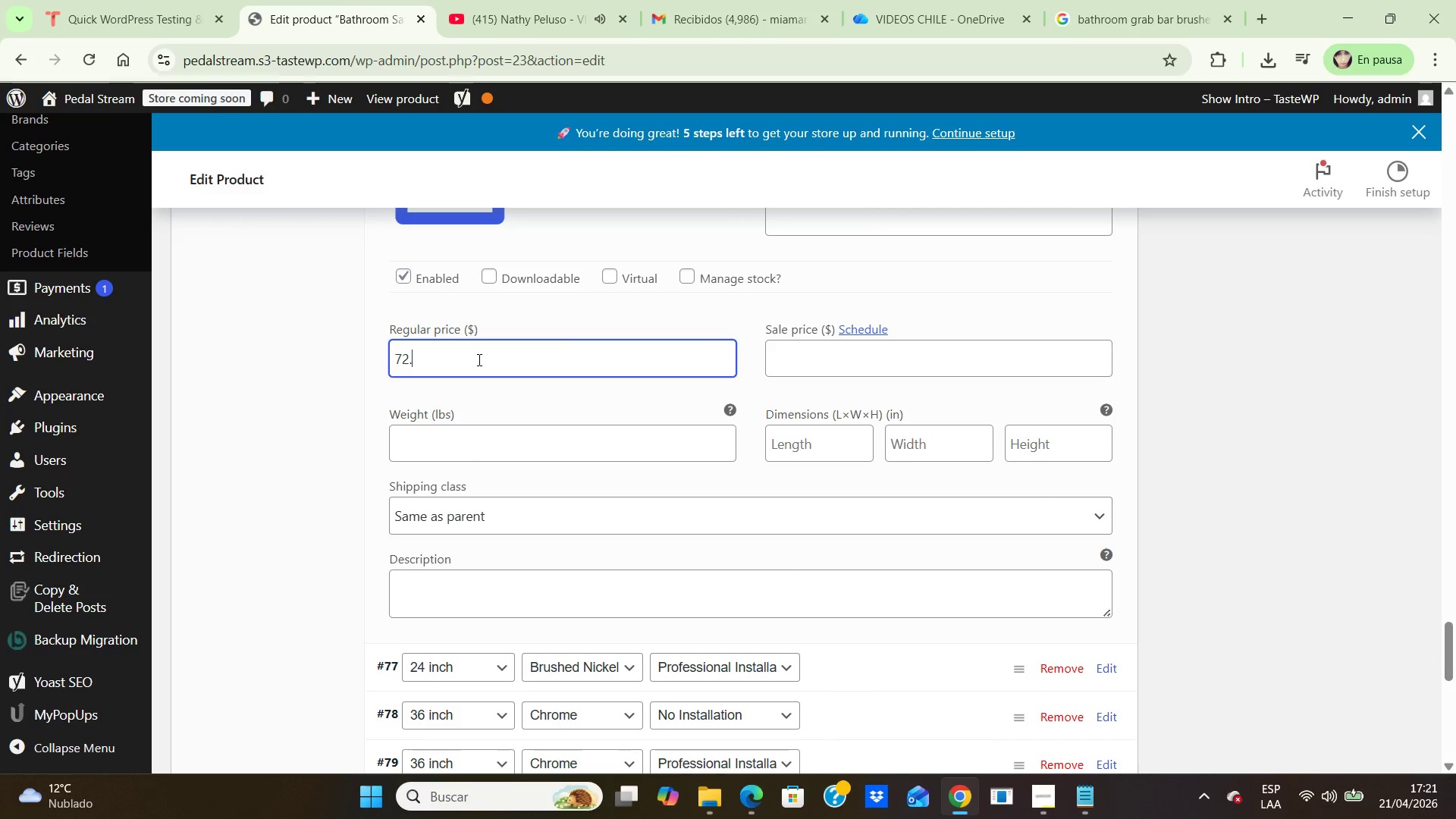 
key(NumpadDecimal)
 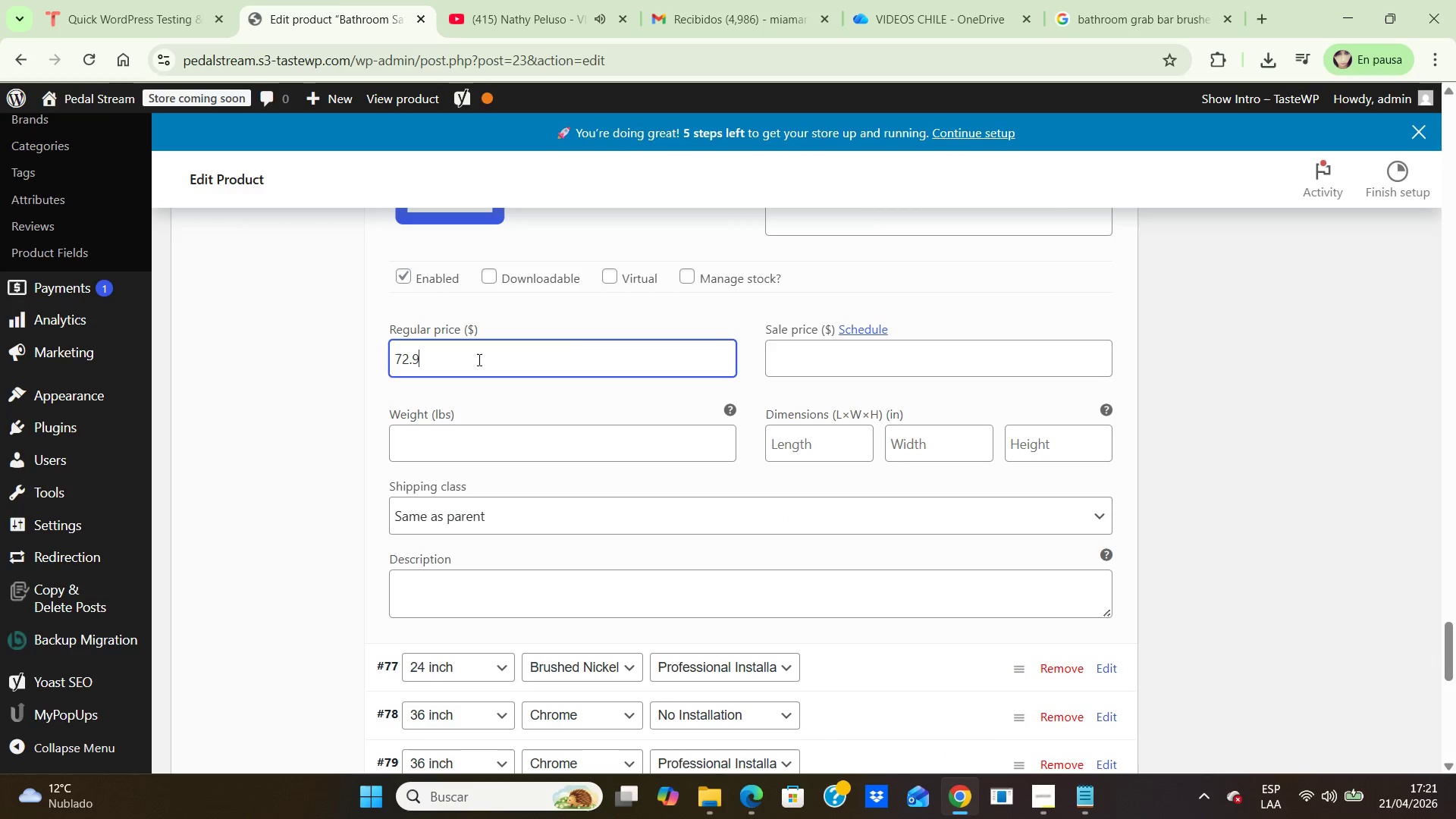 
key(Numpad9)
 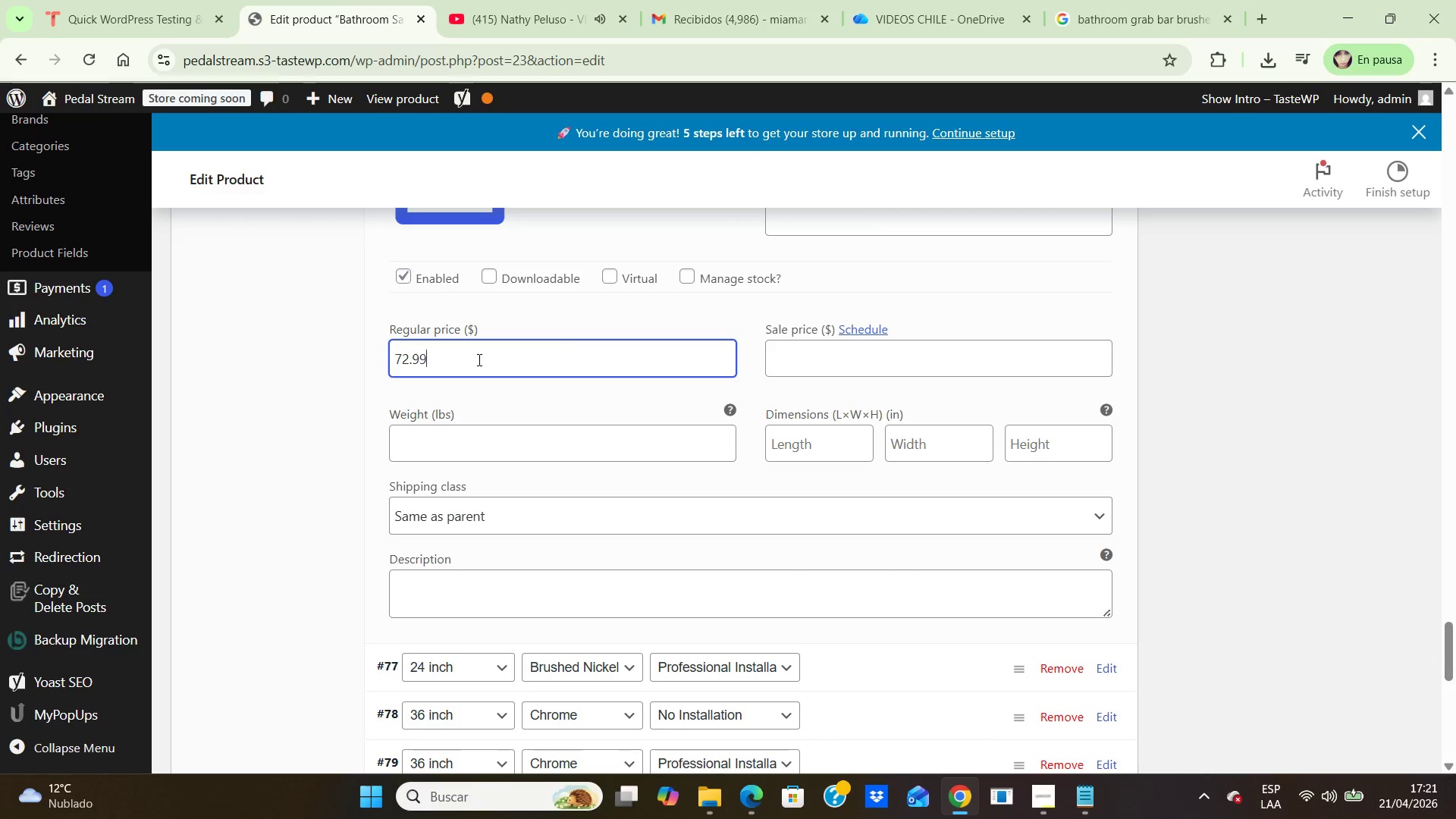 
key(Numpad9)
 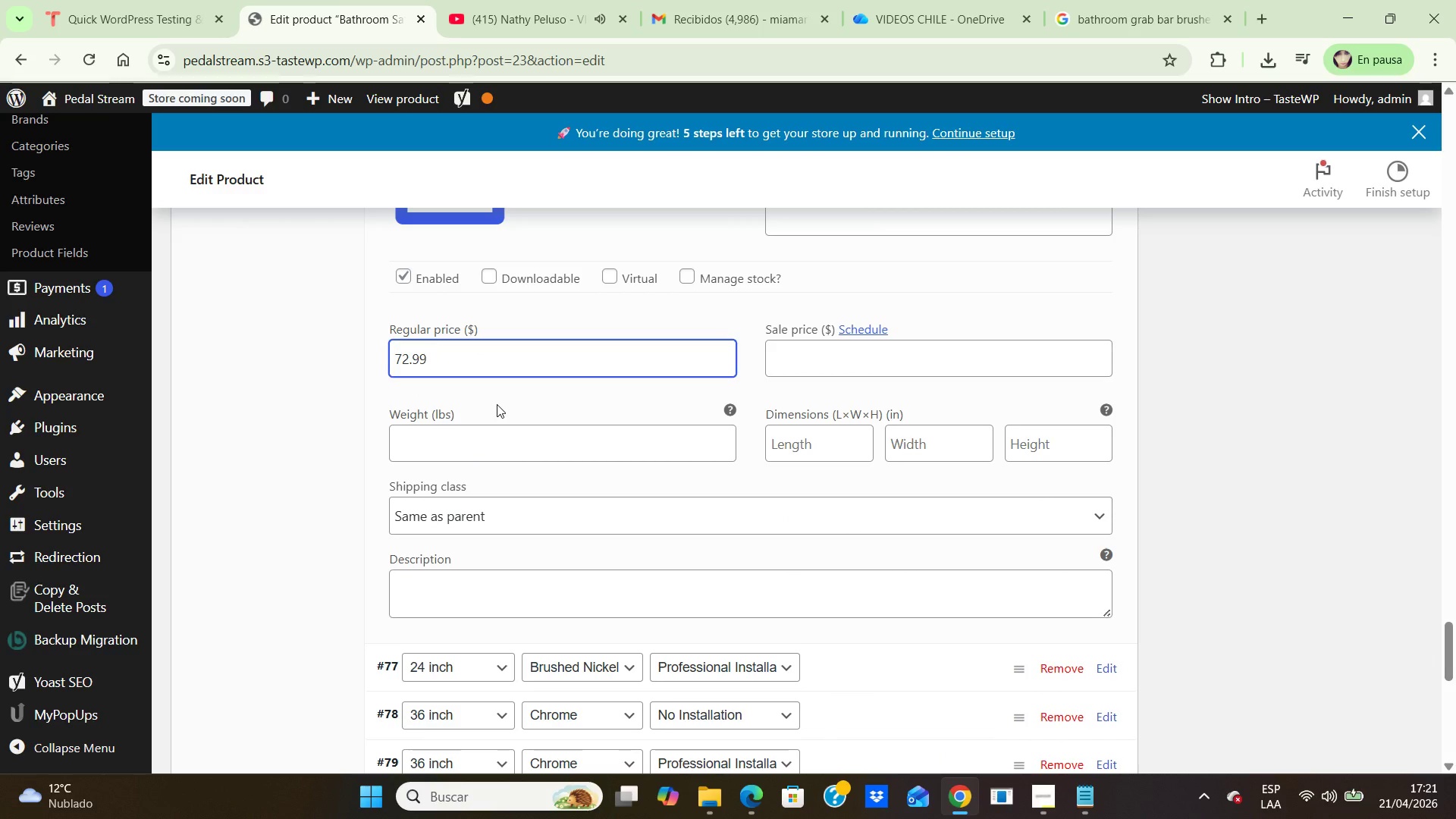 
scroll: coordinate [497, 428], scroll_direction: down, amount: 2.0
 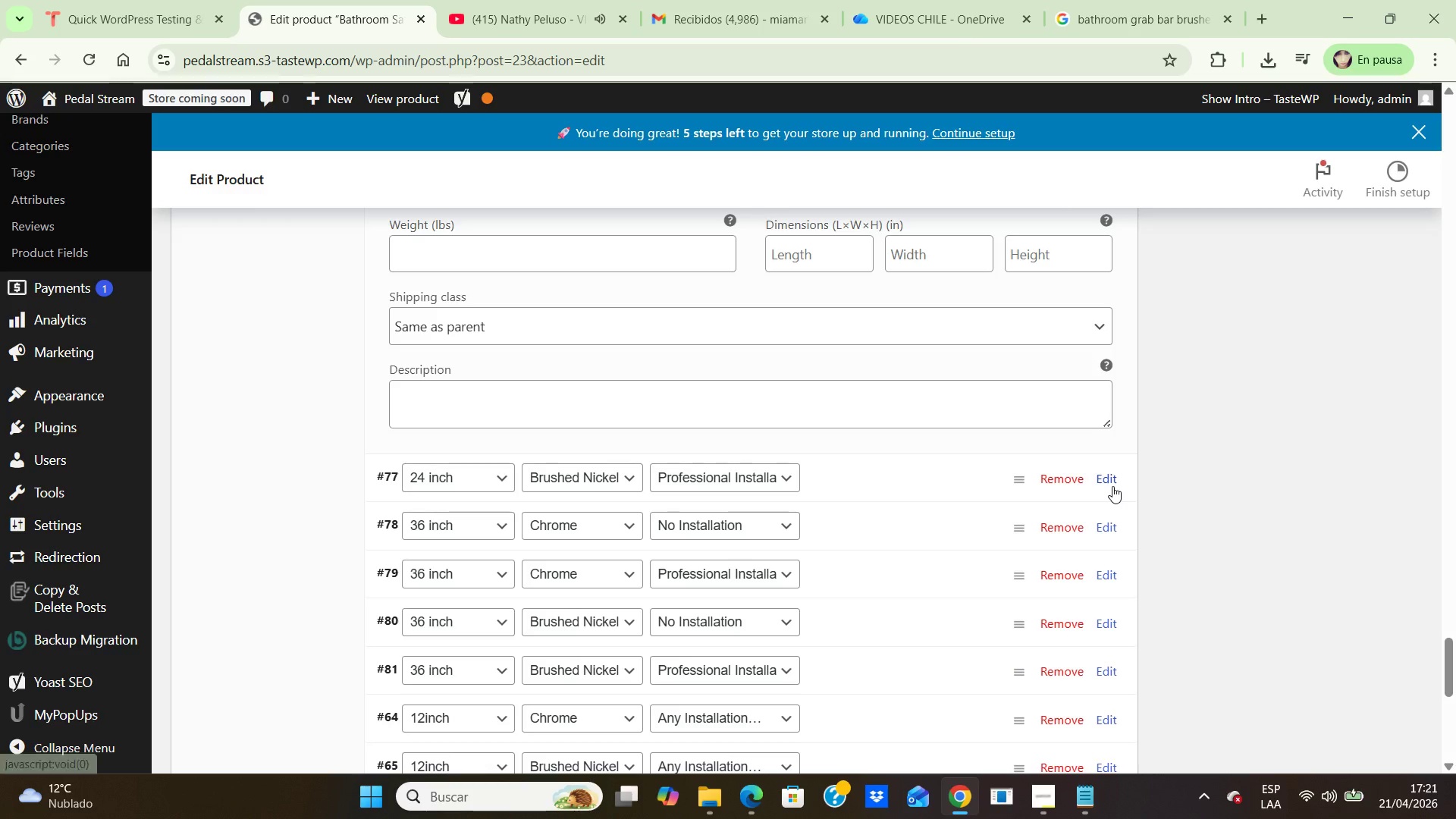 
left_click([1106, 474])
 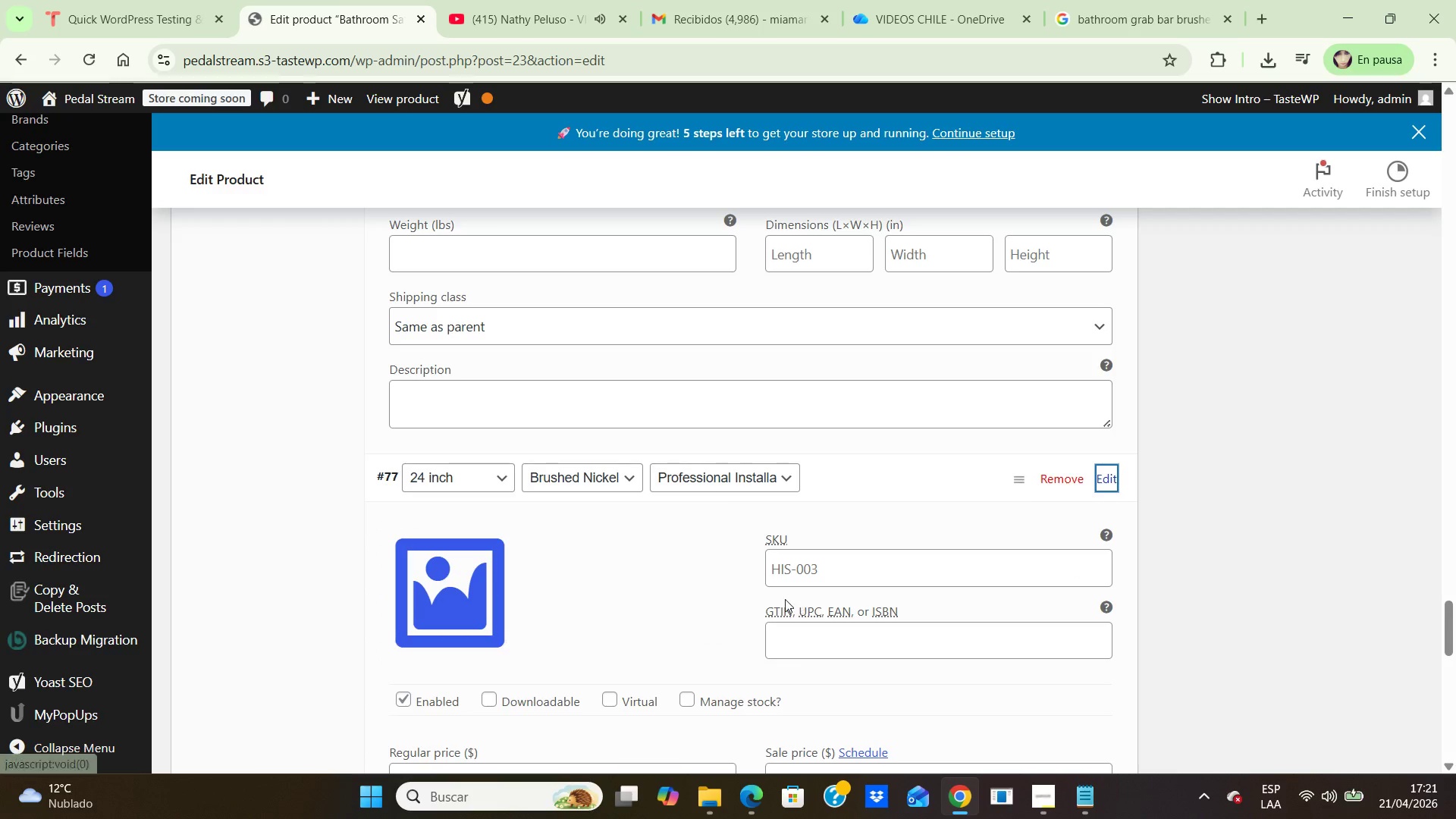 
scroll: coordinate [745, 582], scroll_direction: down, amount: 1.0
 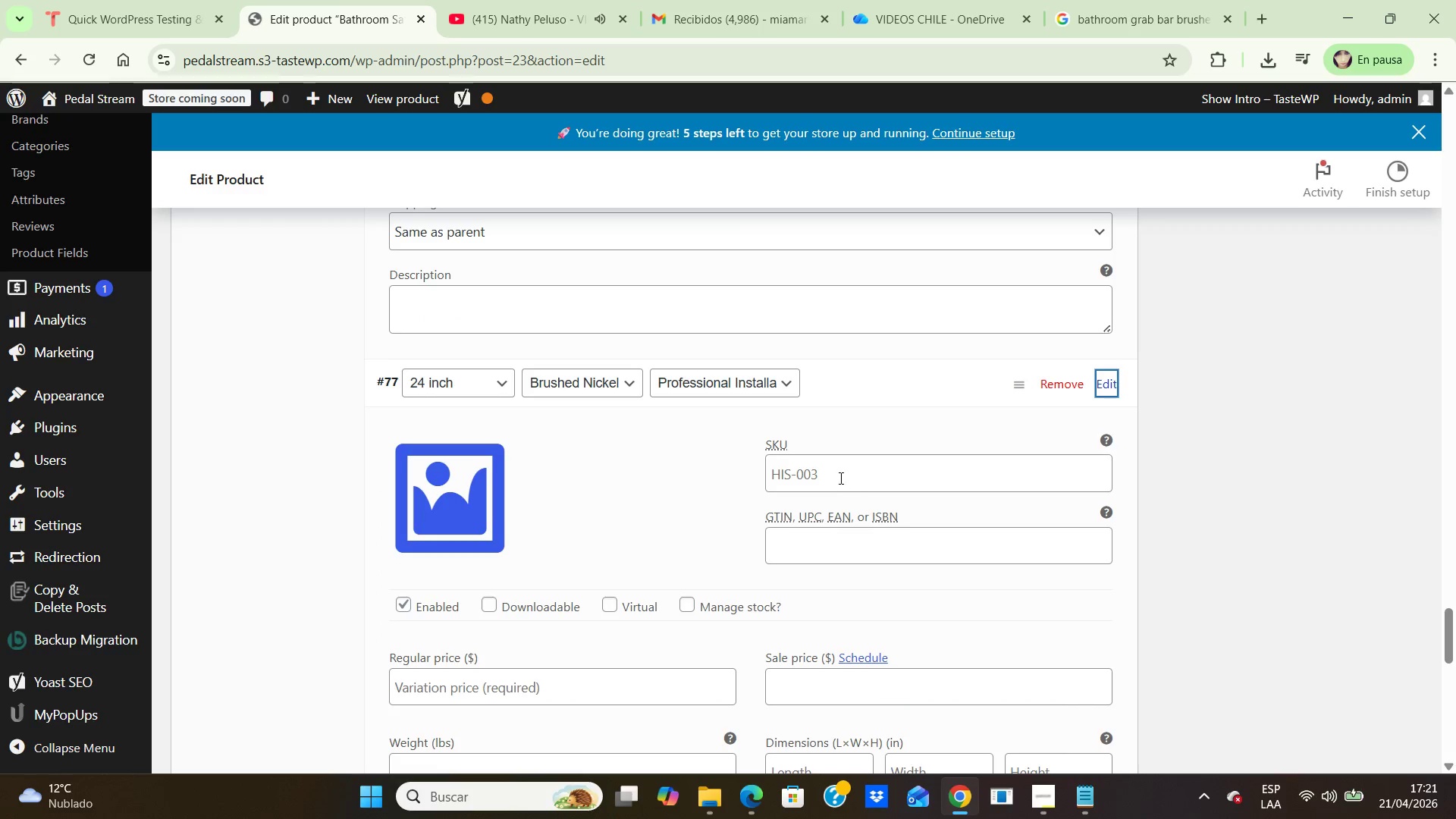 
left_click([838, 475])
 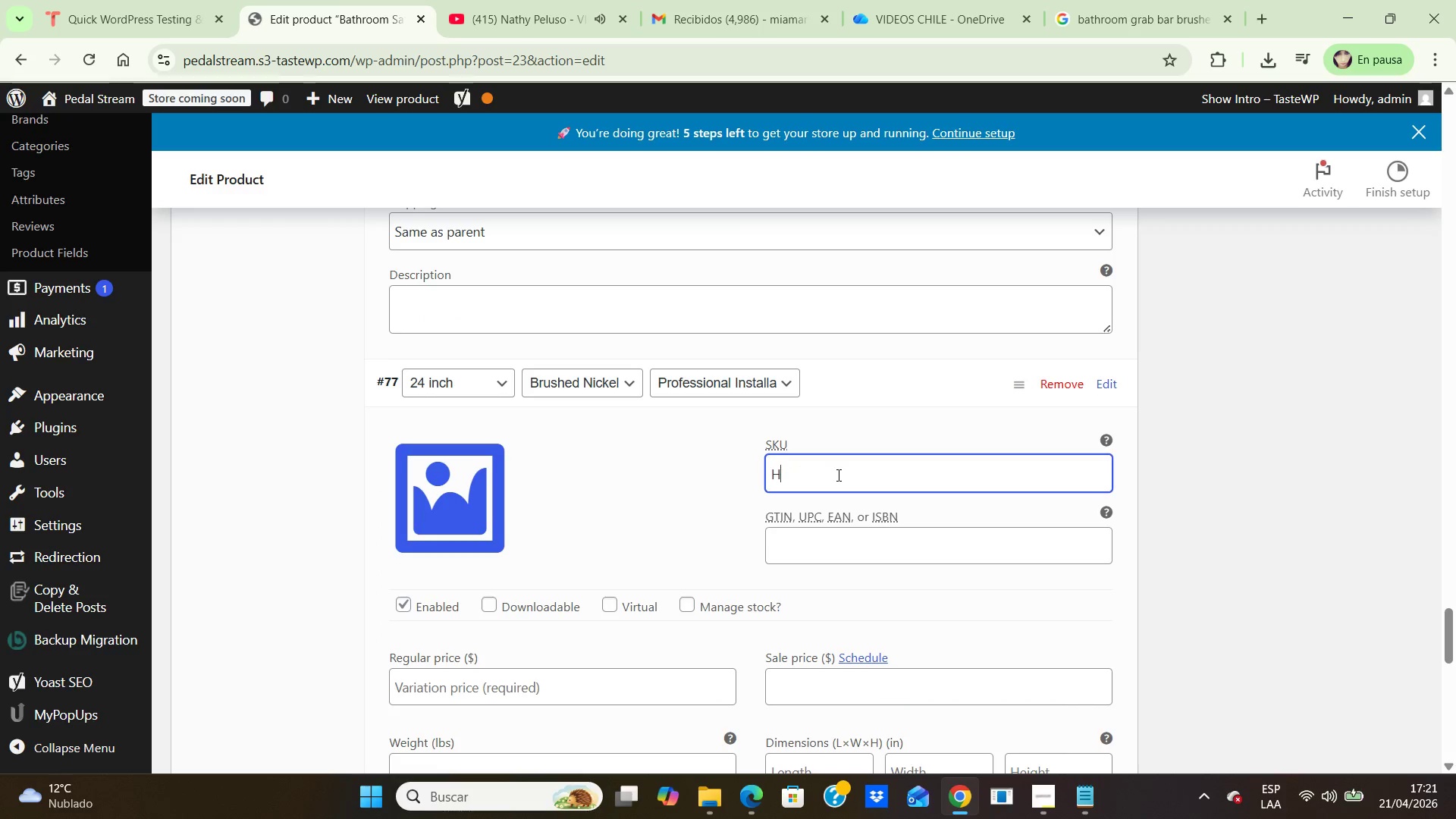 
type(HIS-002)
 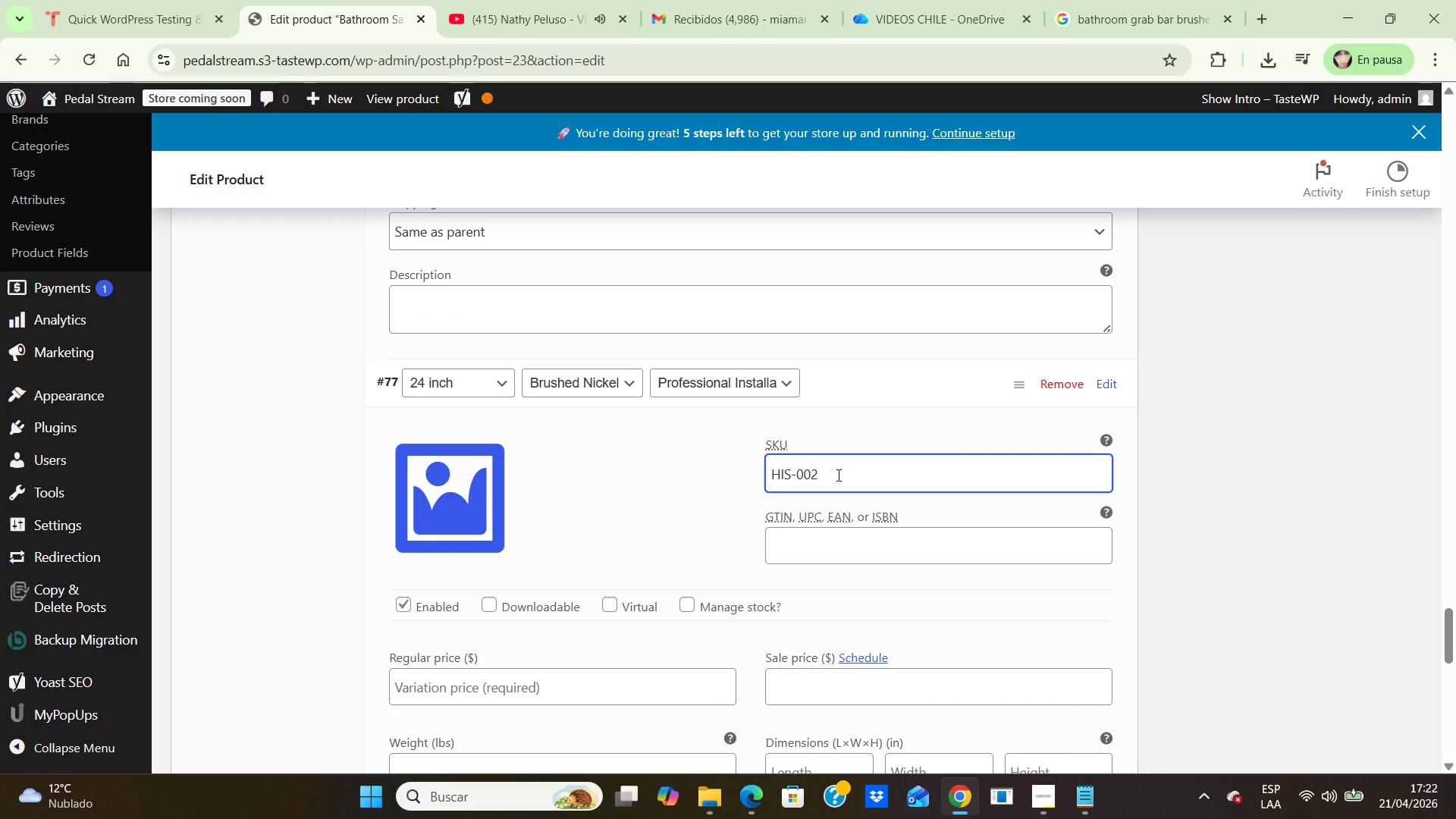 
scroll: coordinate [835, 472], scroll_direction: up, amount: 2.0
 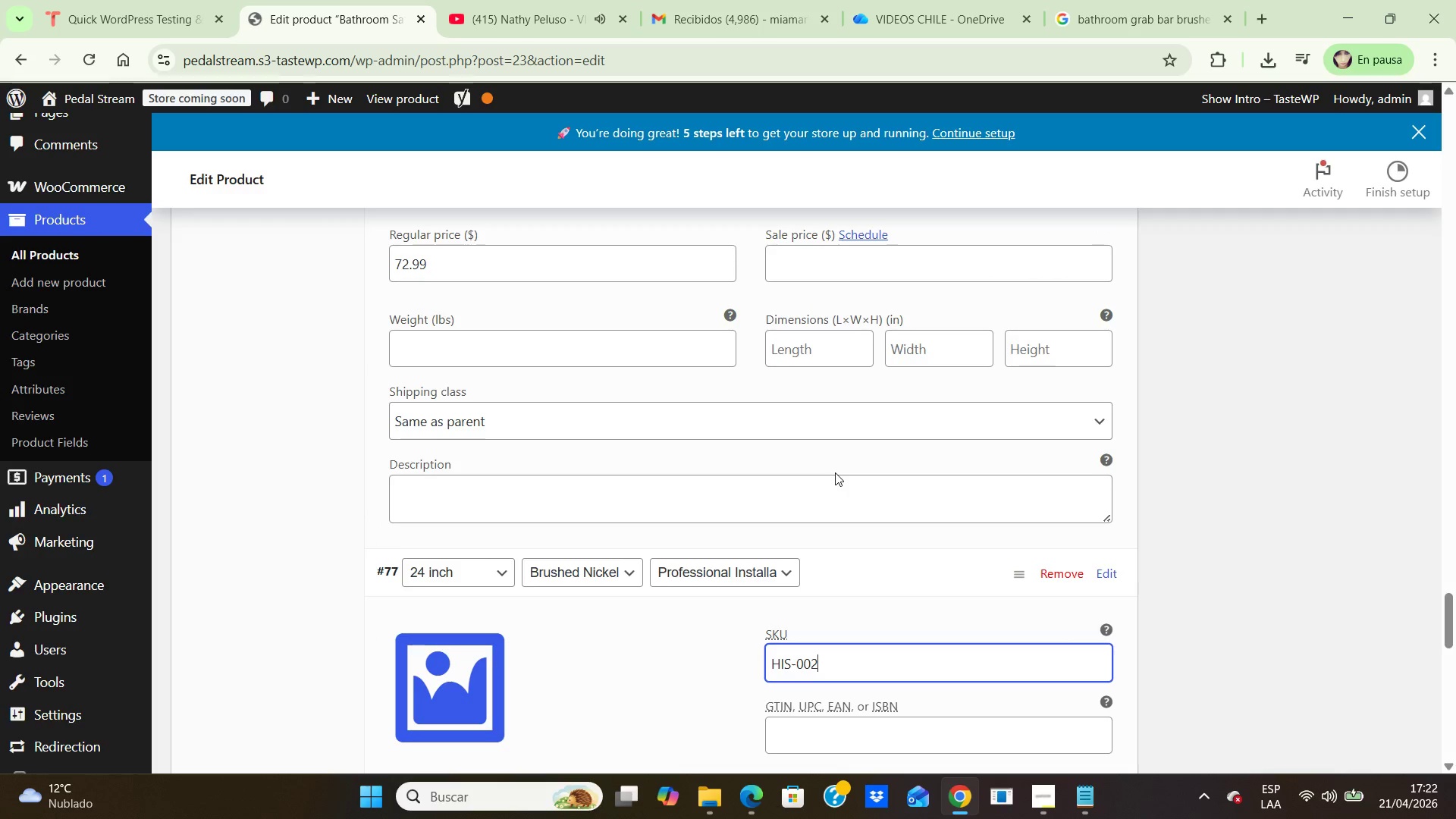 
scroll: coordinate [835, 472], scroll_direction: down, amount: 2.0
 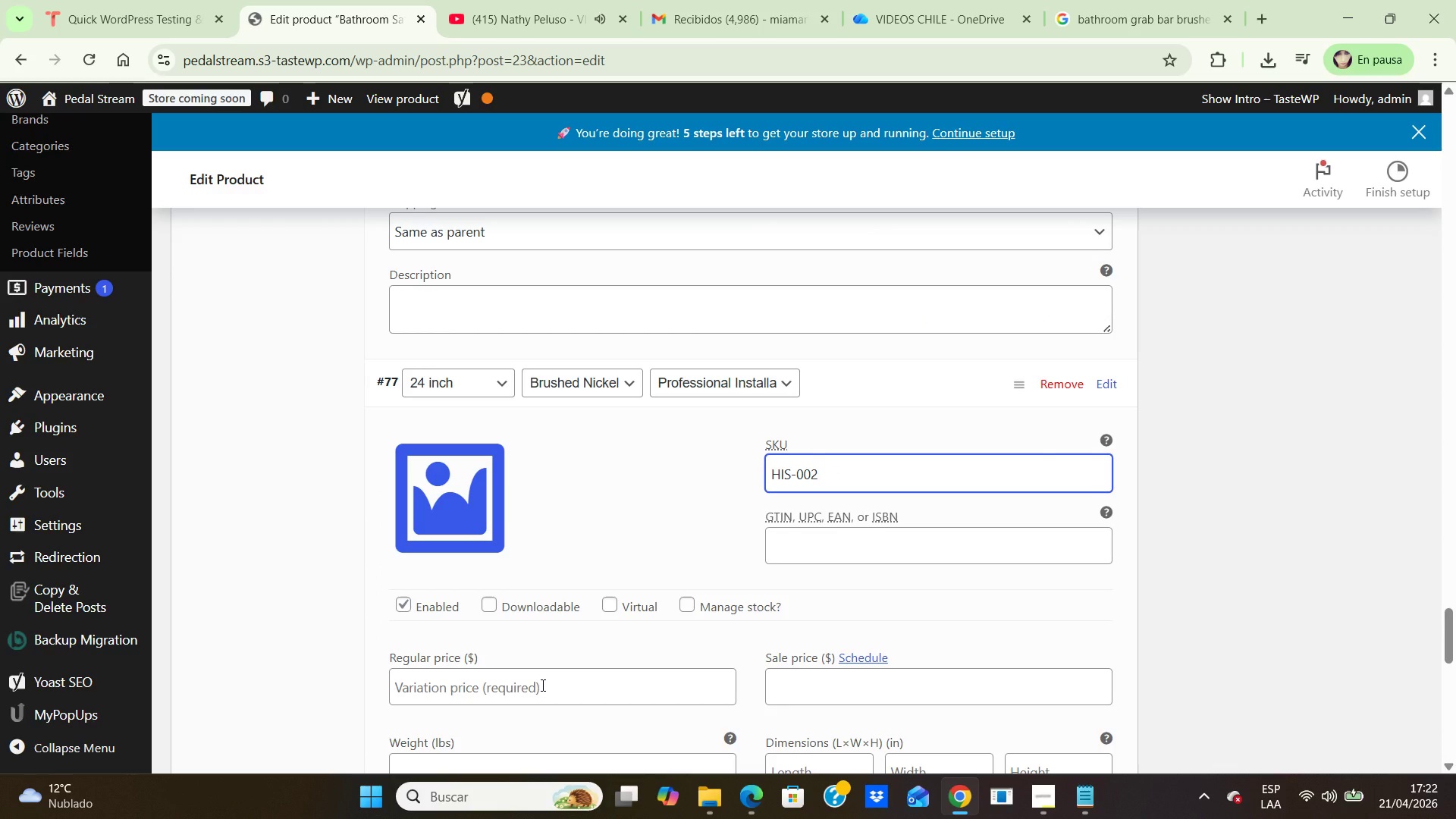 
left_click([541, 685])
 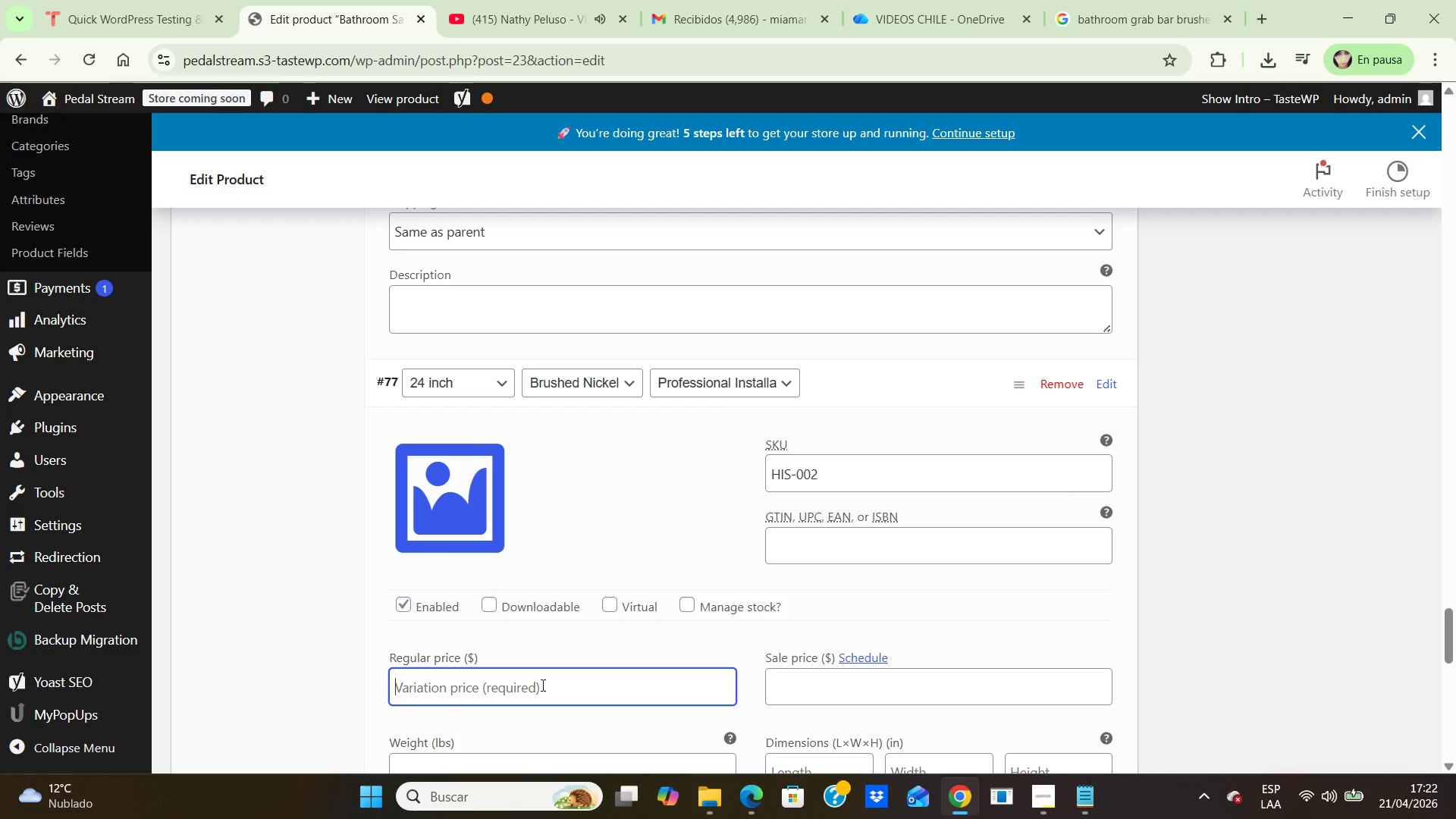 
key(Numpad1)
 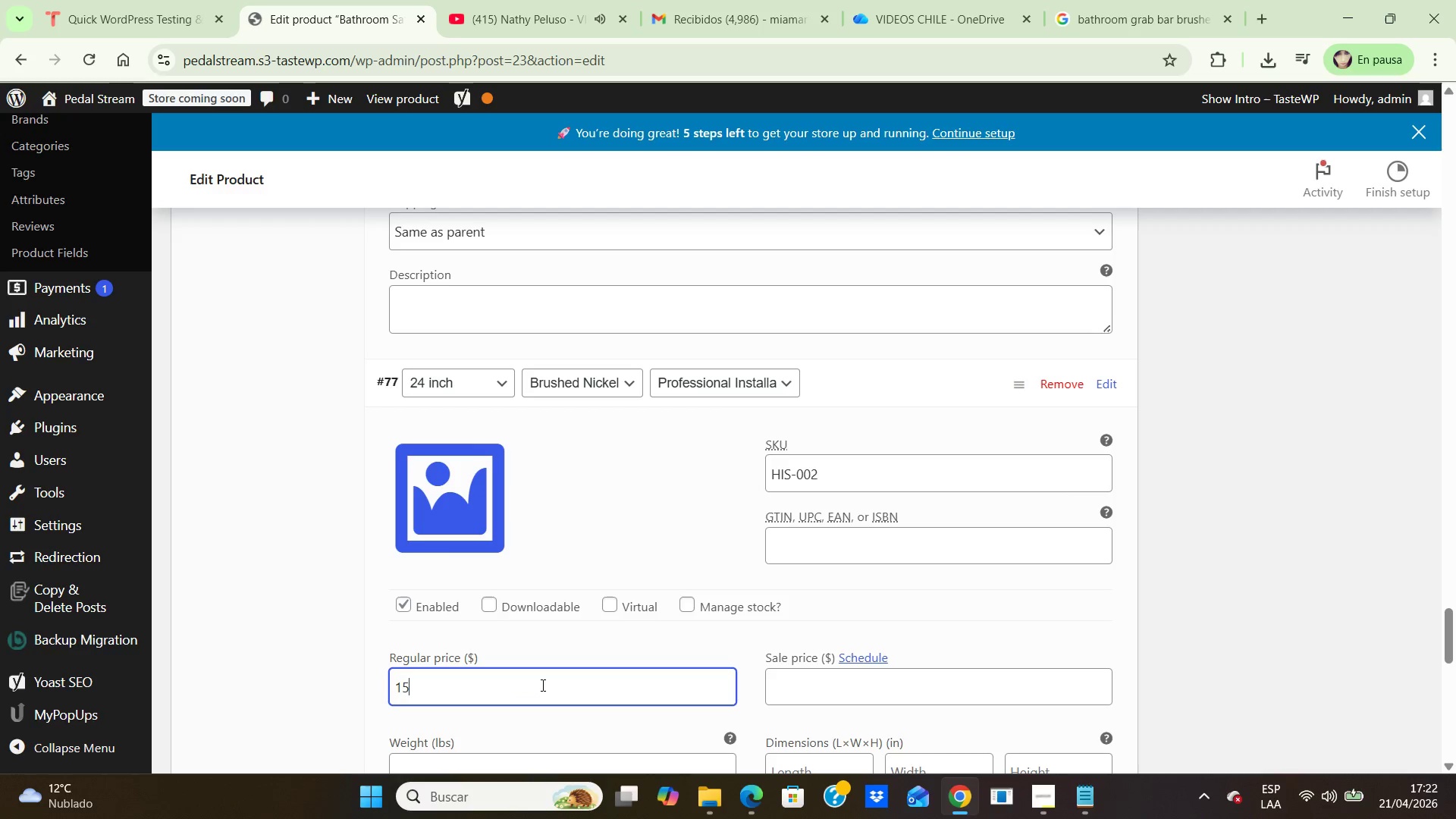 
key(Numpad5)
 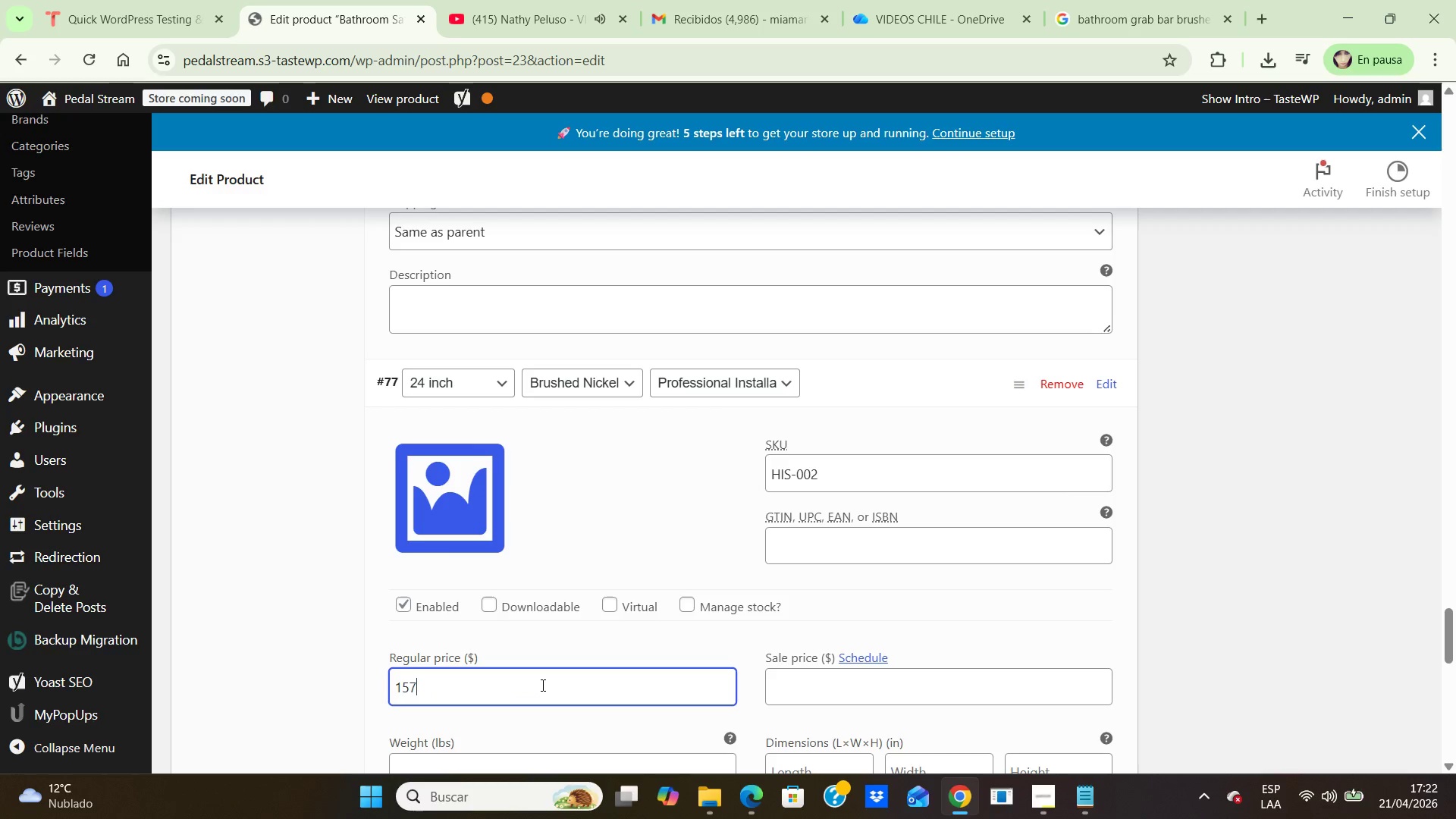 
key(Numpad7)
 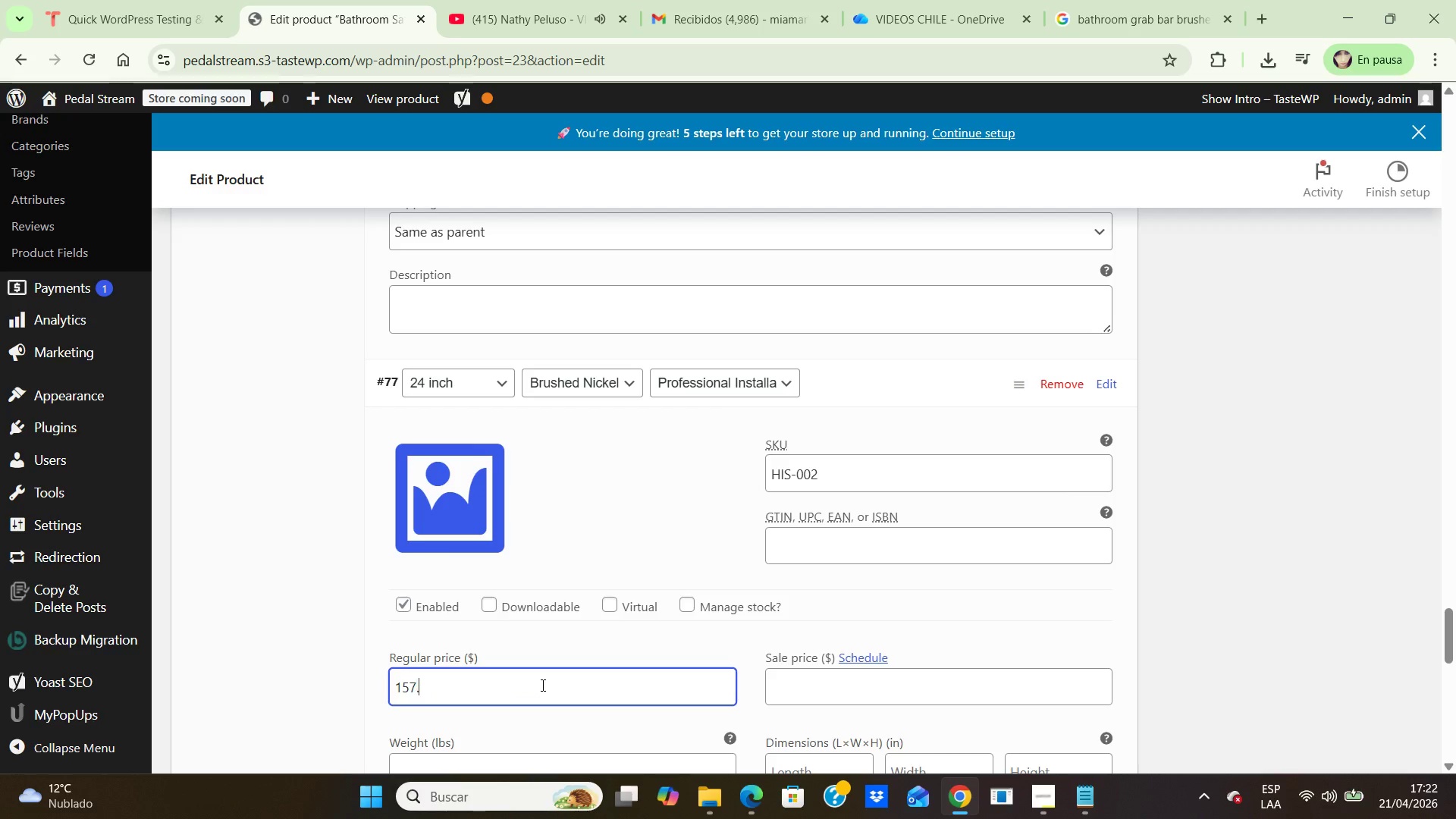 
key(NumpadDecimal)
 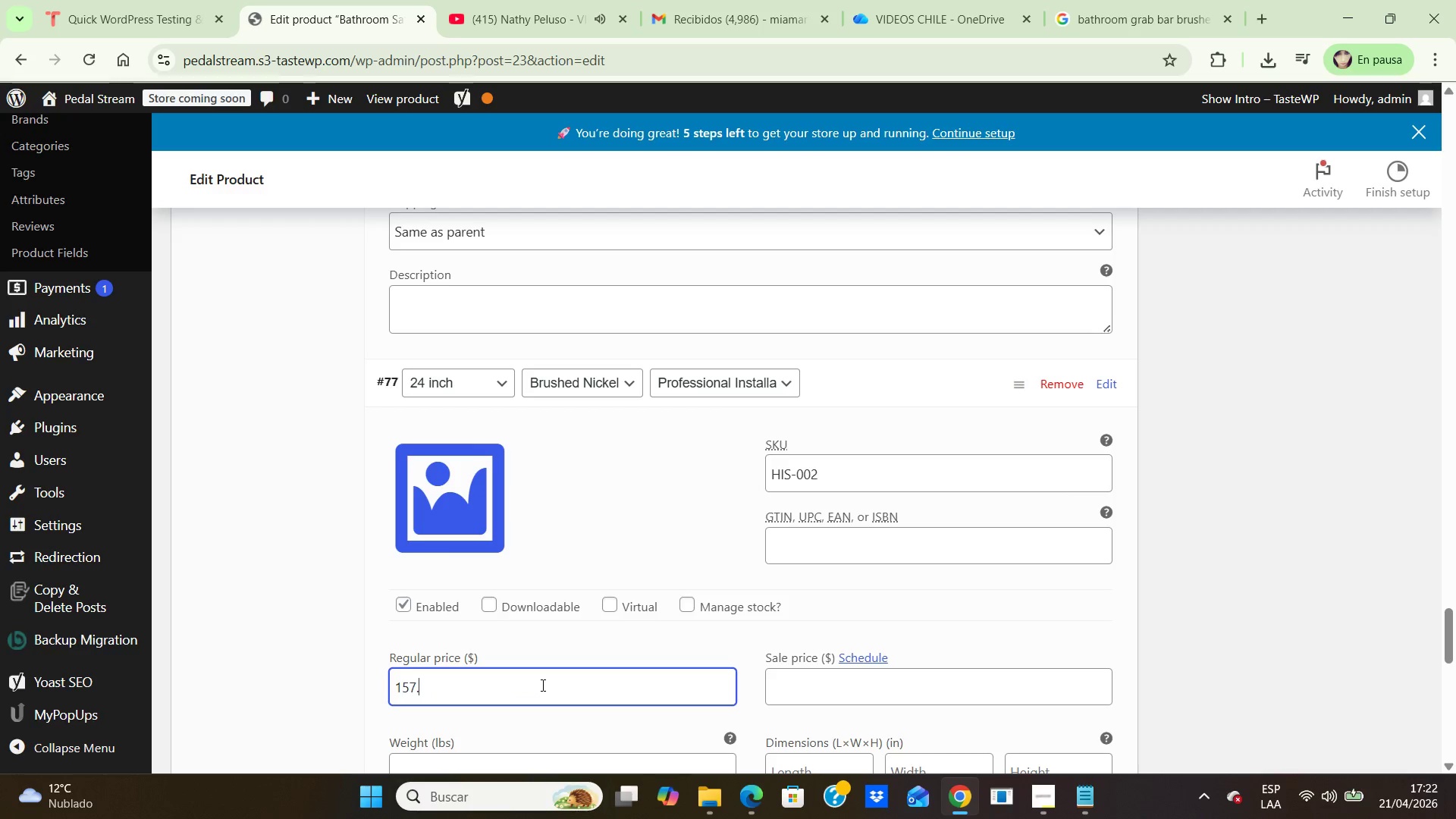 
key(Numpad9)
 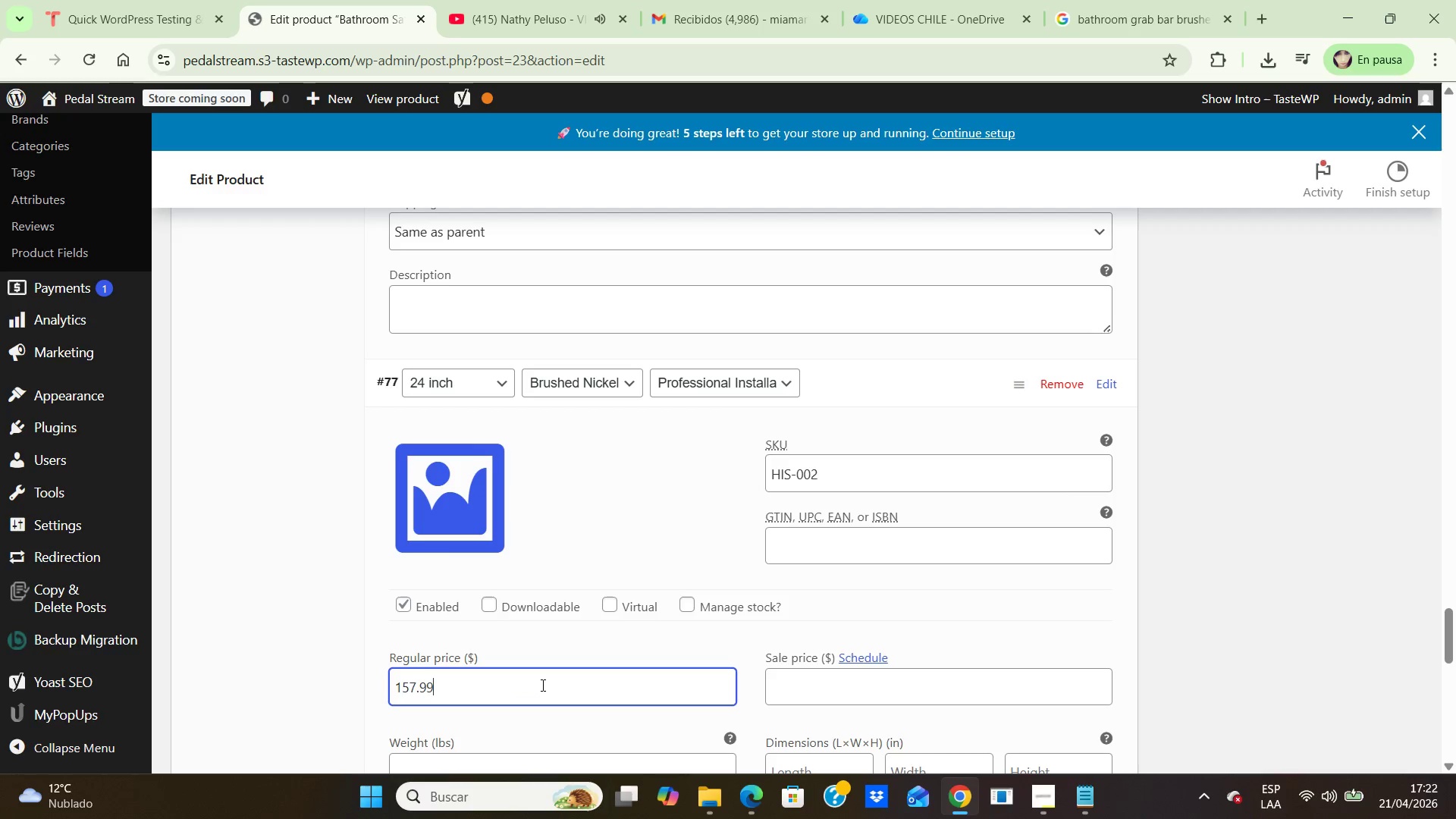 
key(Numpad9)
 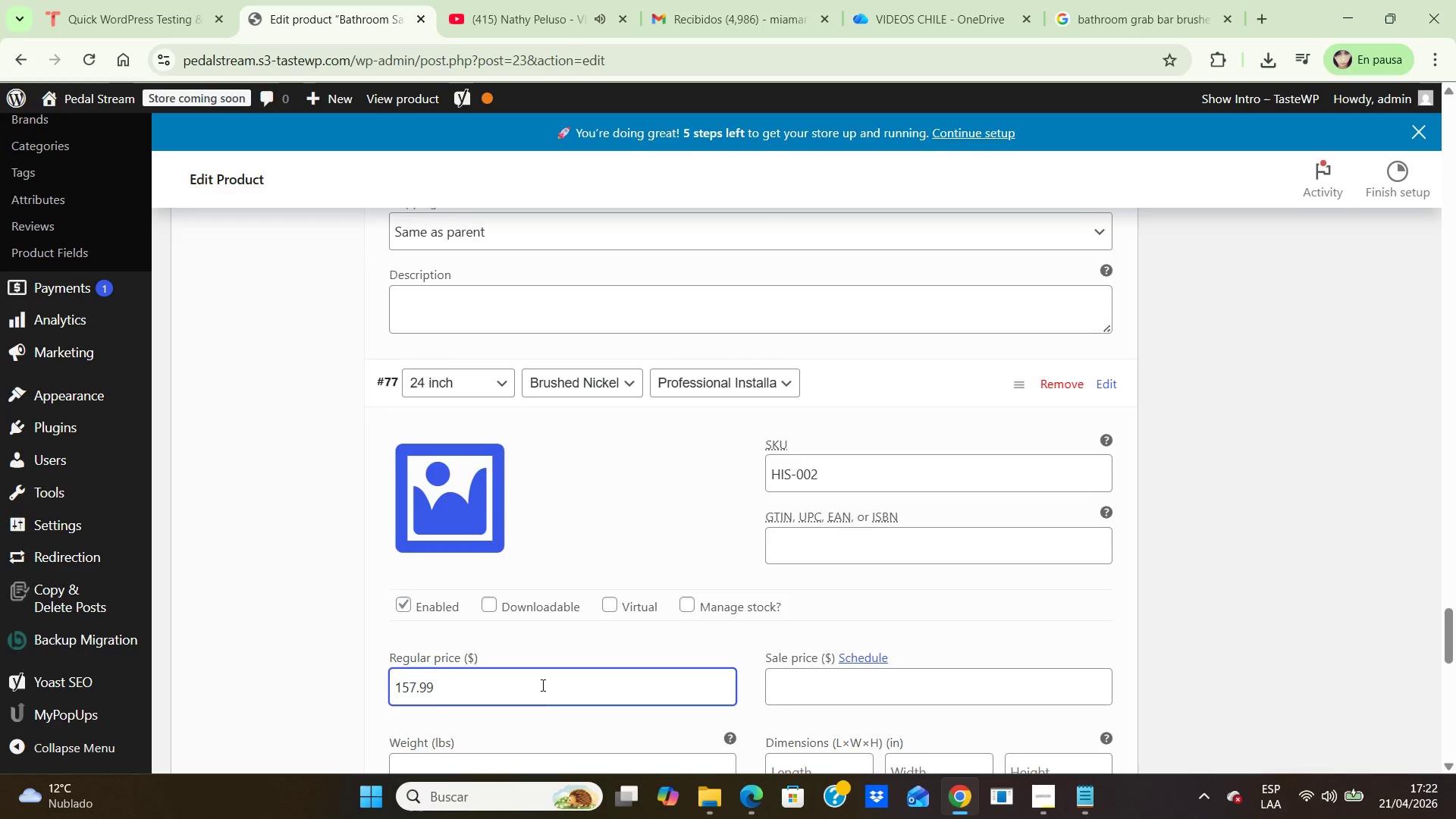 
scroll: coordinate [541, 685], scroll_direction: down, amount: 3.0
 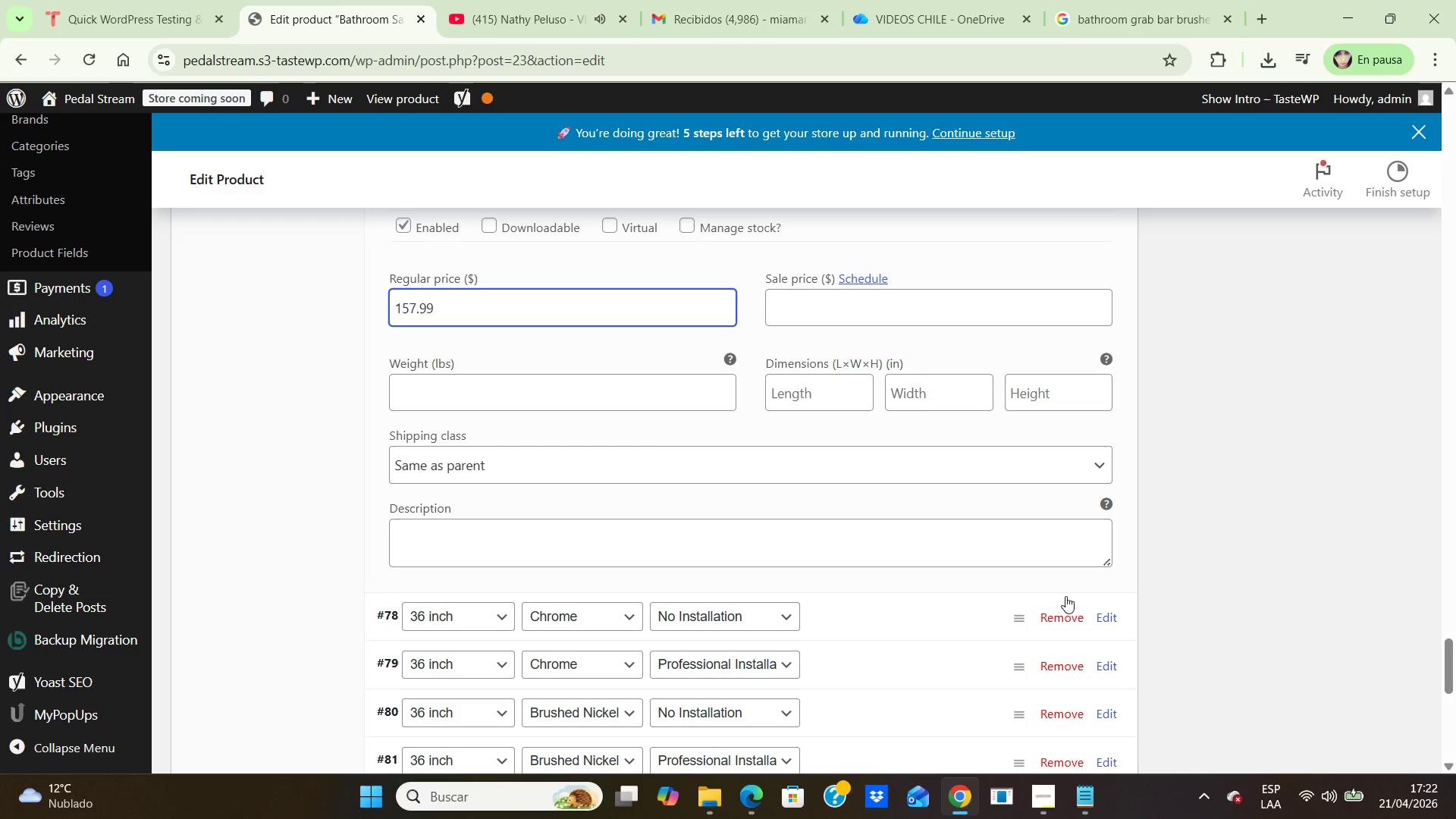 
left_click([1112, 615])
 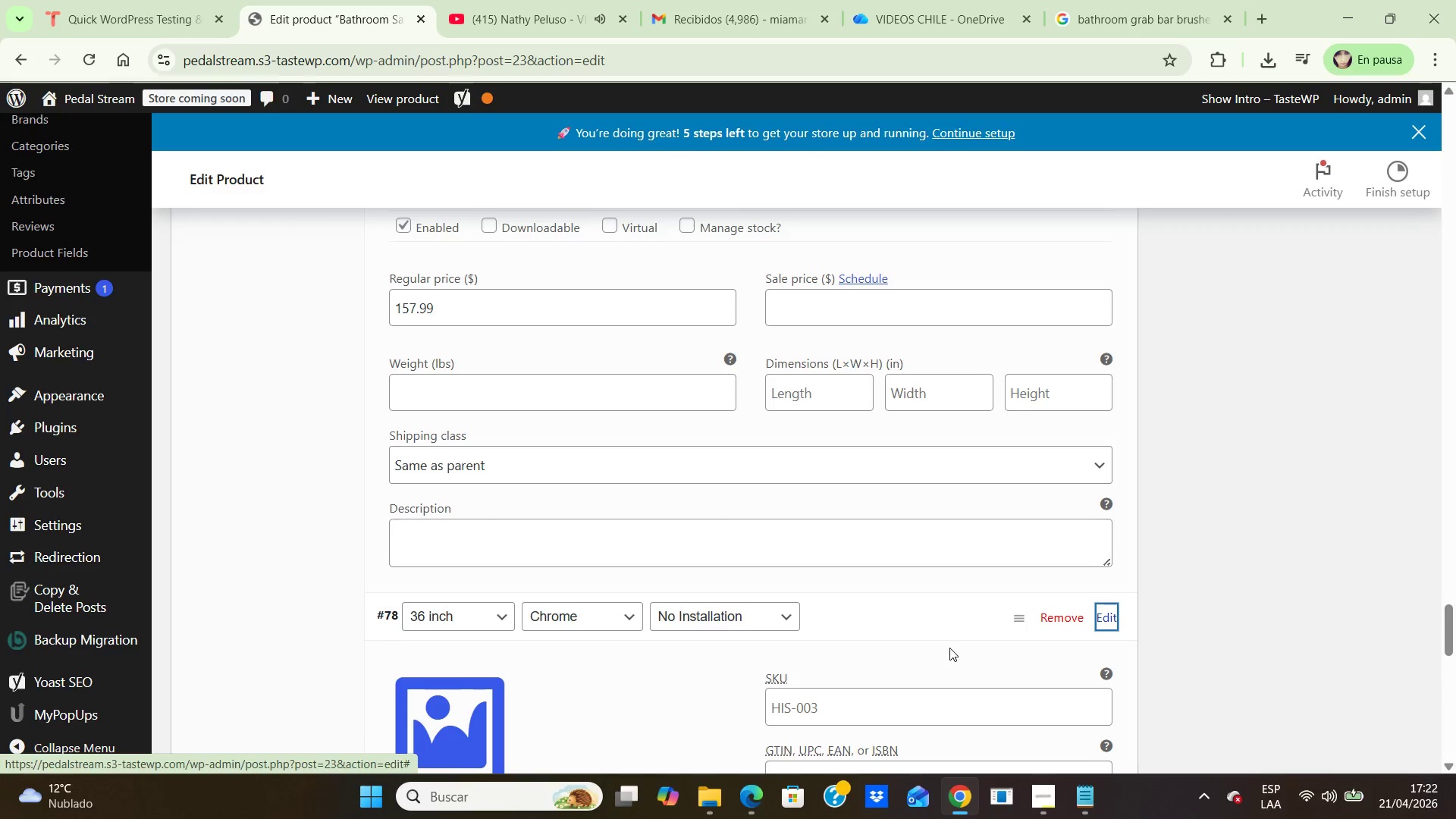 
scroll: coordinate [949, 648], scroll_direction: down, amount: 3.0
 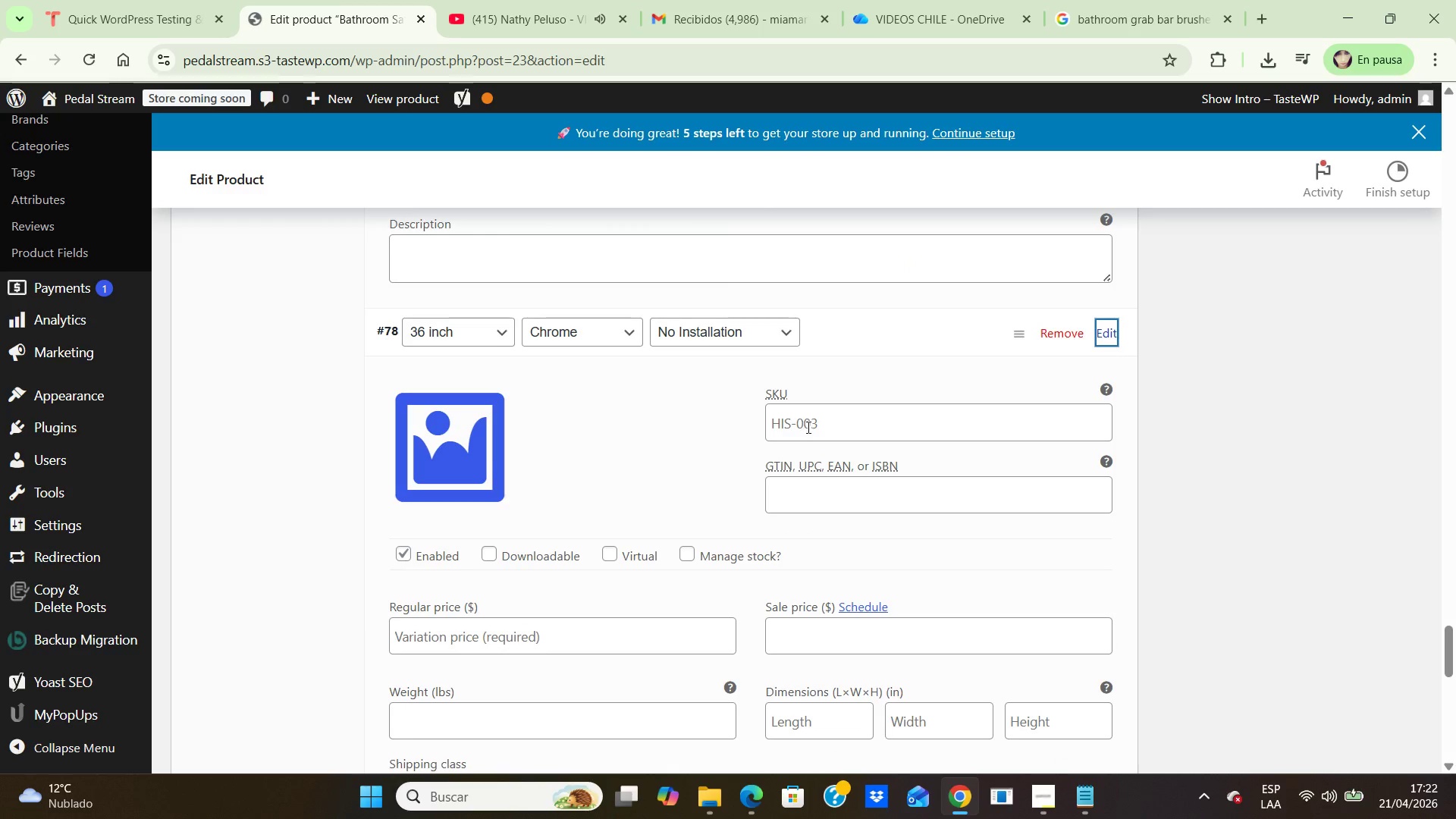 
left_click([807, 427])
 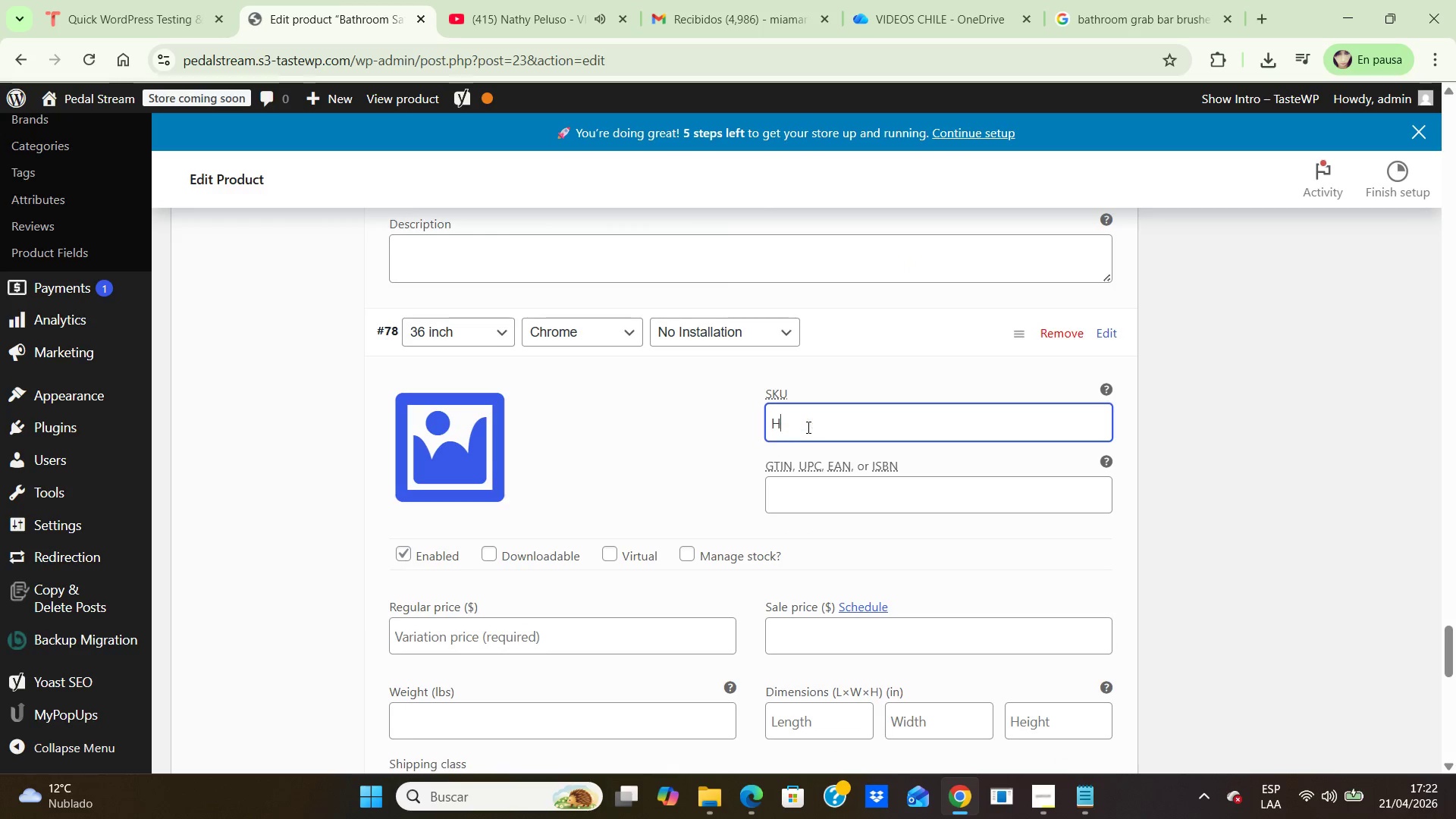 
type(HIS-002)
 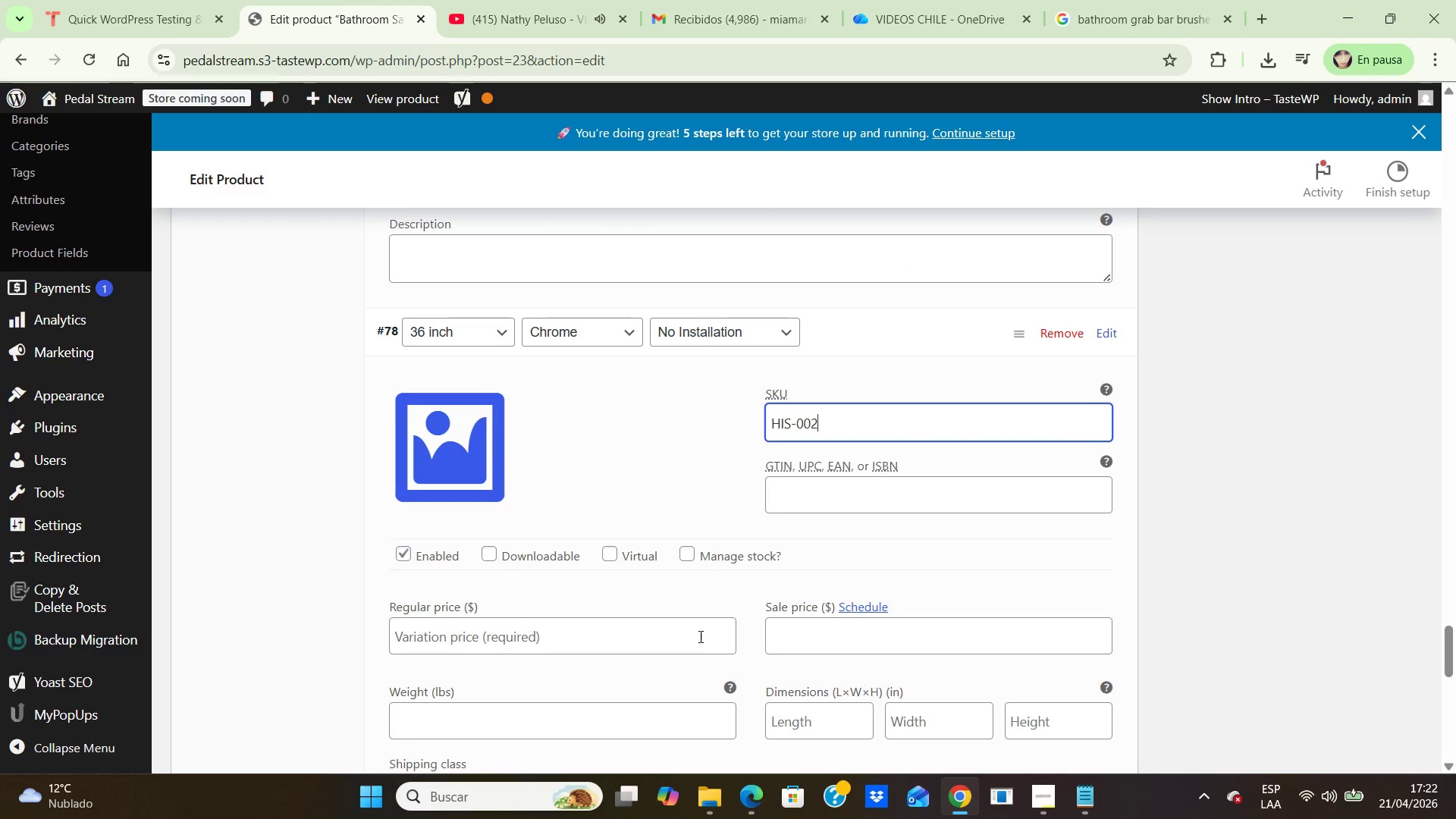 
left_click([696, 641])
 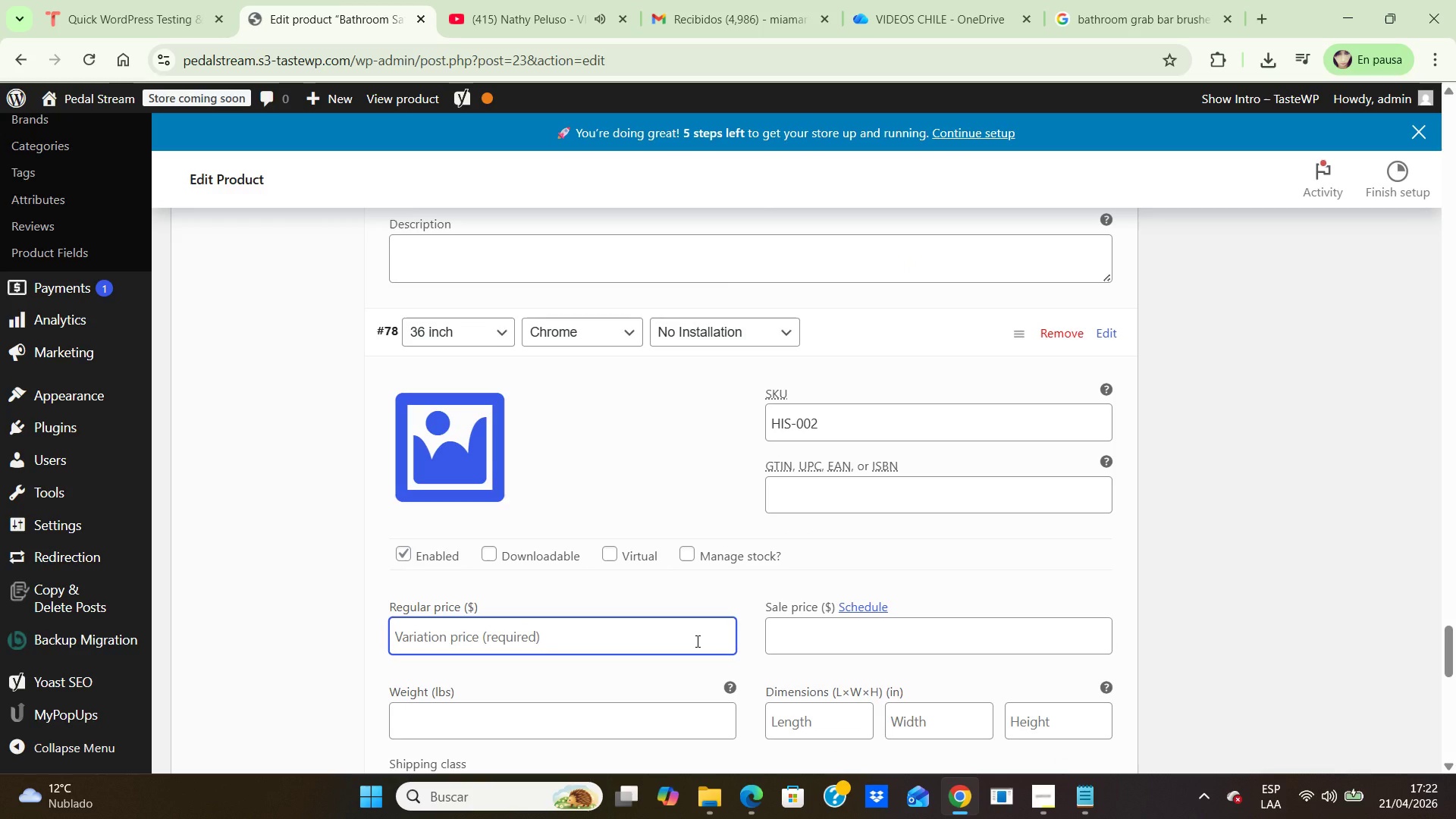 
scroll: coordinate [696, 641], scroll_direction: up, amount: 6.0
 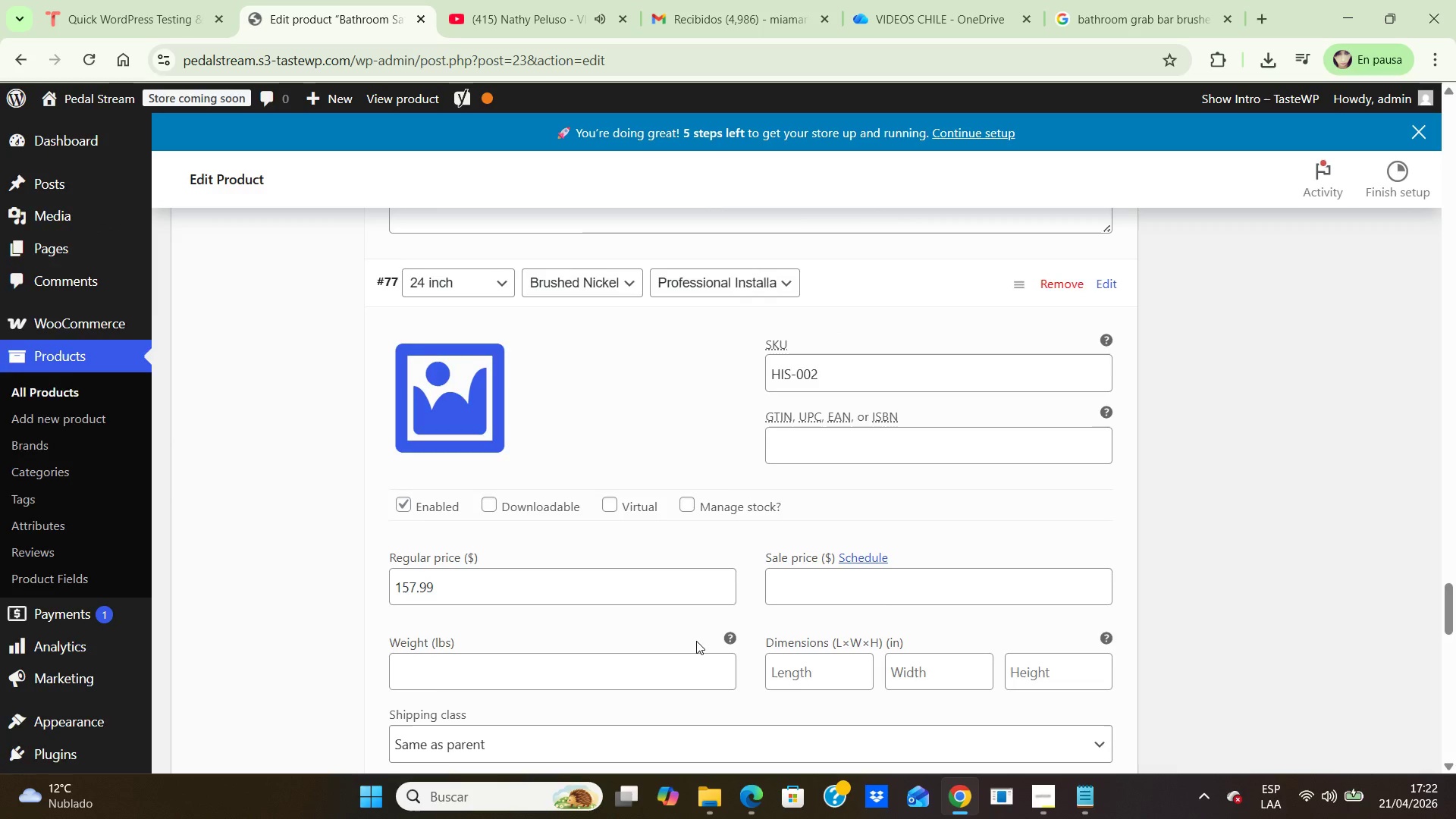 
scroll: coordinate [695, 639], scroll_direction: down, amount: 7.0
 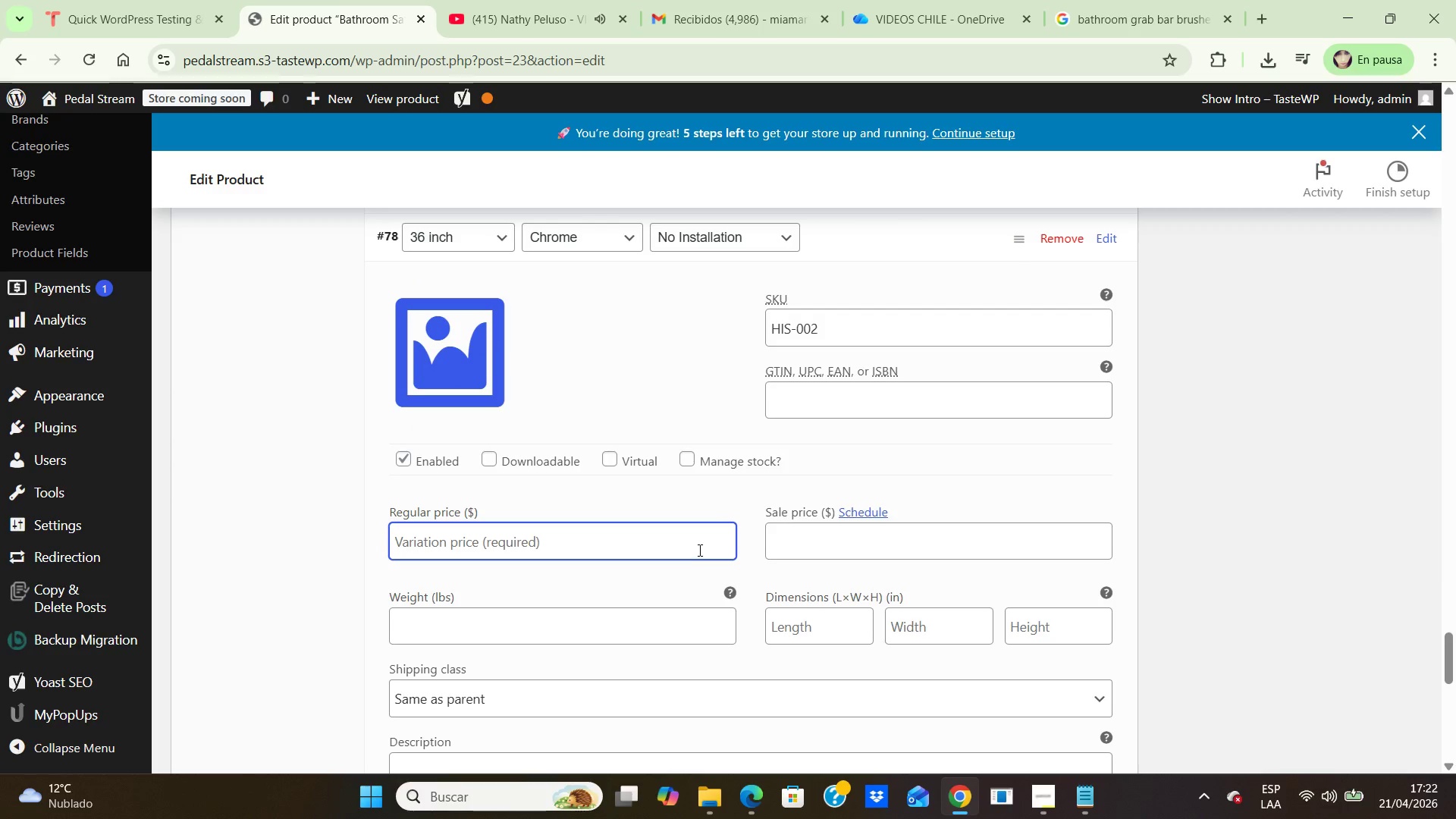 
left_click([702, 545])
 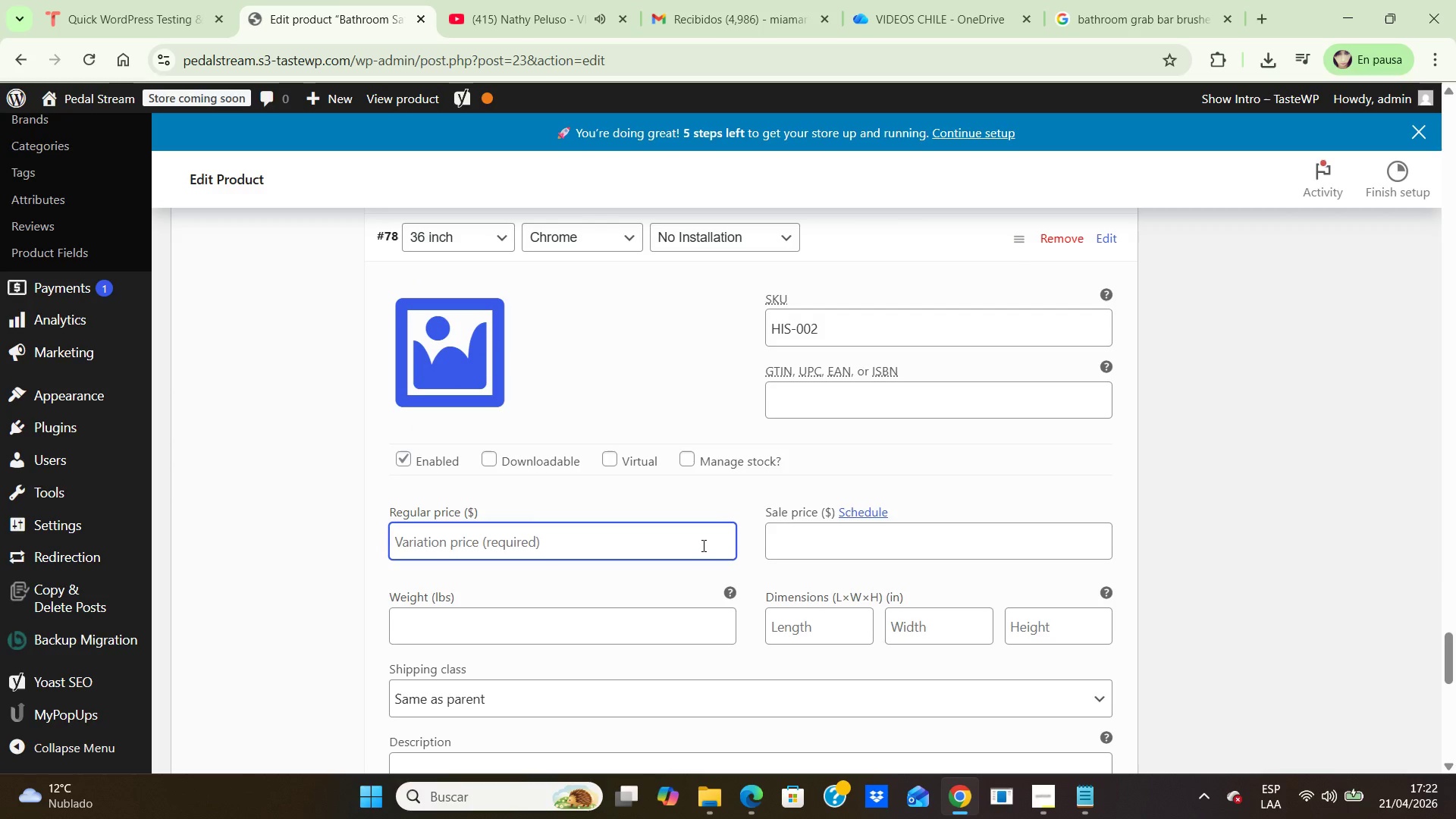 
key(Numpad8)
 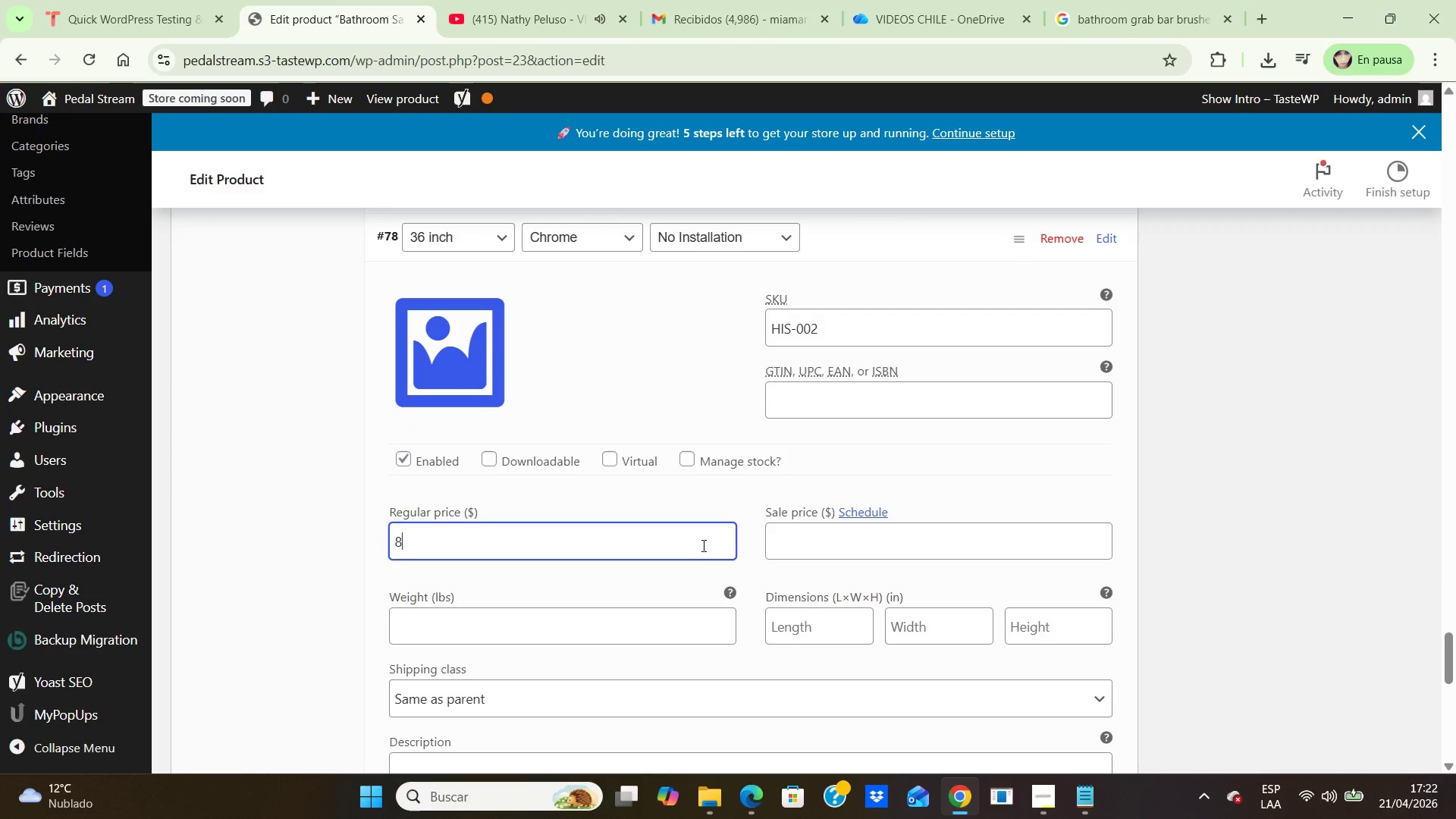 
key(Numpad2)
 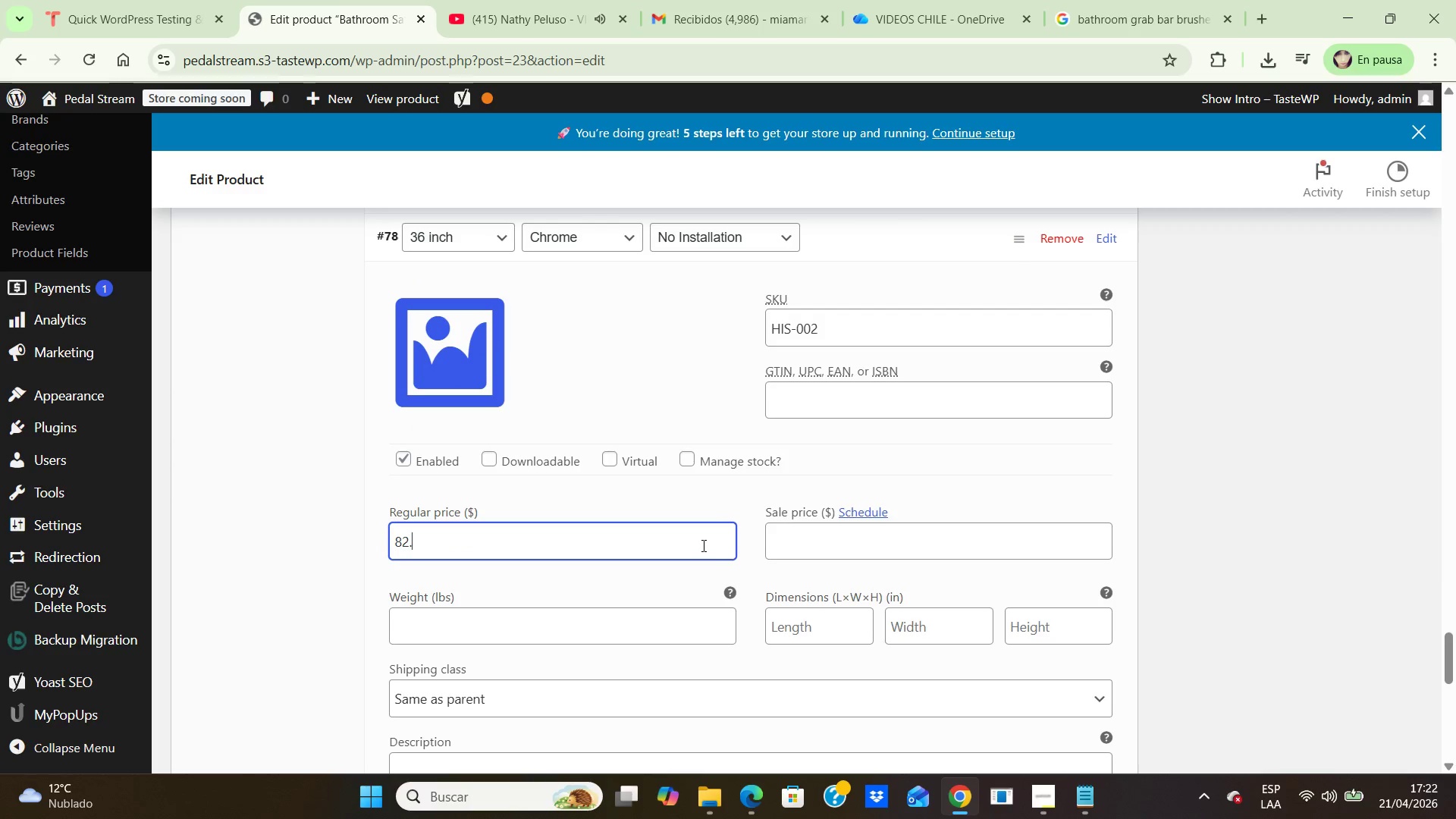 
key(NumpadDecimal)
 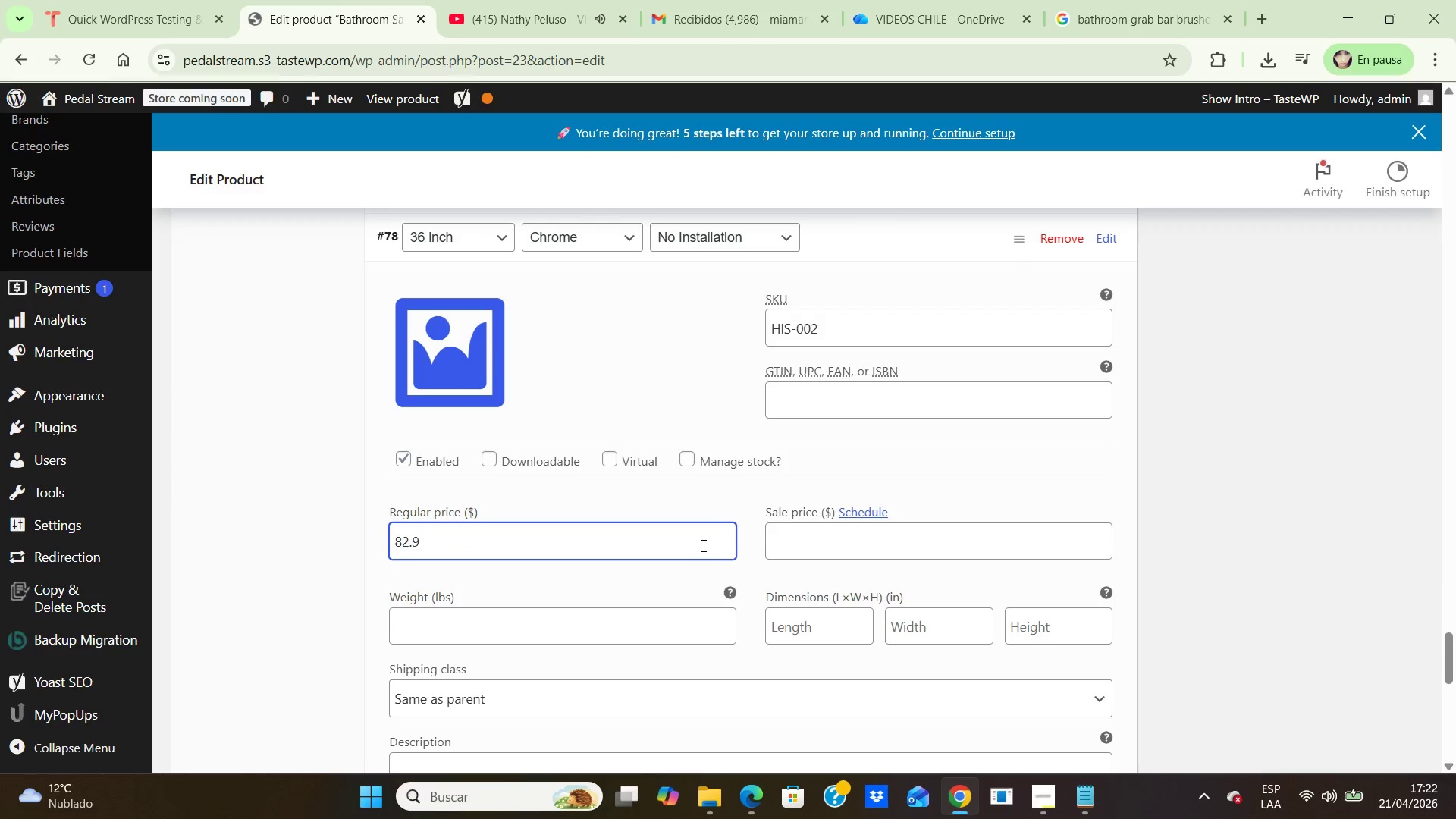 
key(Numpad9)
 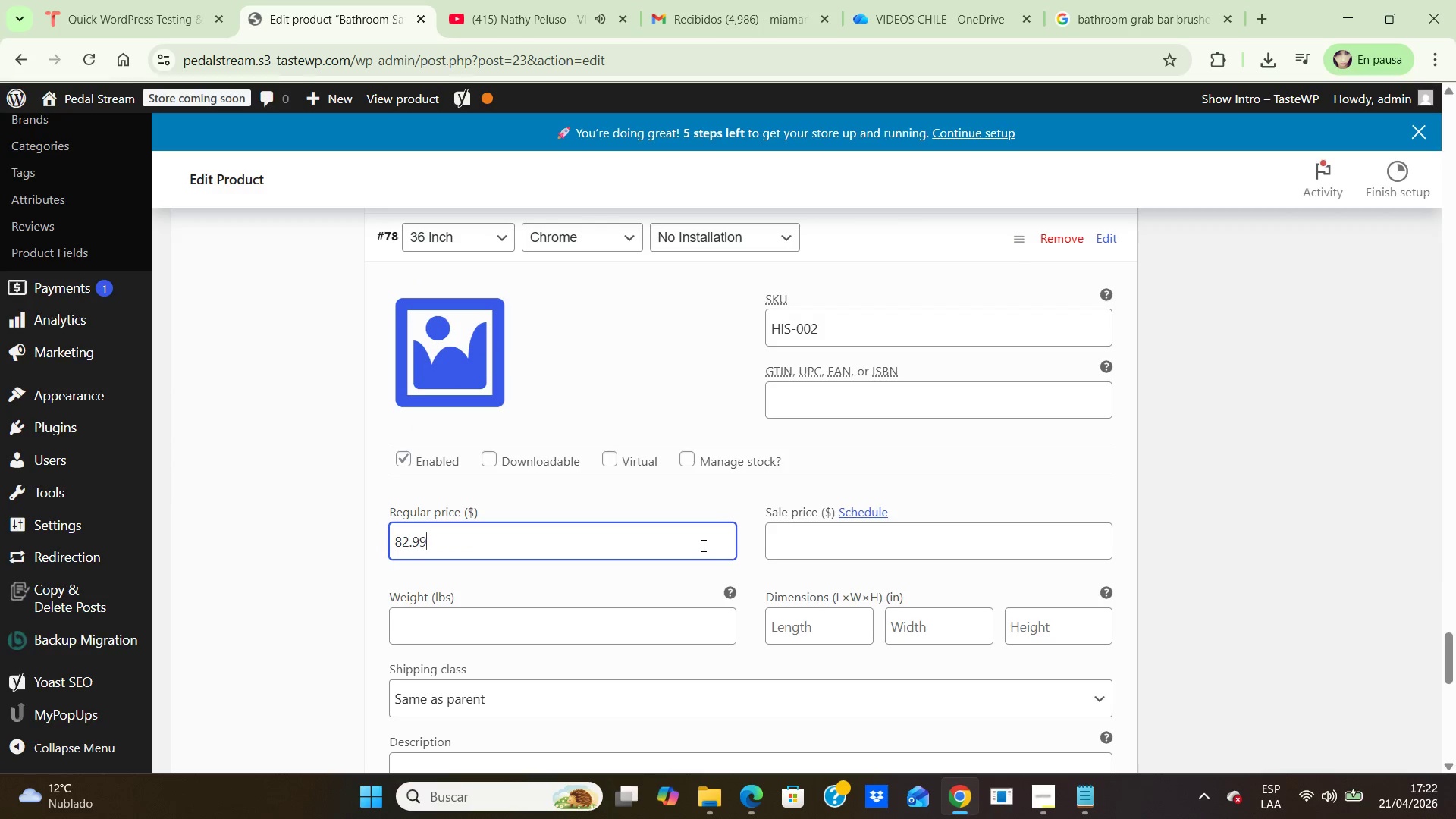 
key(Numpad9)
 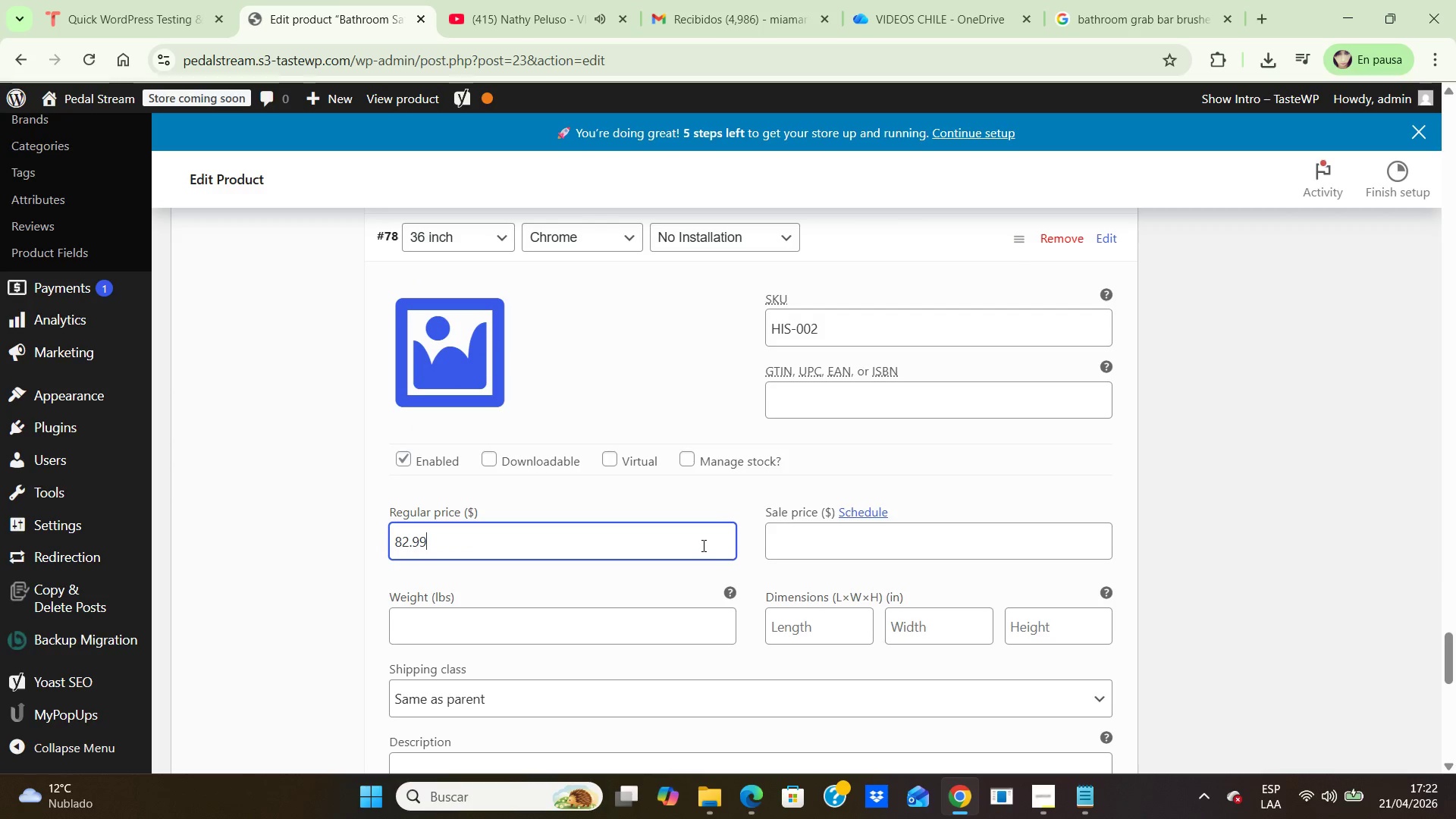 
scroll: coordinate [703, 547], scroll_direction: down, amount: 3.0
 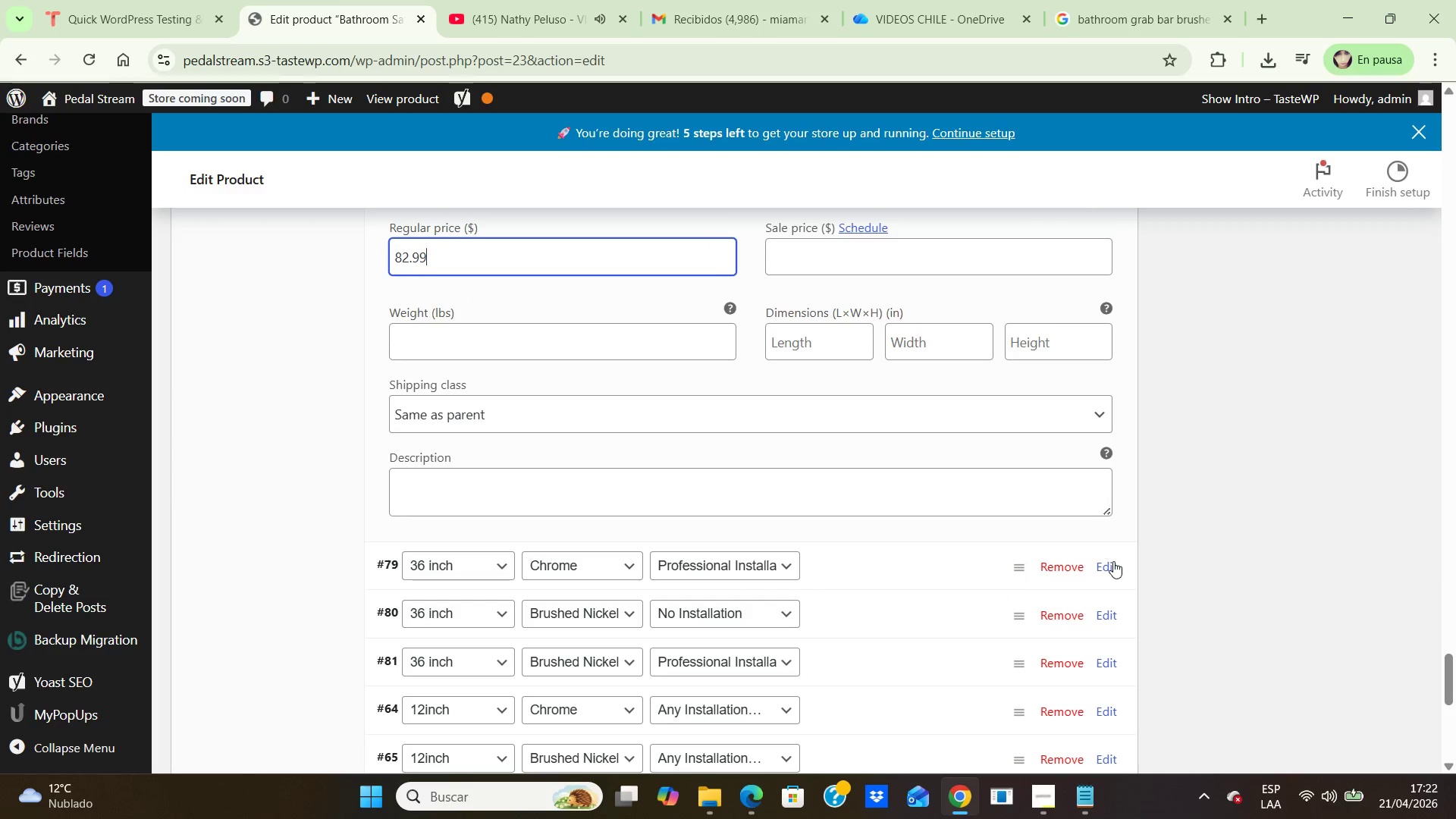 
left_click([1106, 573])
 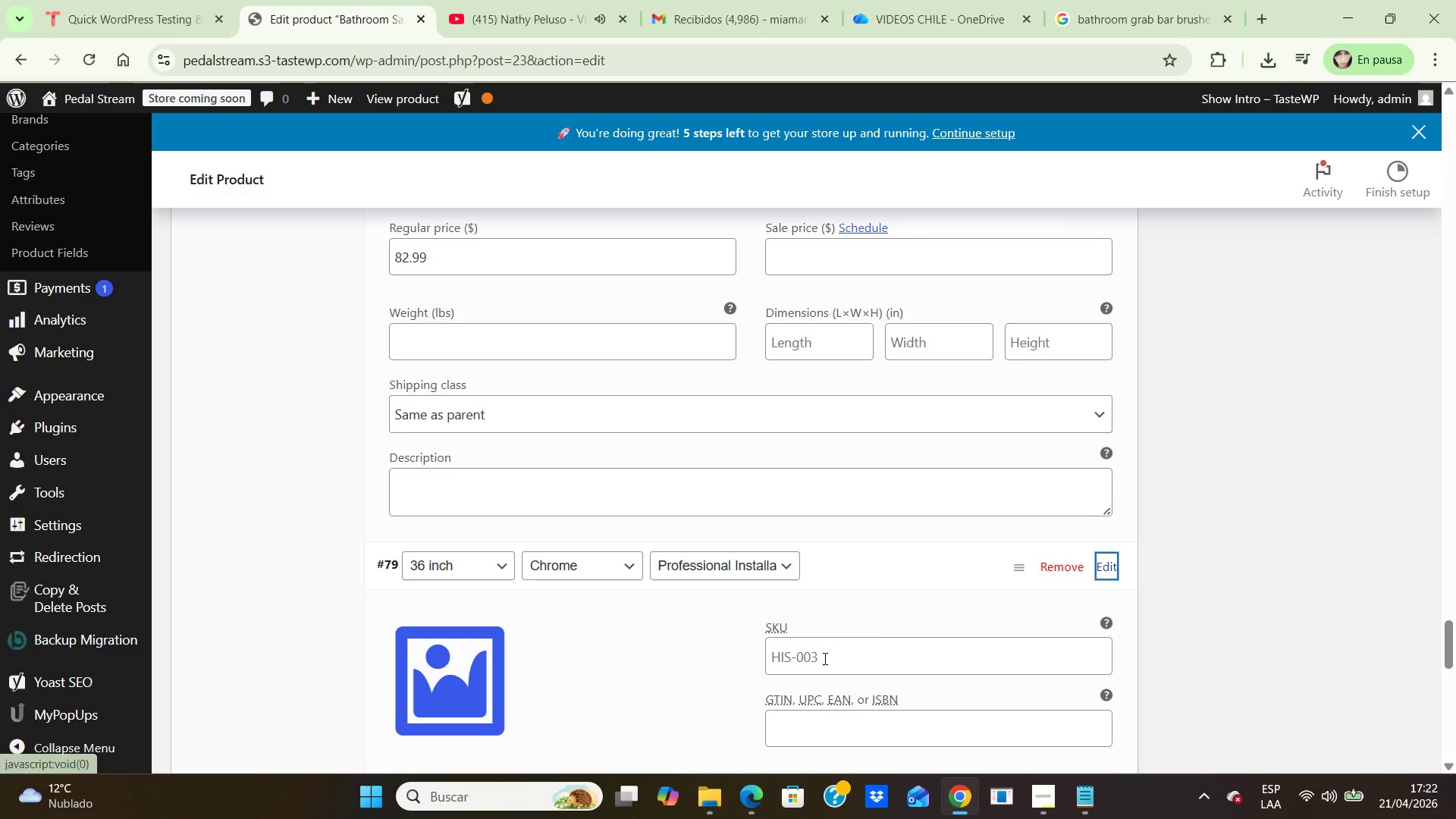 
scroll: coordinate [818, 653], scroll_direction: down, amount: 2.0
 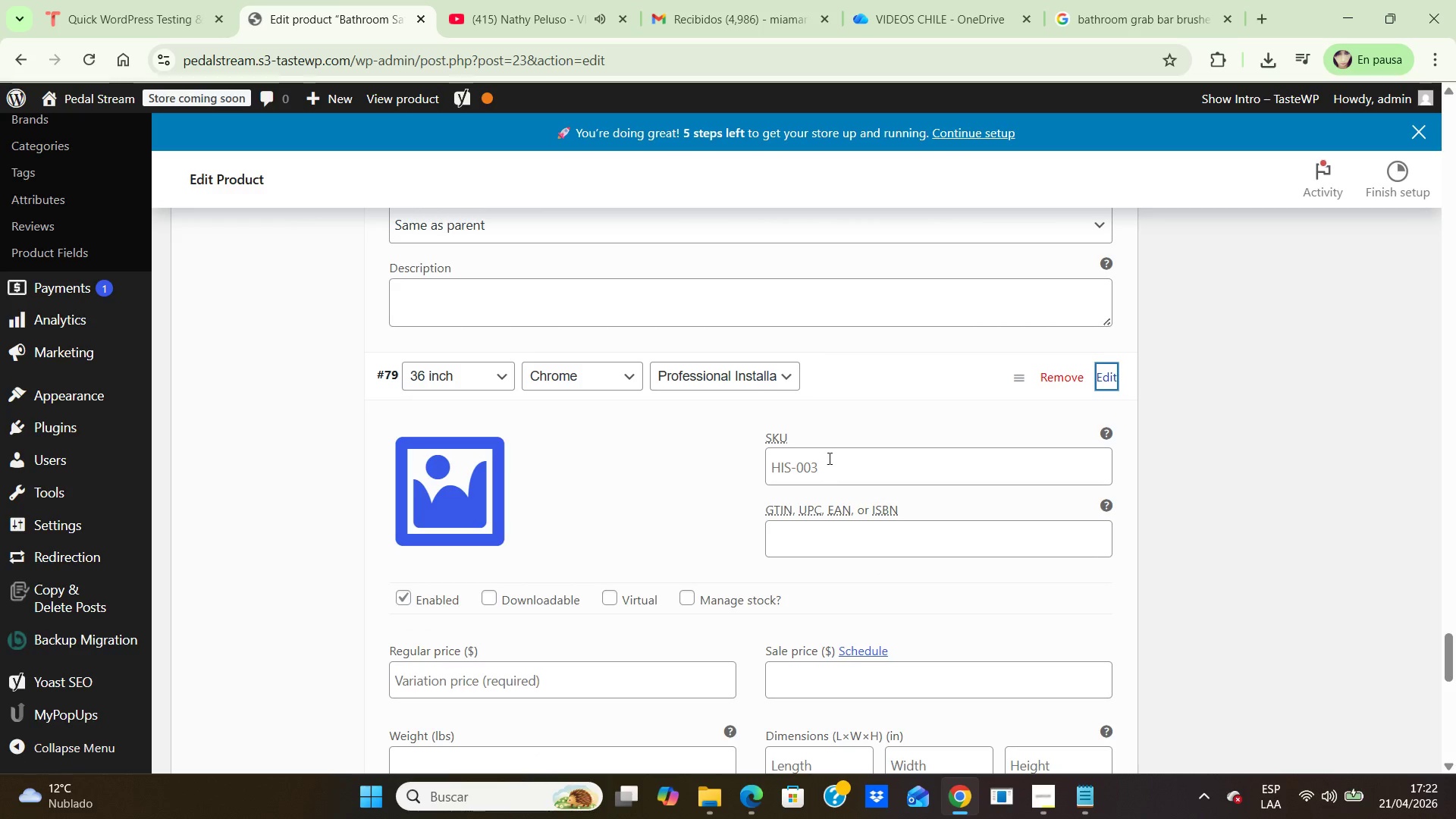 
left_click([828, 456])
 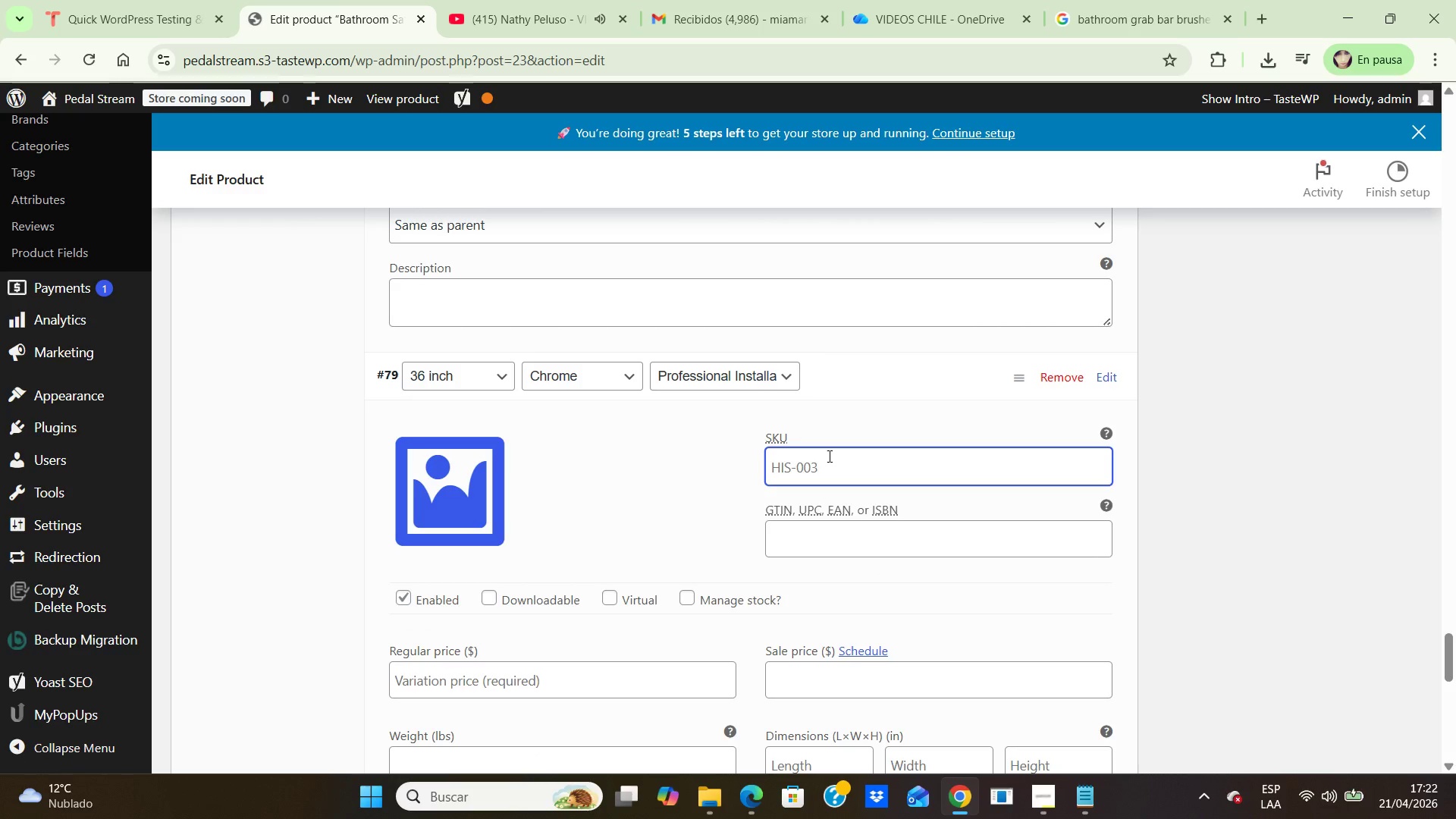 
type(HIS-002)
 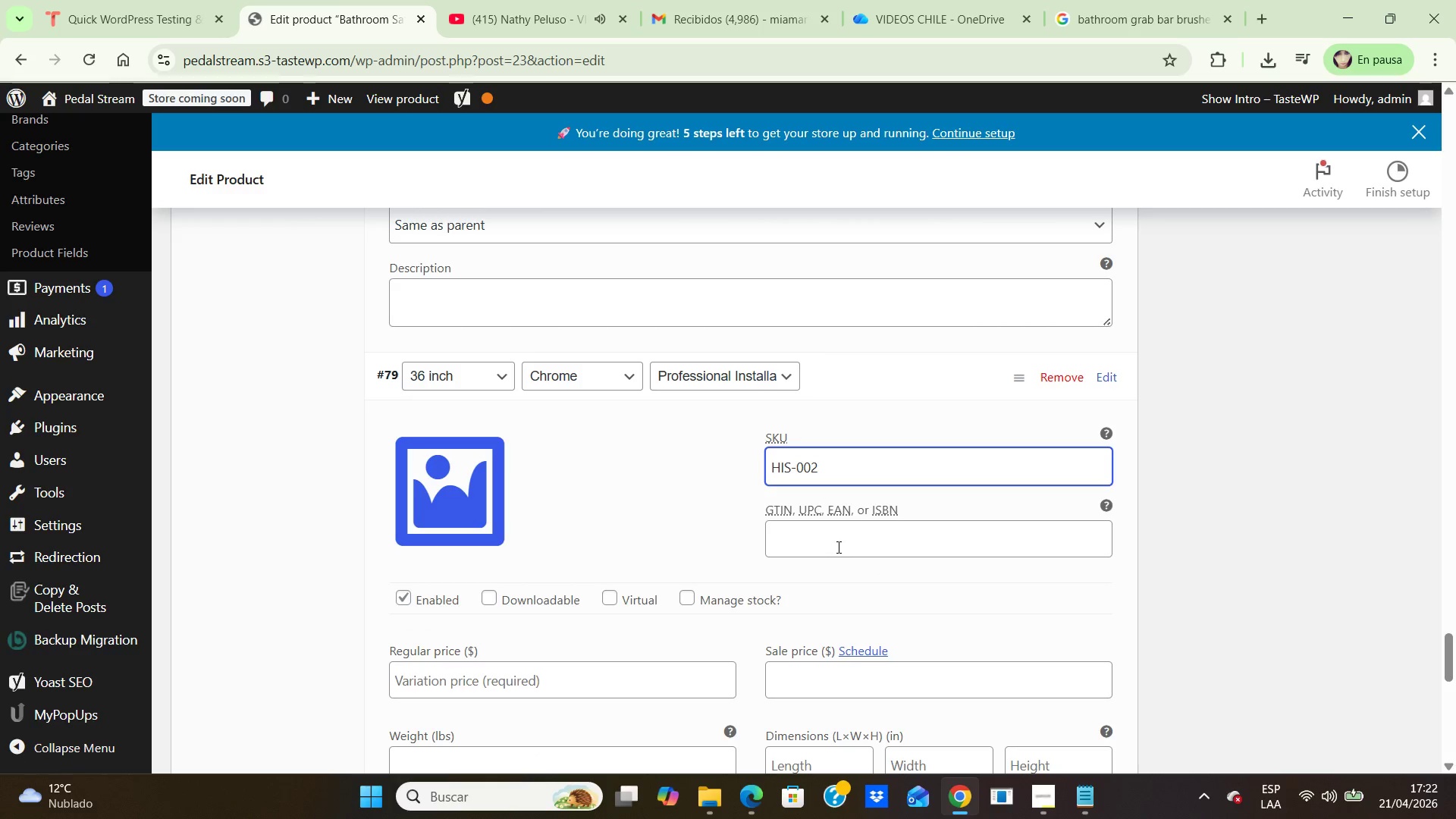 
wait(8.69)
 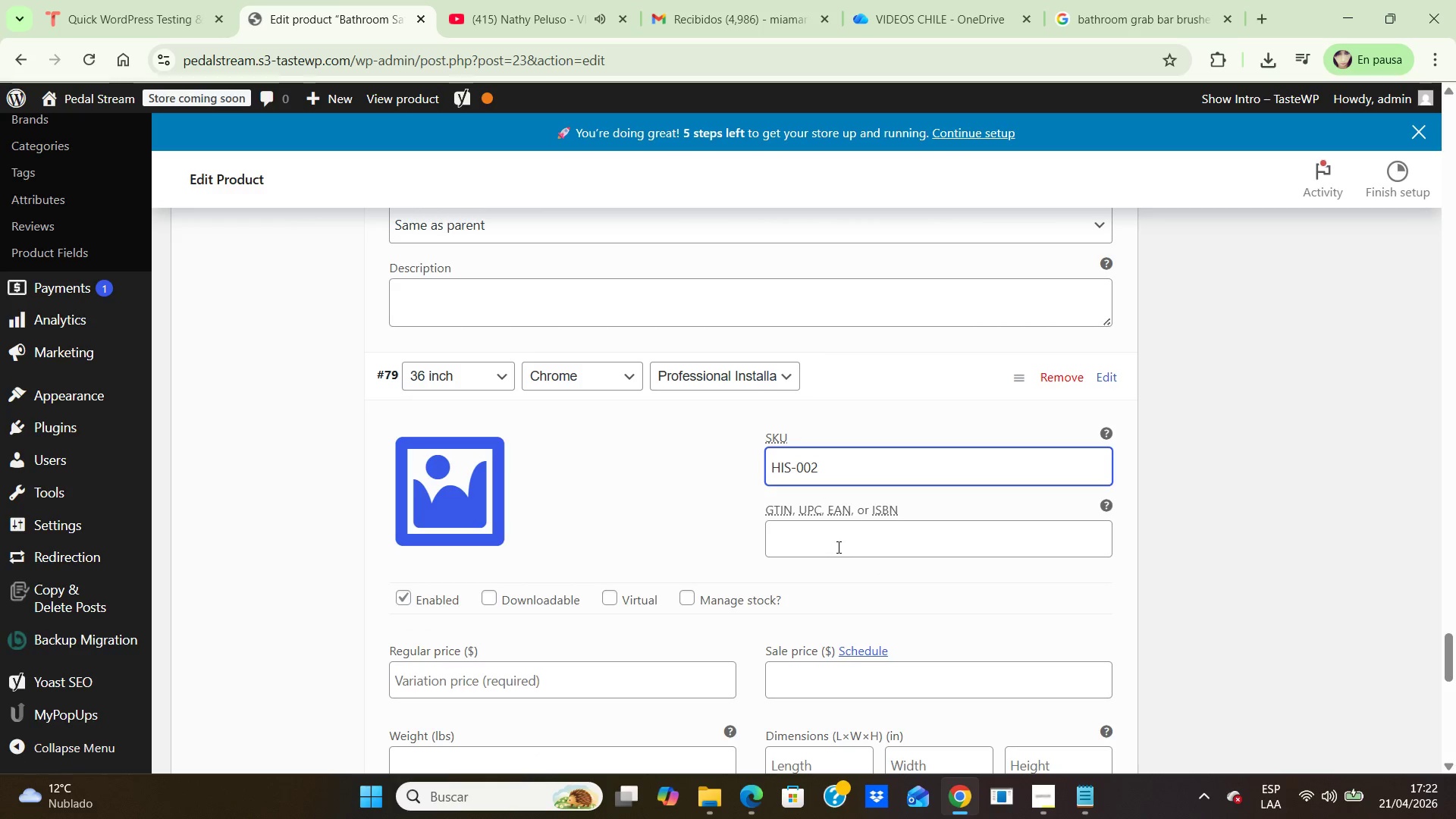 
scroll: coordinate [866, 431], scroll_direction: up, amount: 3.0
 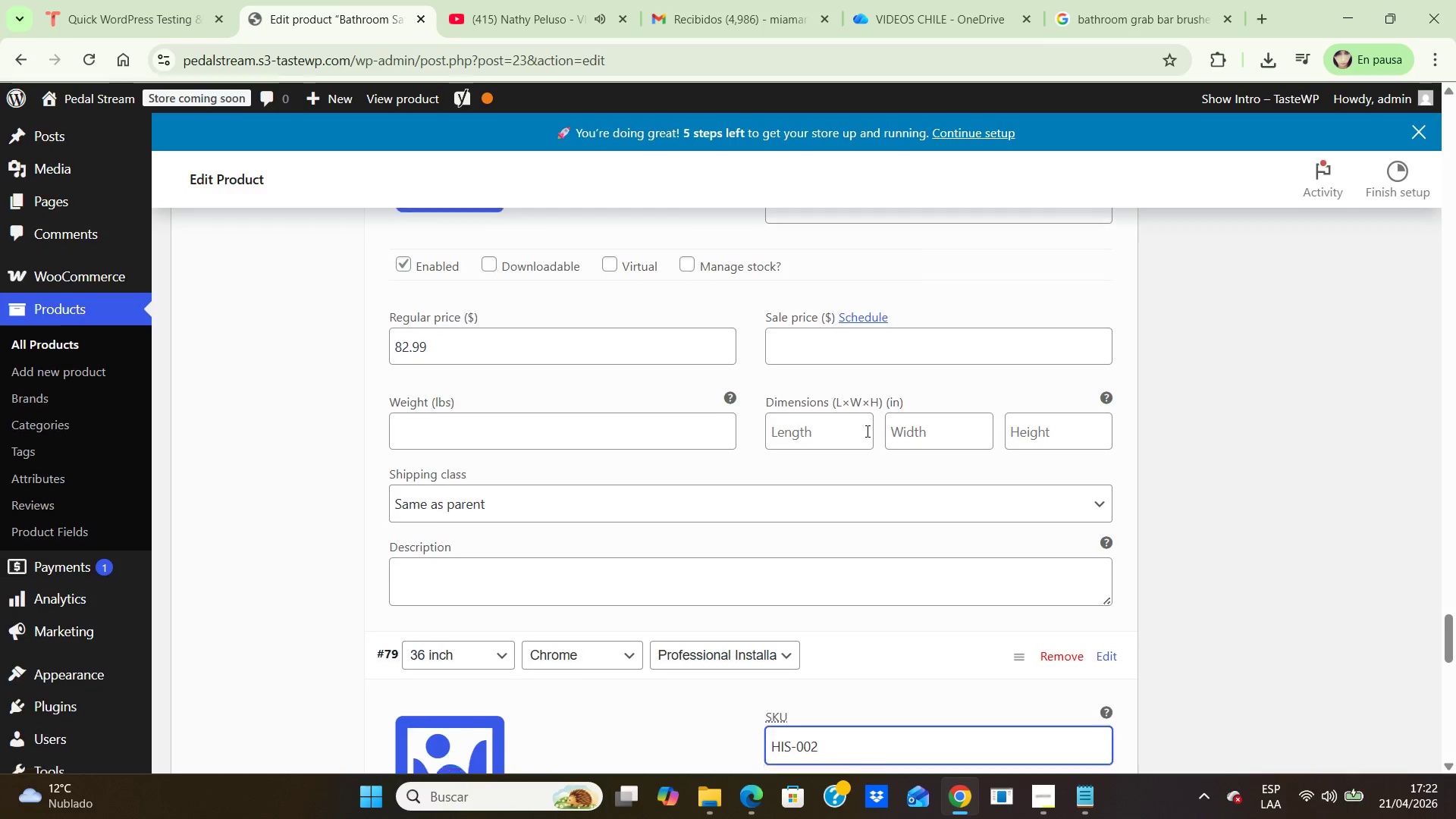 
scroll: coordinate [866, 431], scroll_direction: down, amount: 5.0
 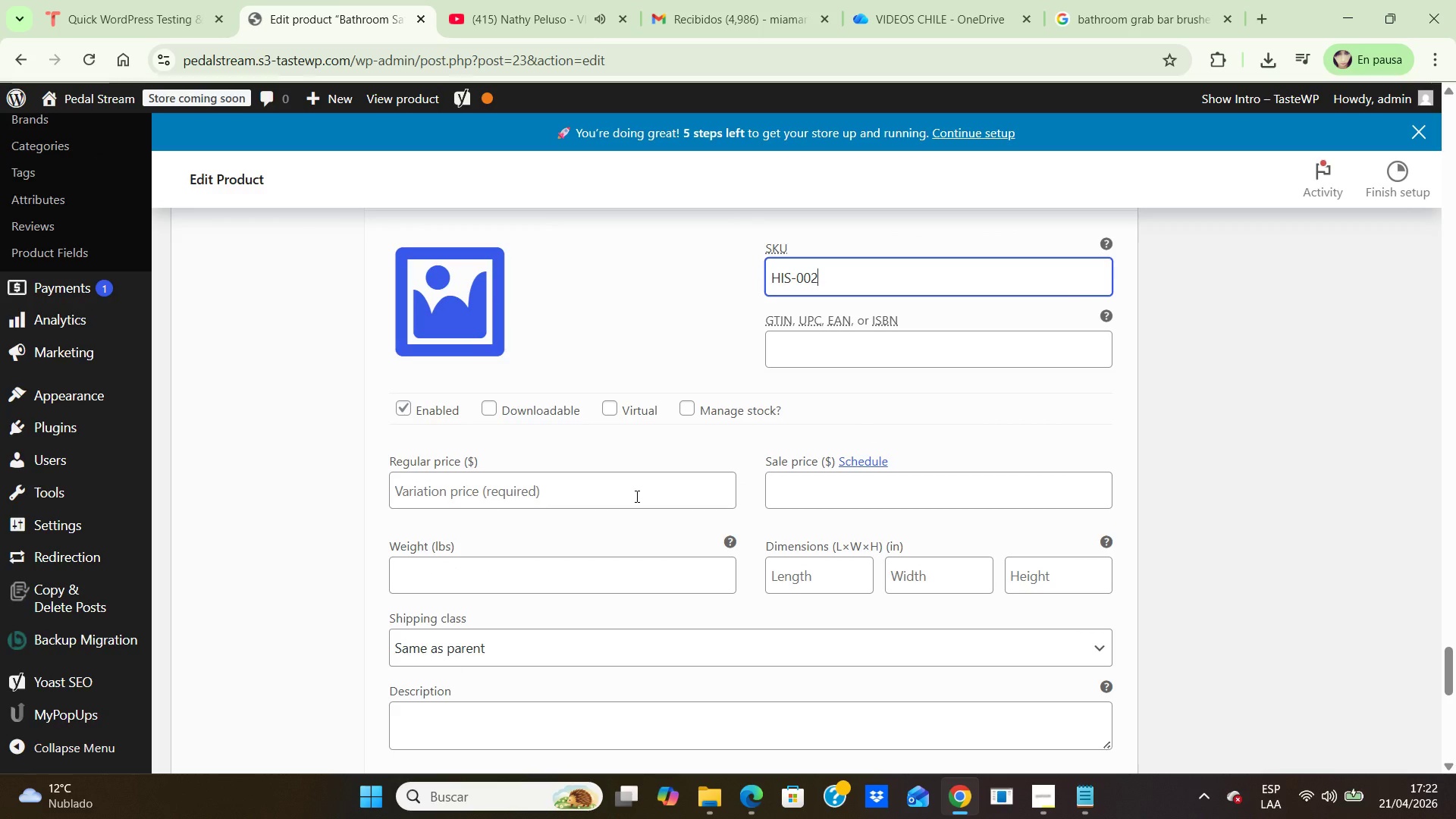 
left_click([635, 496])
 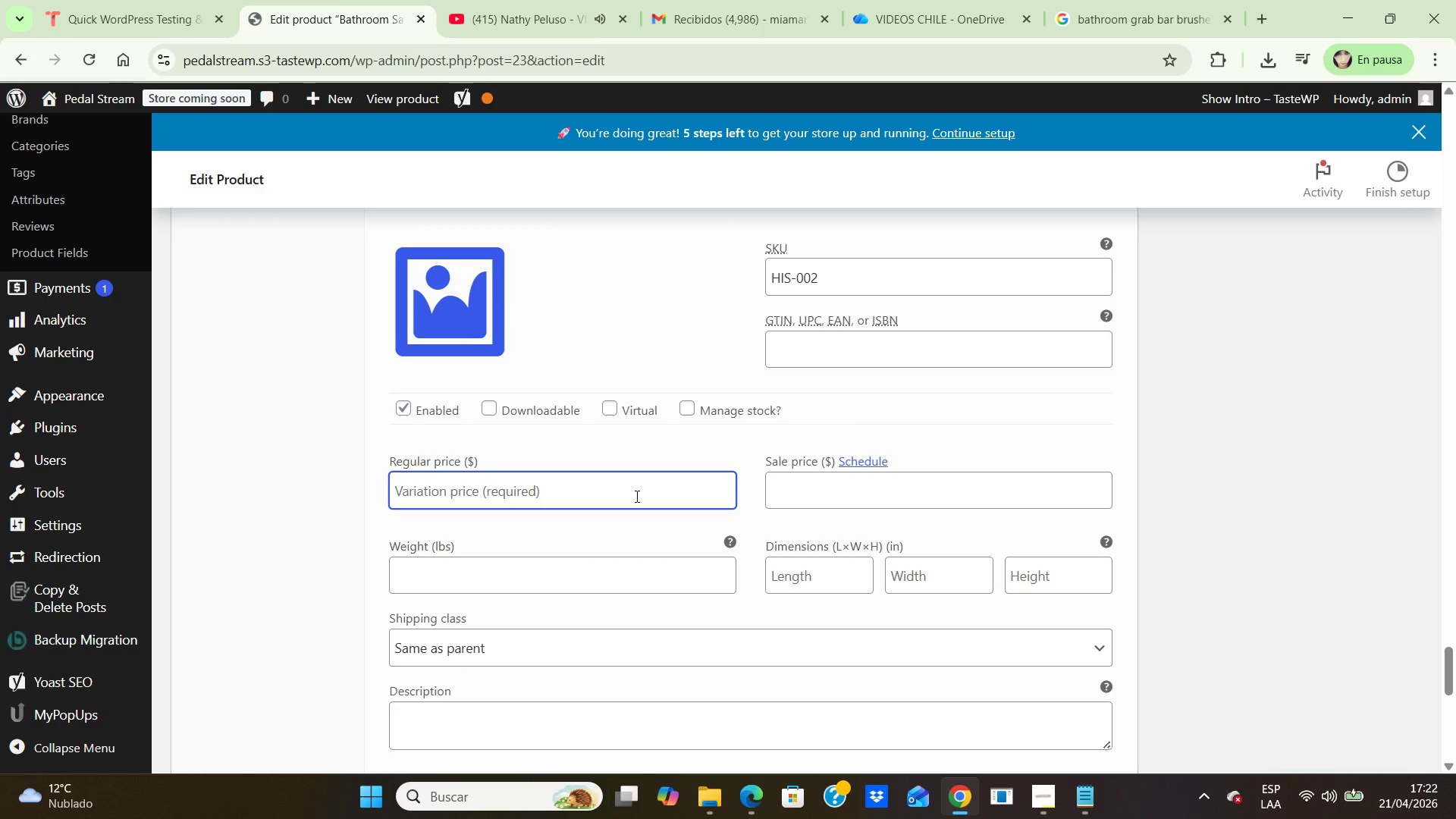 
key(Numpad1)
 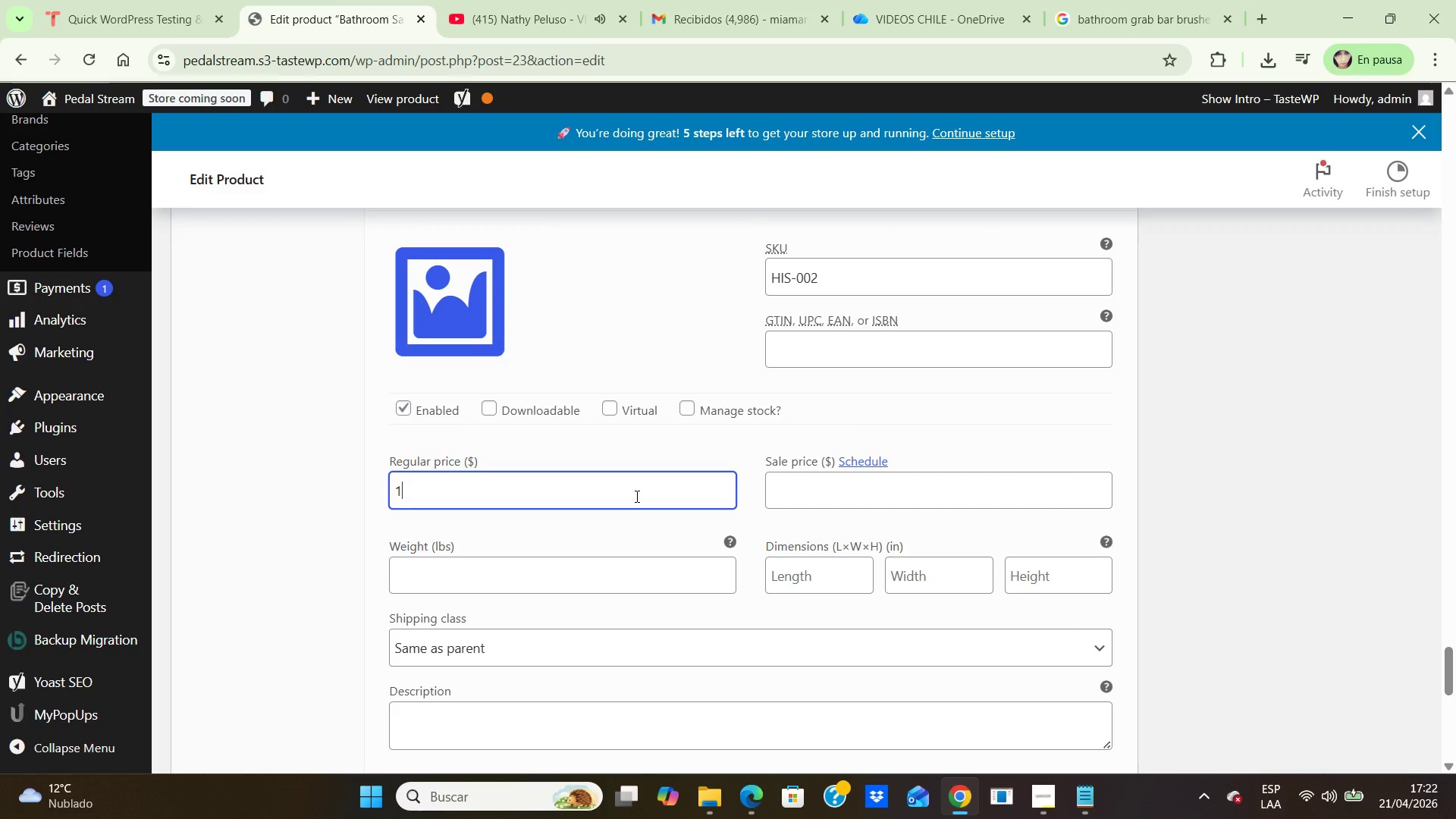 
key(Numpad6)
 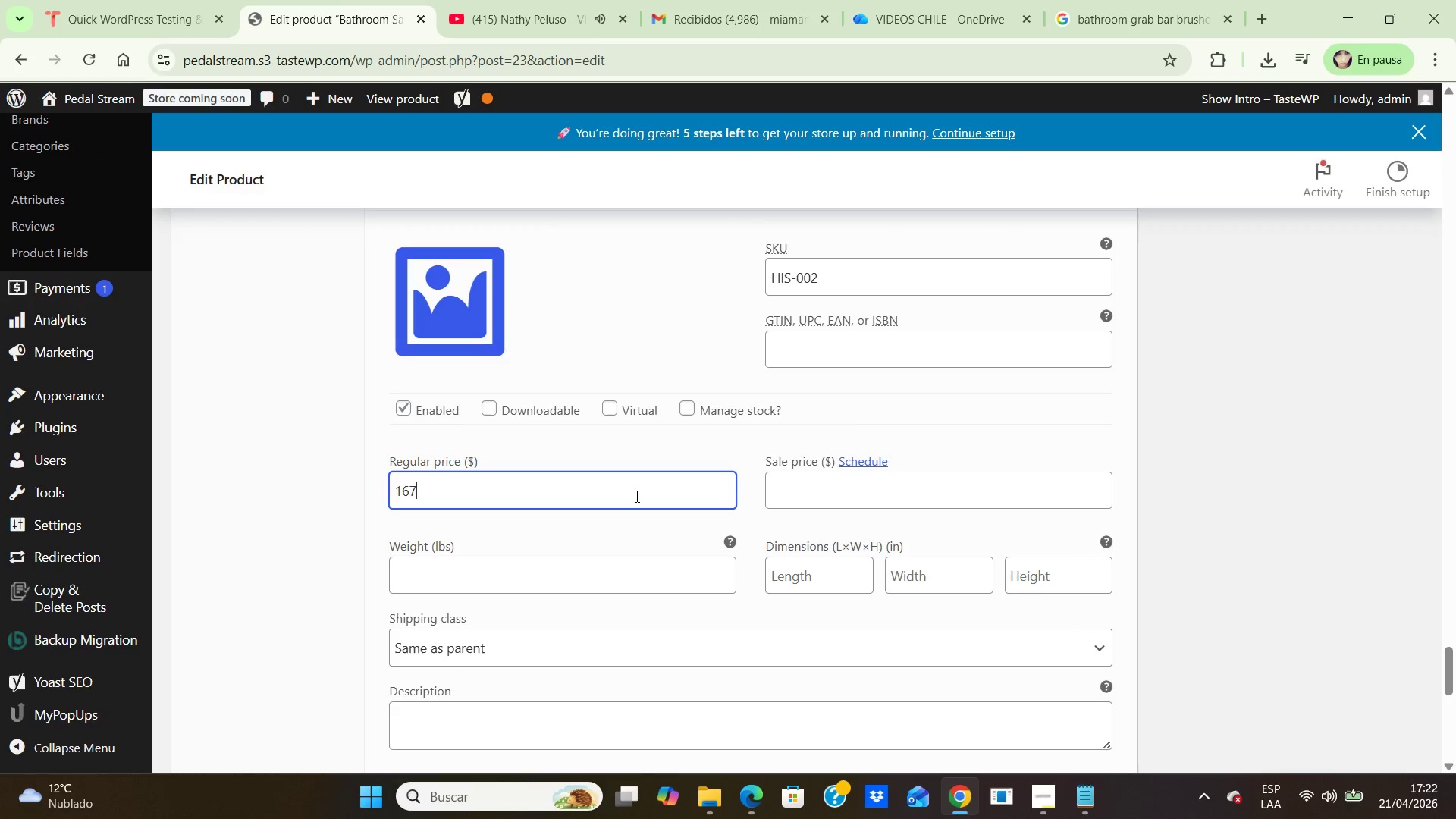 
key(Numpad7)
 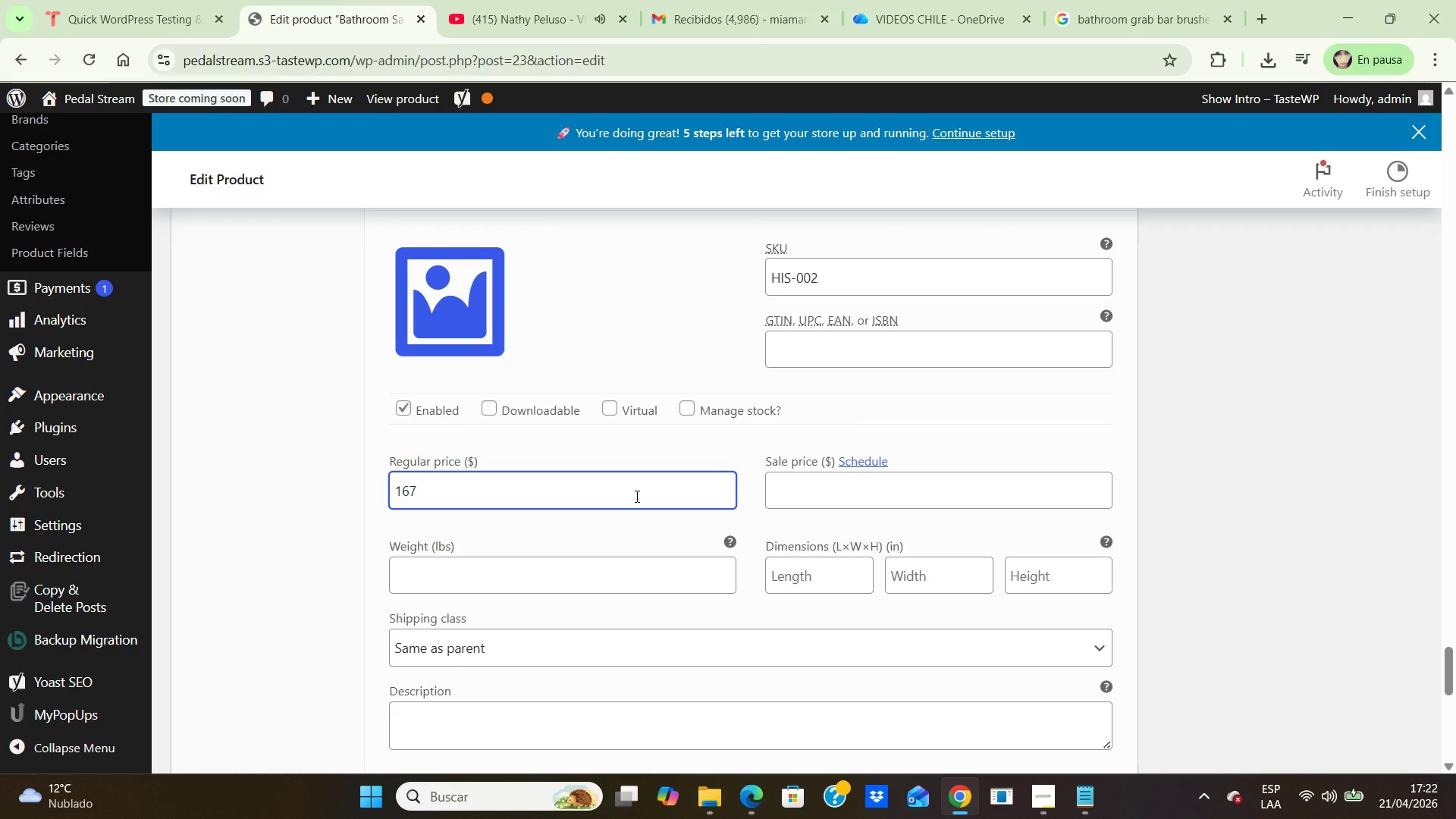 
key(NumpadDecimal)
 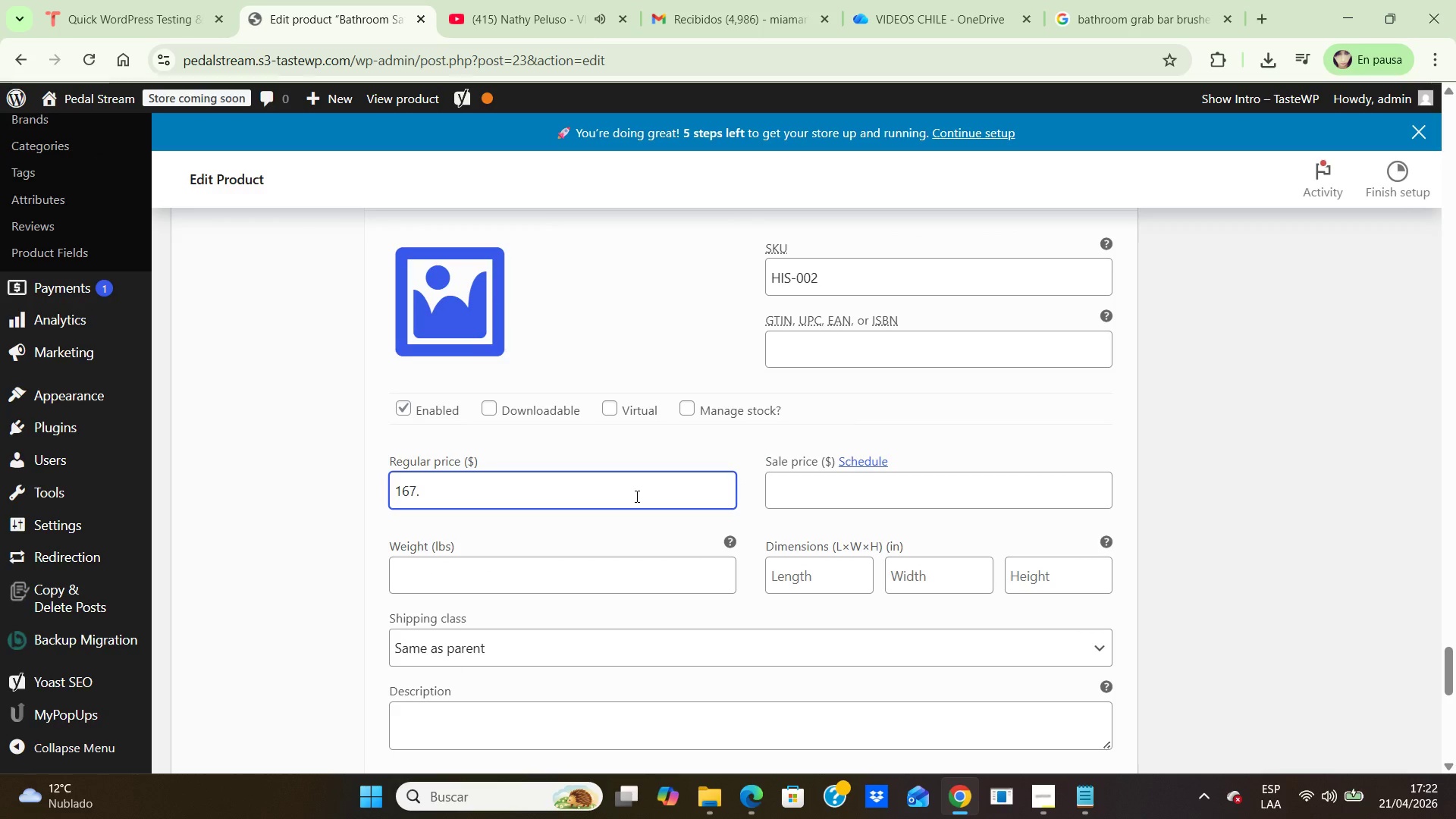 
key(Numpad9)
 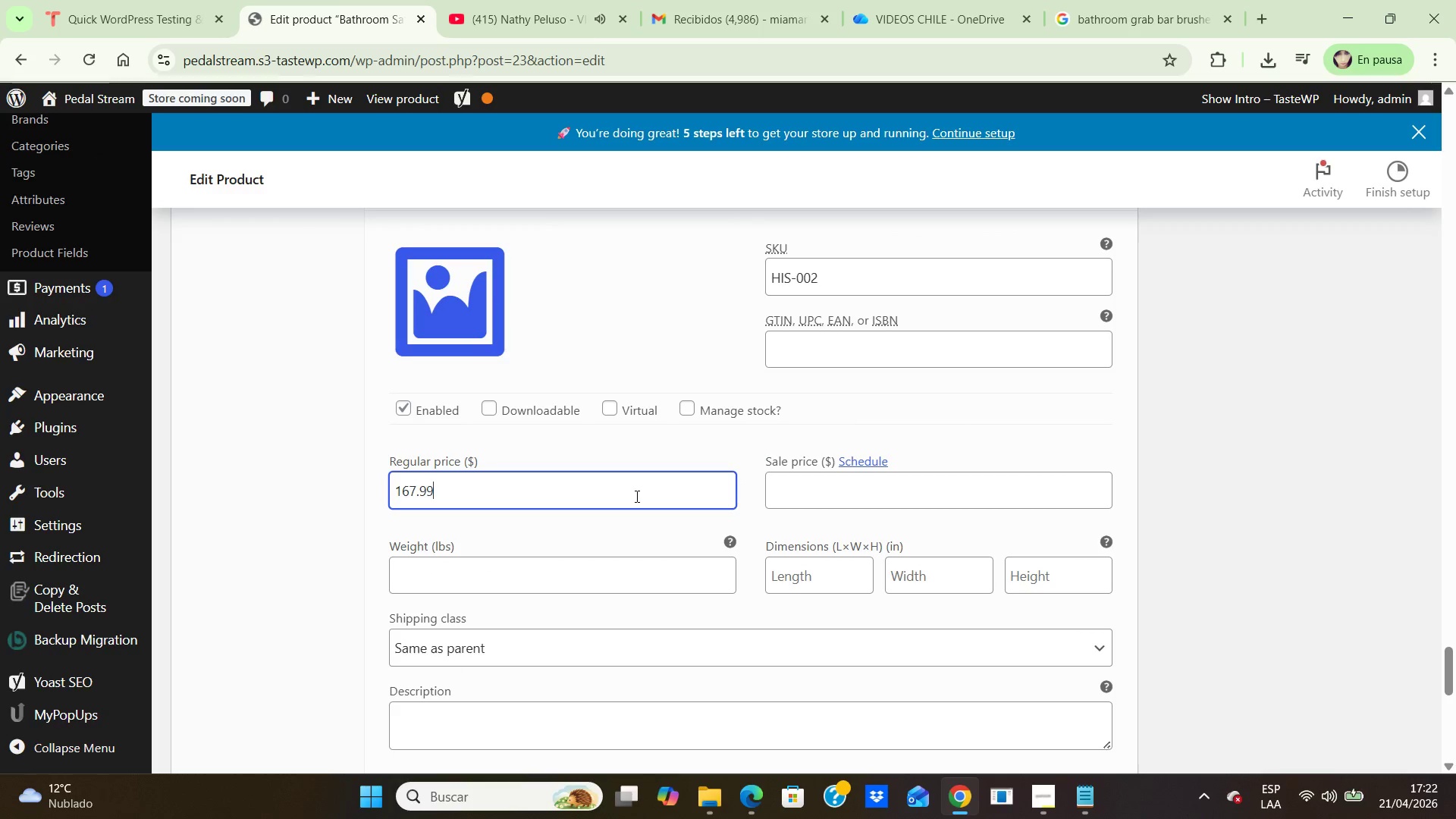 
key(Numpad9)
 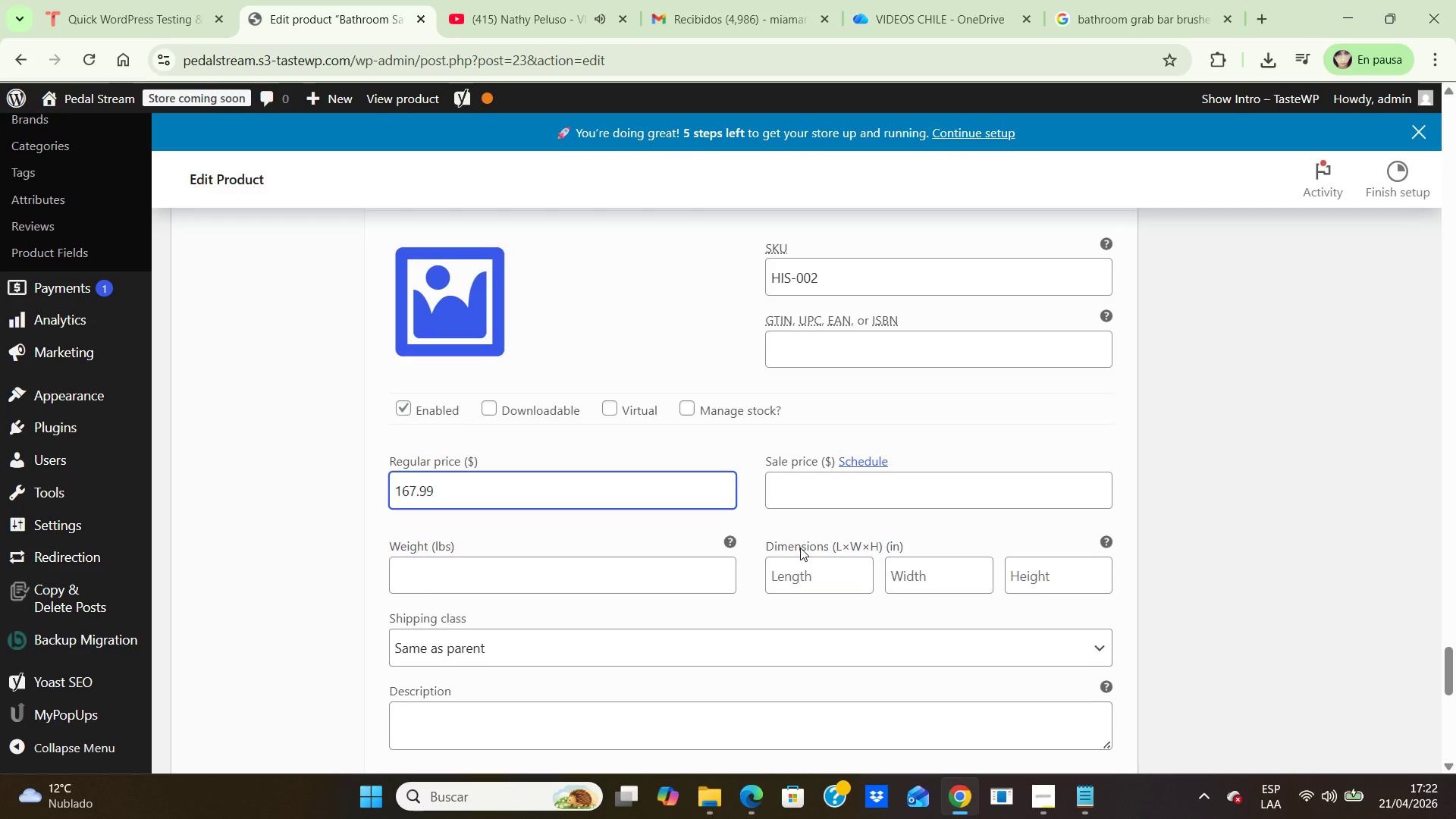 
scroll: coordinate [800, 548], scroll_direction: down, amount: 3.0
 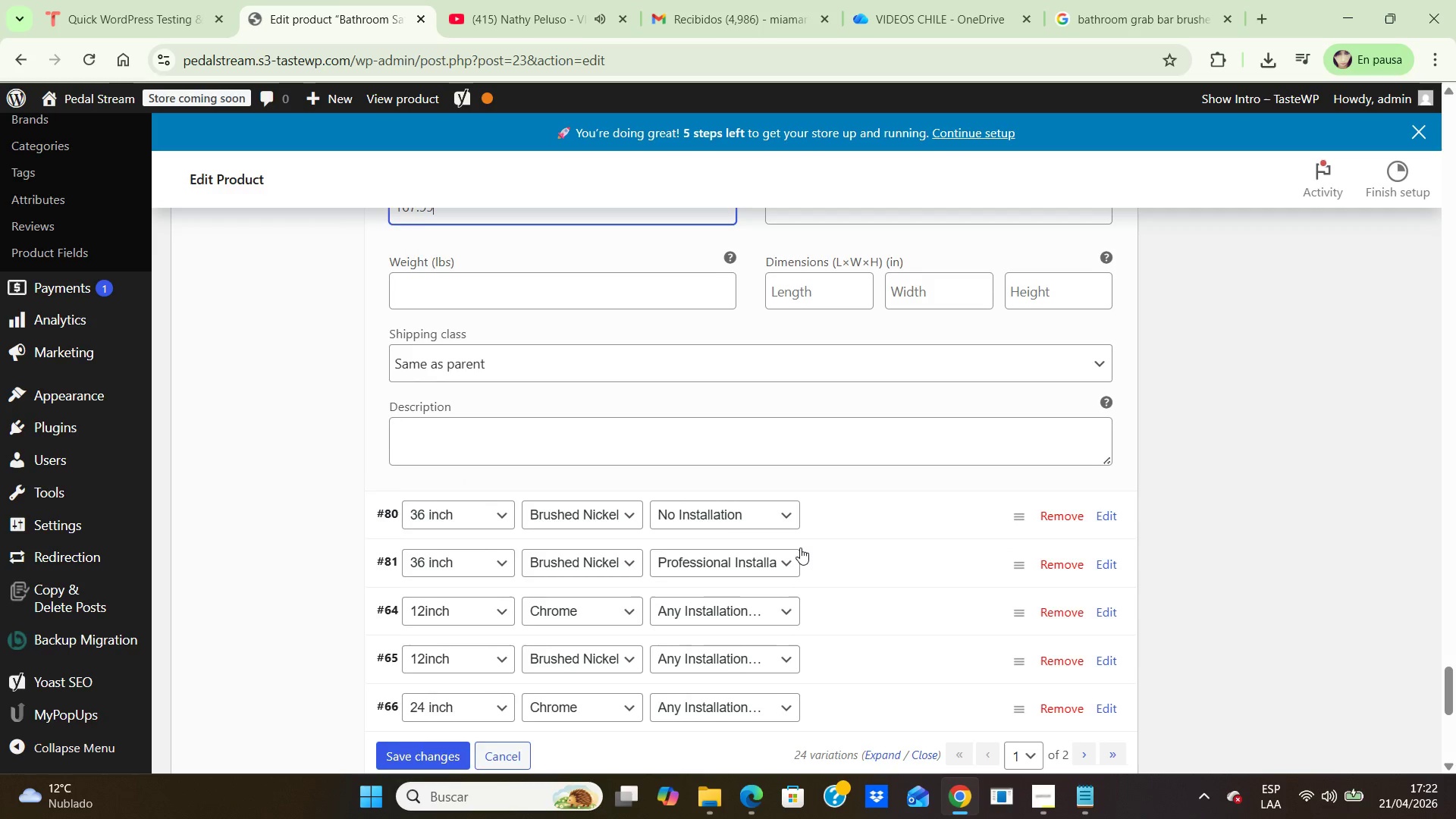 
scroll: coordinate [800, 548], scroll_direction: up, amount: 2.0
 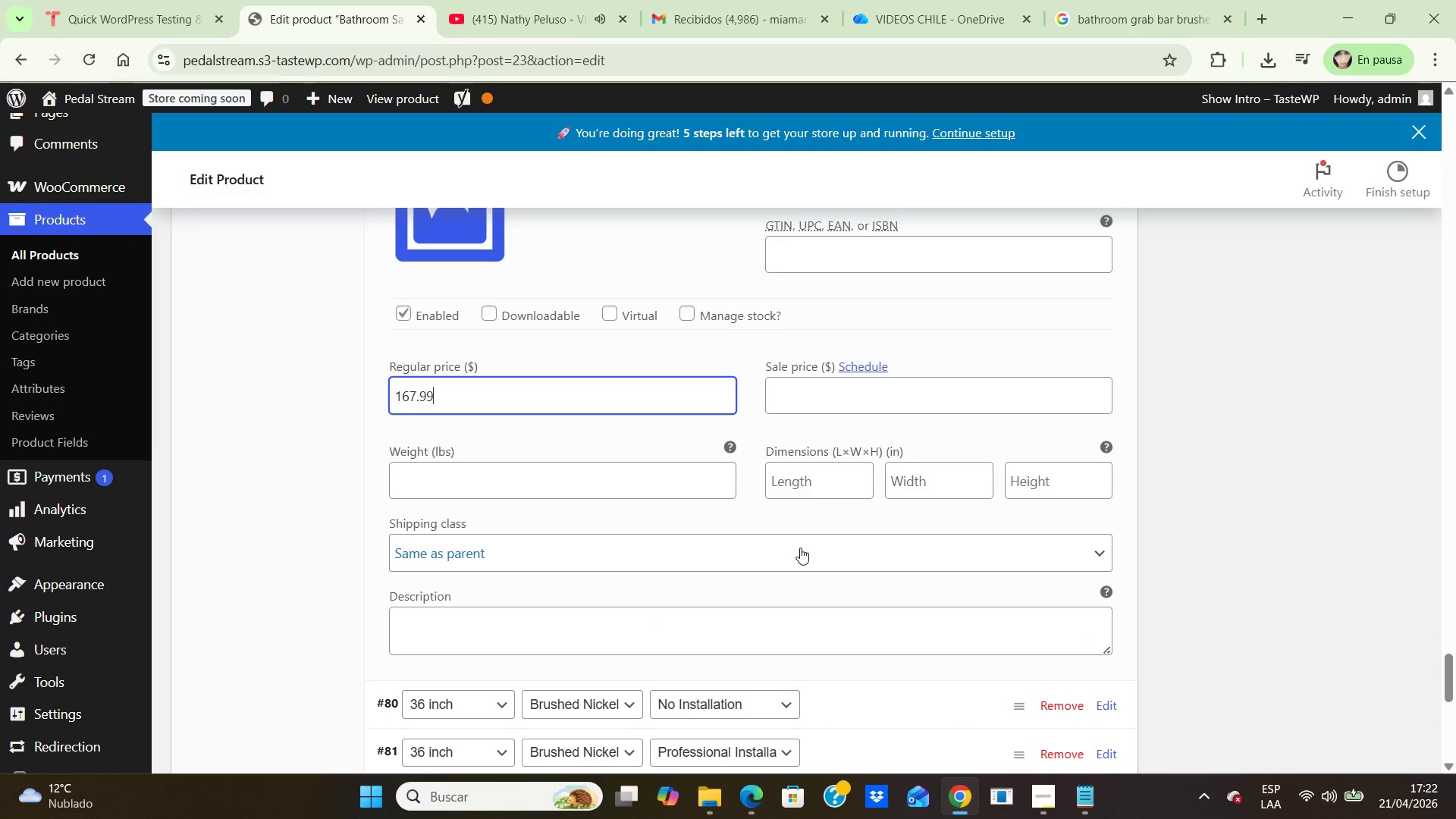 
scroll: coordinate [800, 548], scroll_direction: down, amount: 2.0
 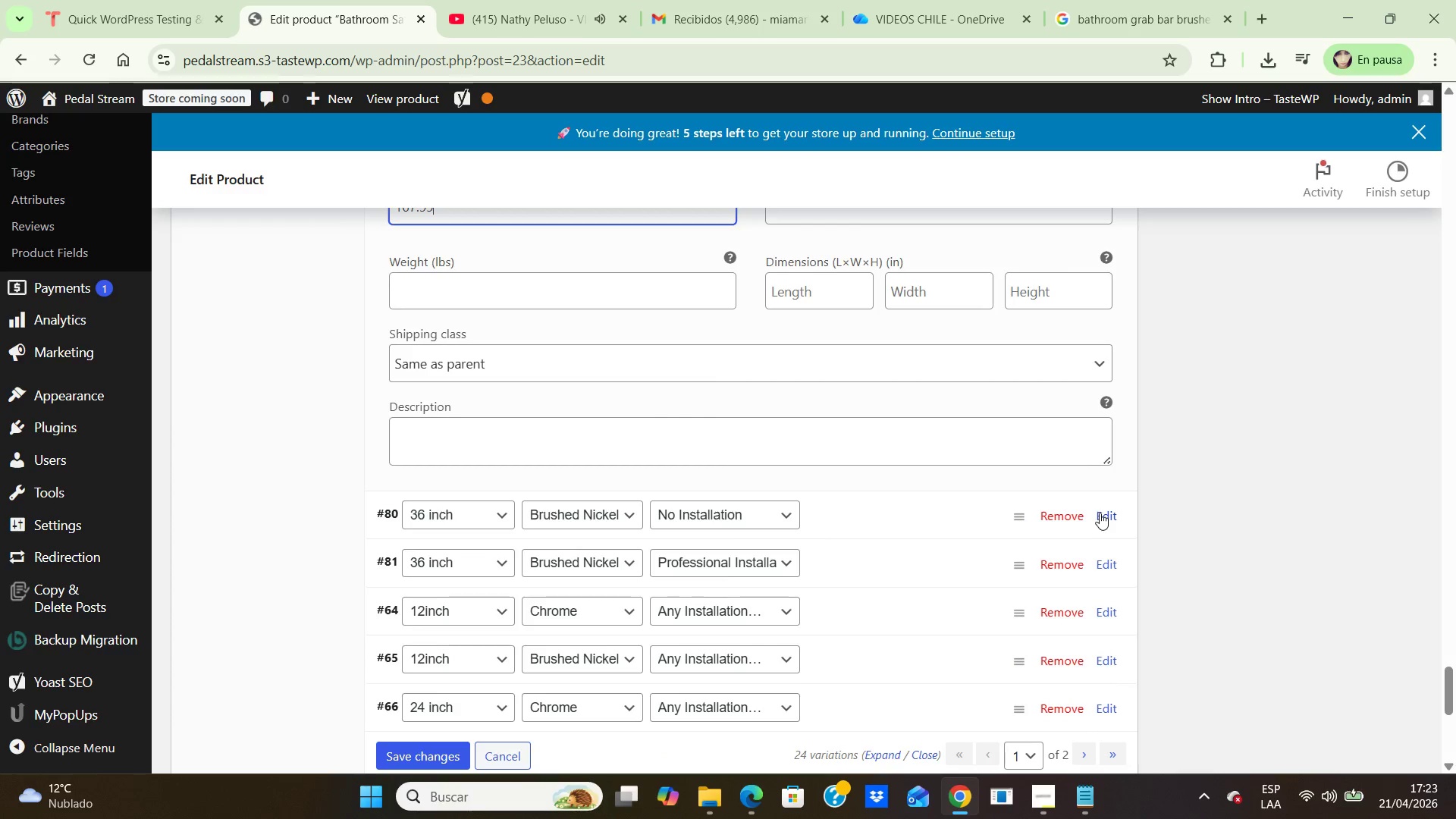 
left_click([843, 594])
 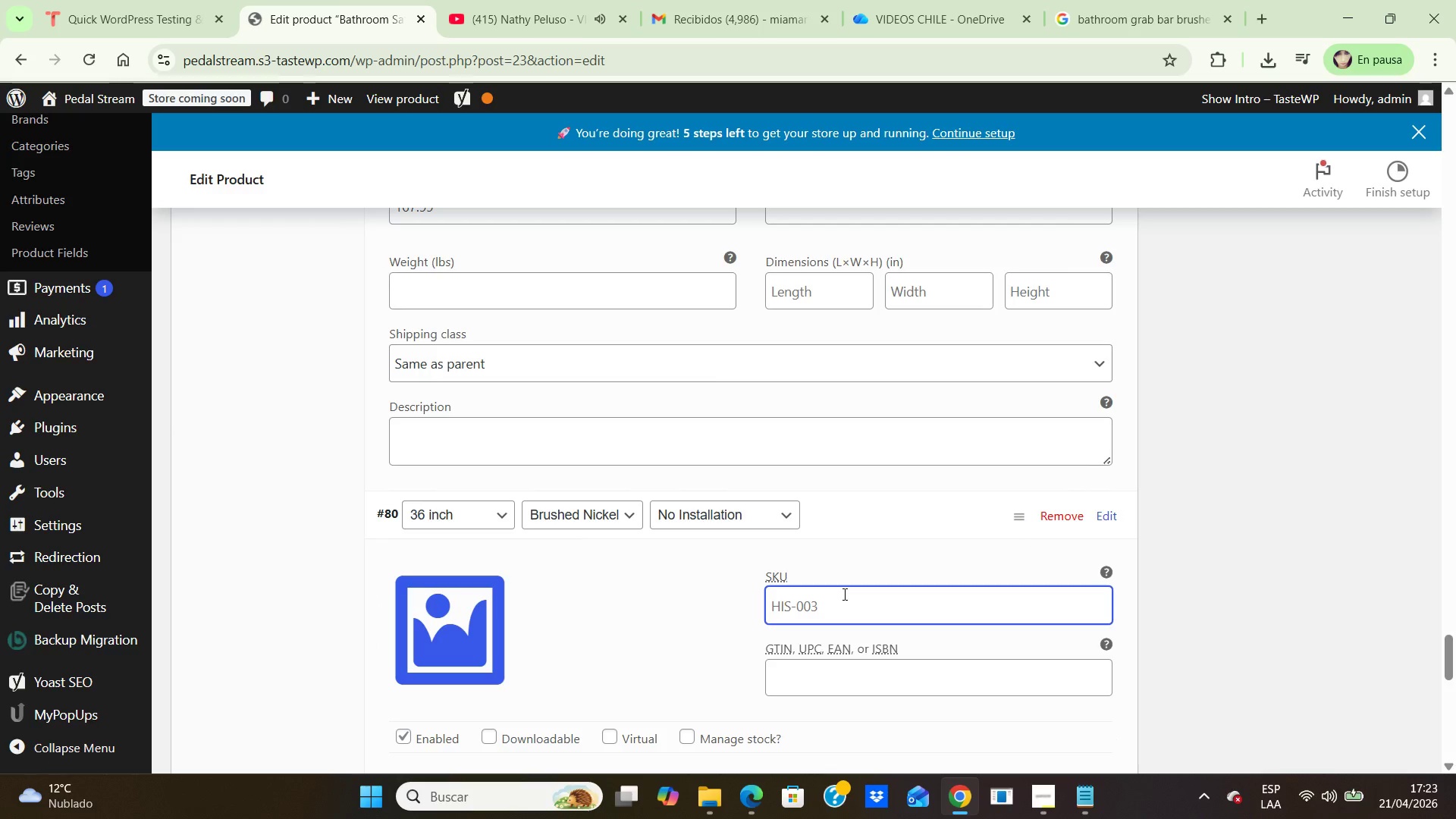 
type(HIS-002)
 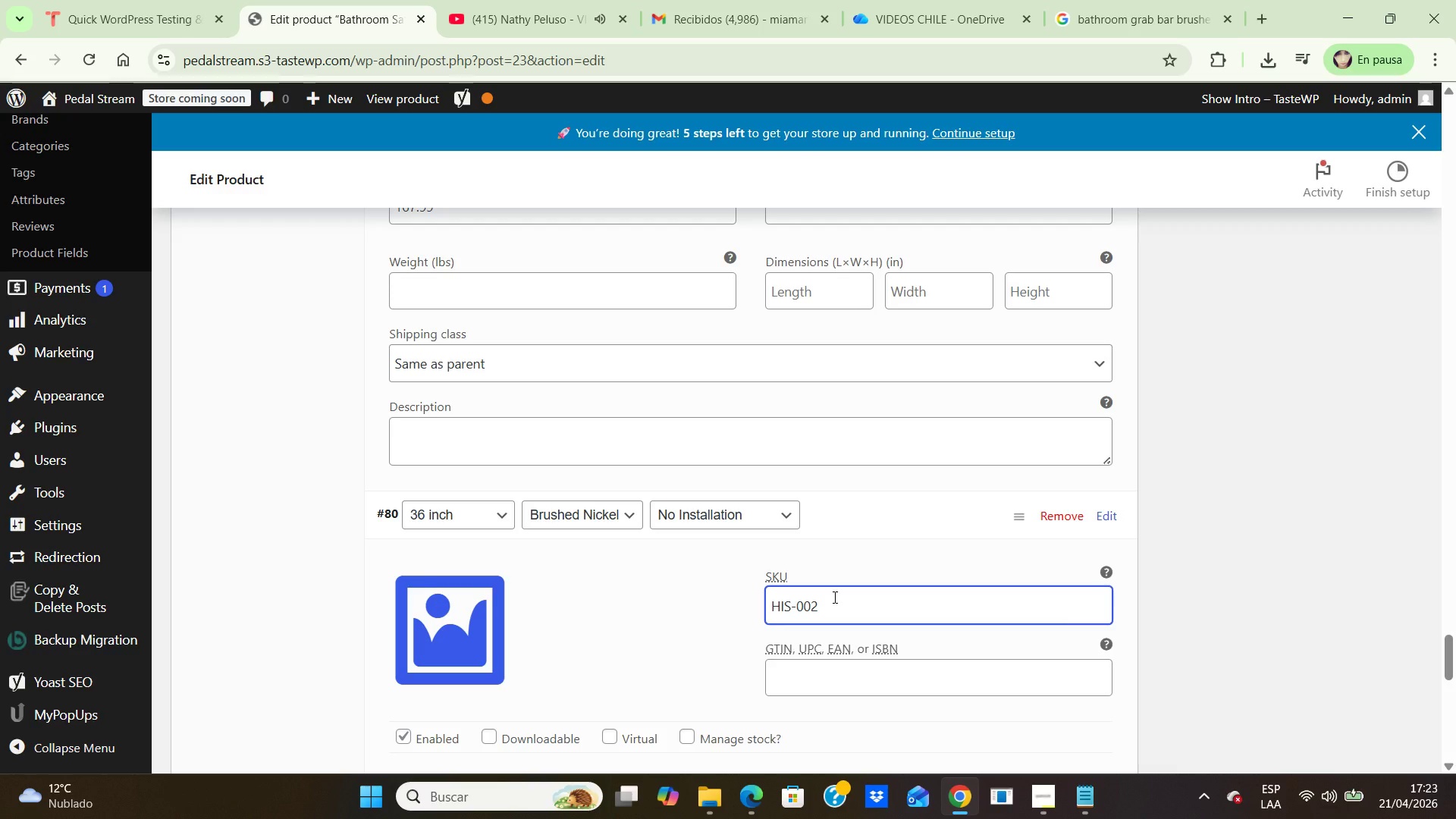 
scroll: coordinate [833, 597], scroll_direction: up, amount: 7.0
 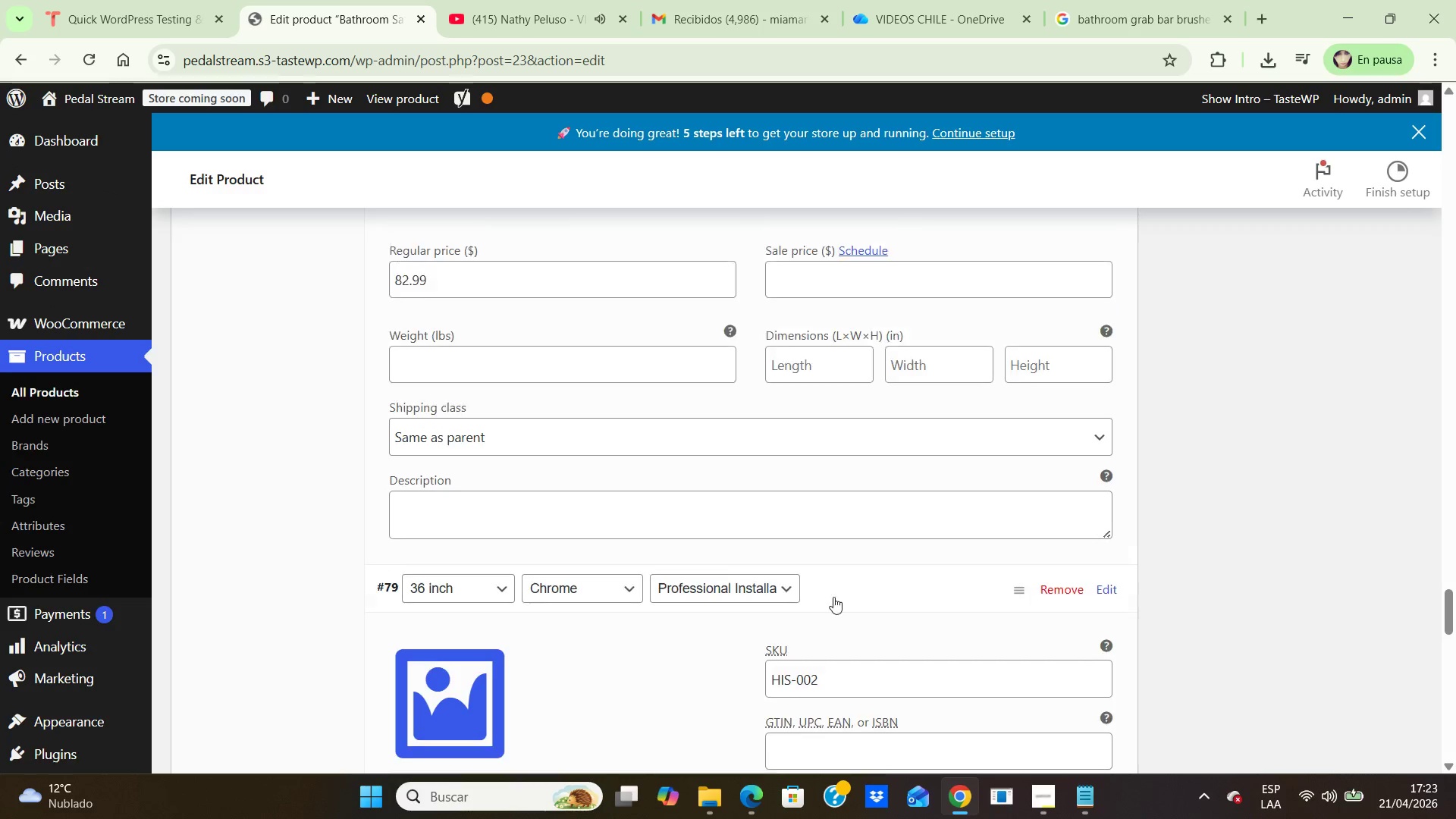 
scroll: coordinate [833, 597], scroll_direction: down, amount: 7.0
 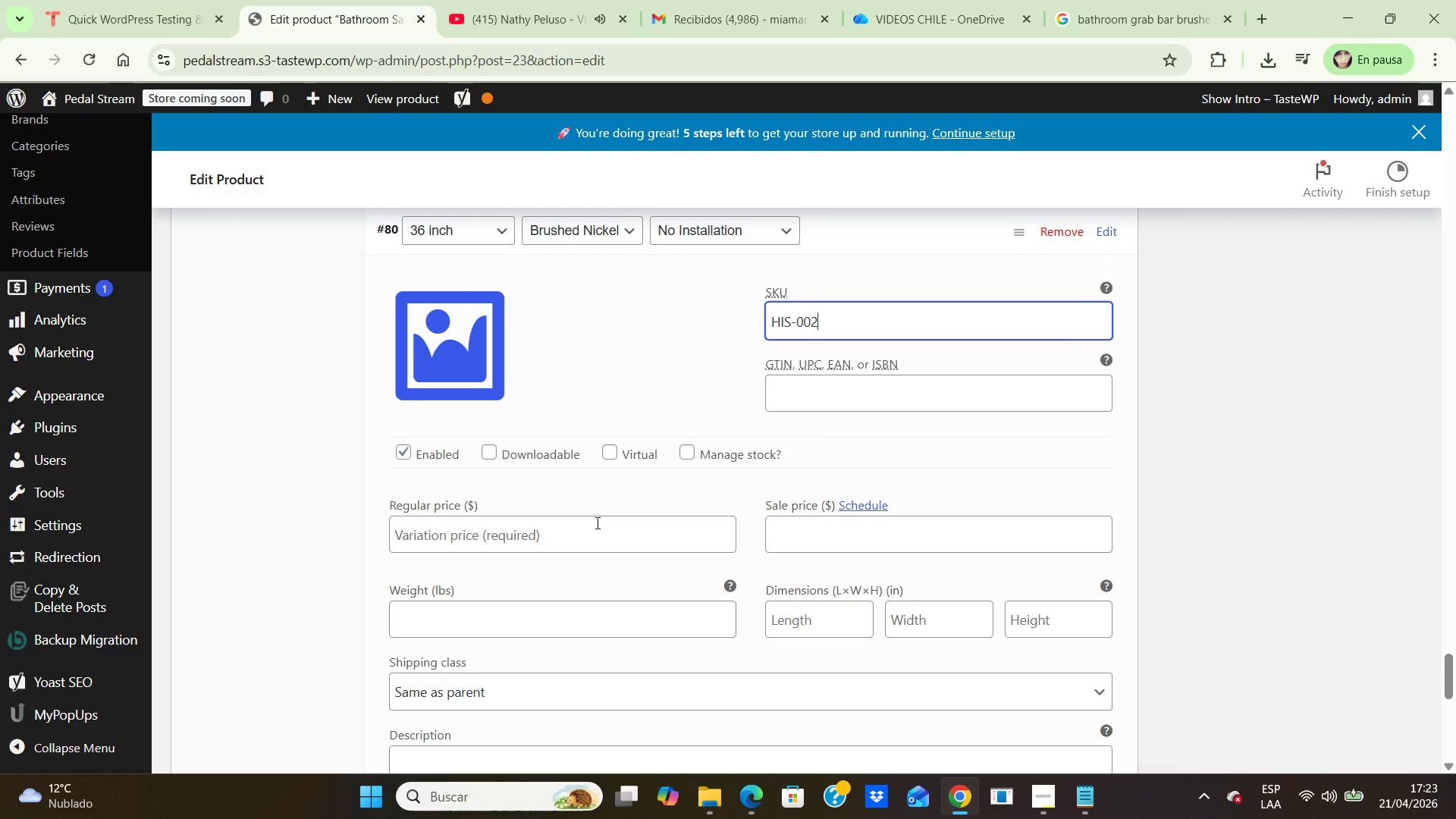 
left_click([596, 522])
 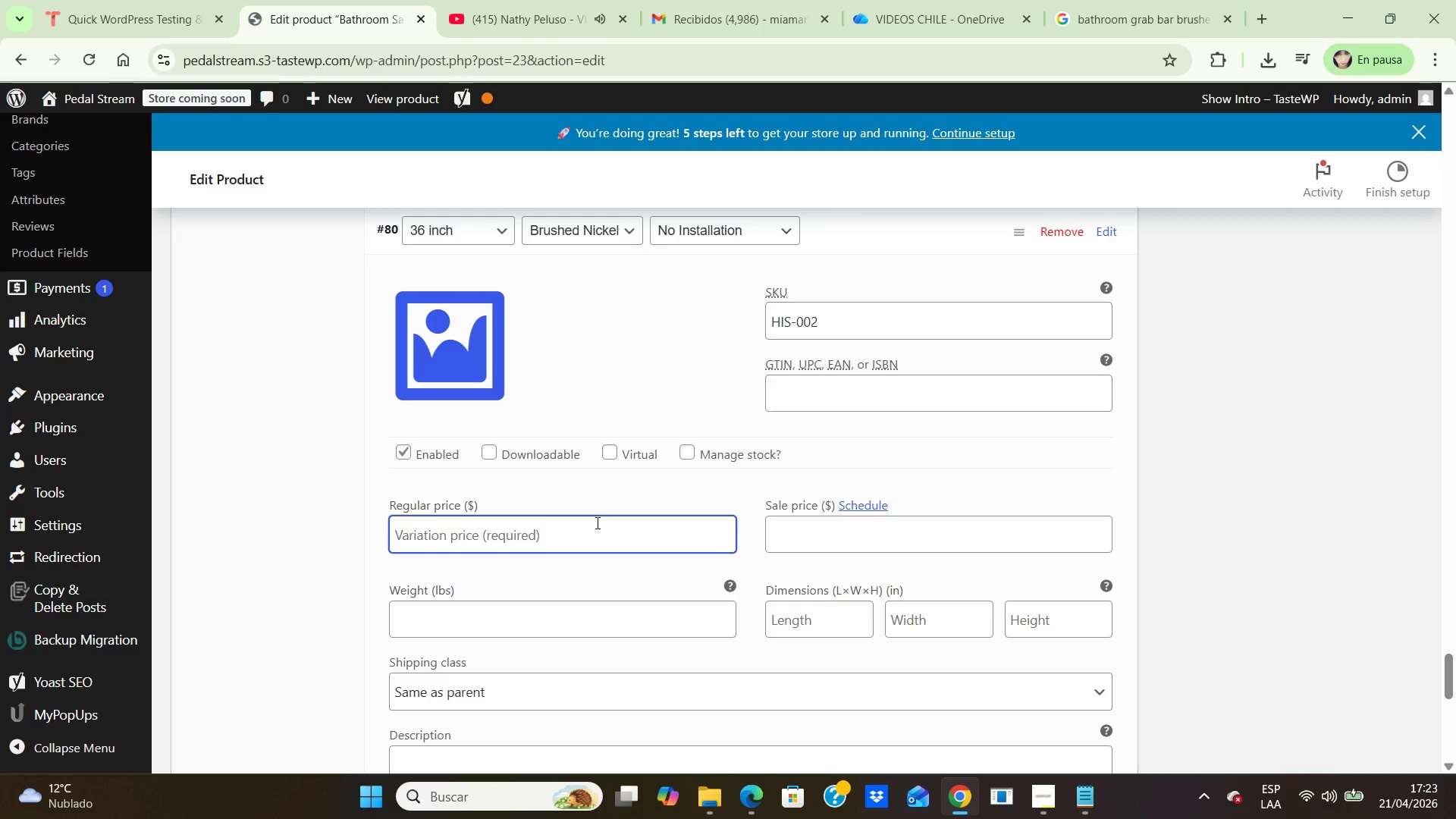 
key(Numpad8)
 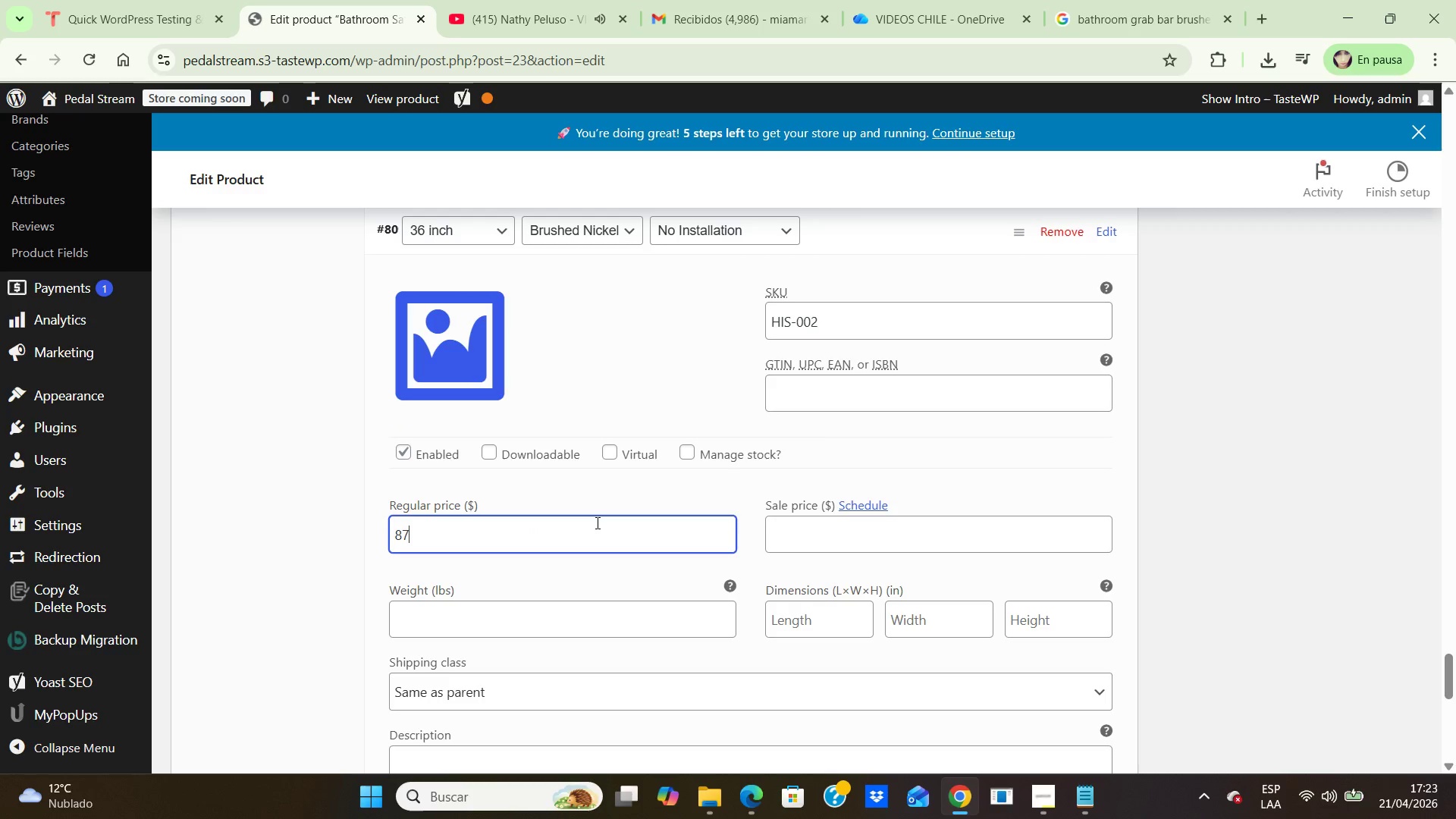 
key(Numpad7)
 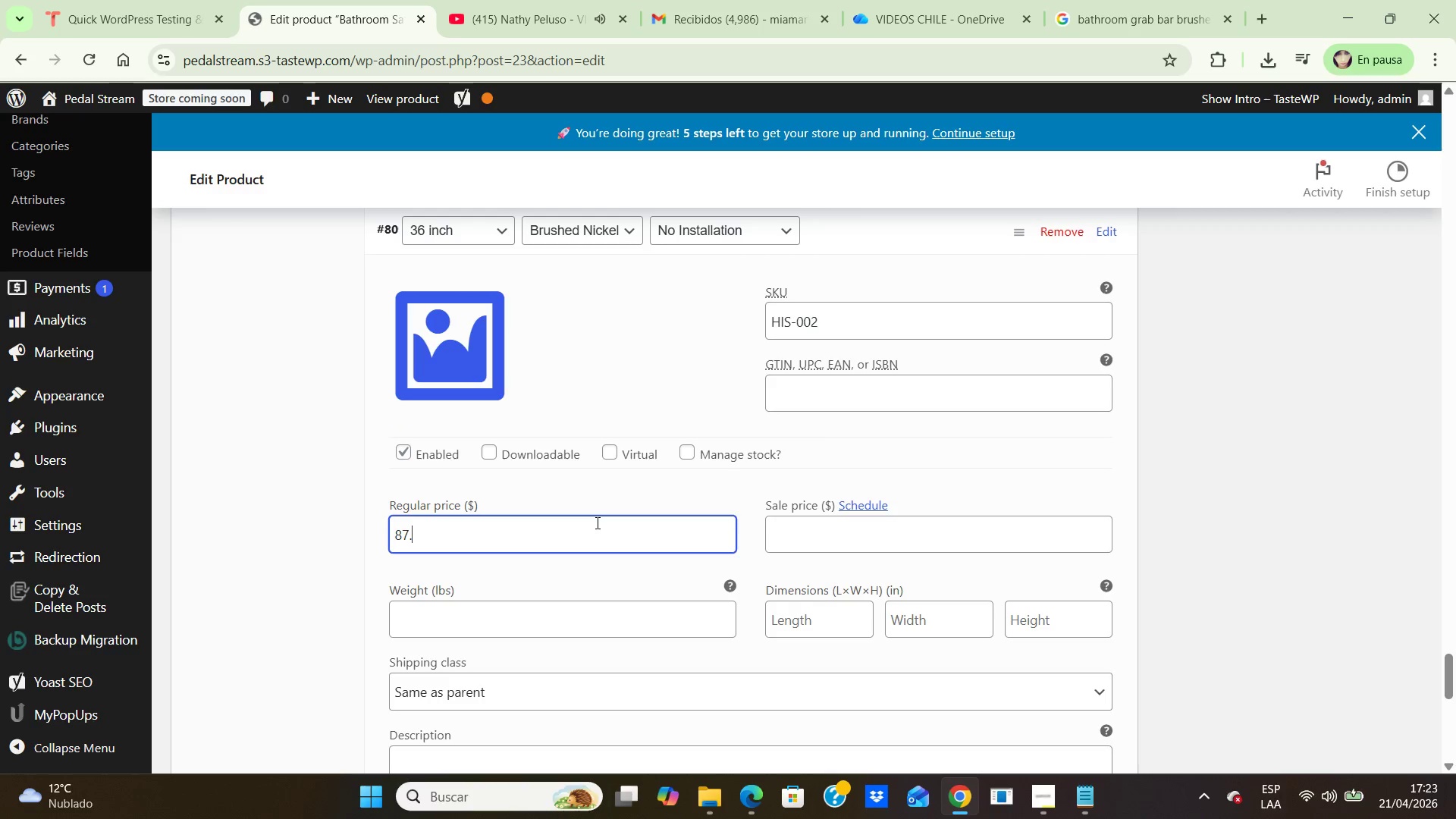 
key(NumpadDecimal)
 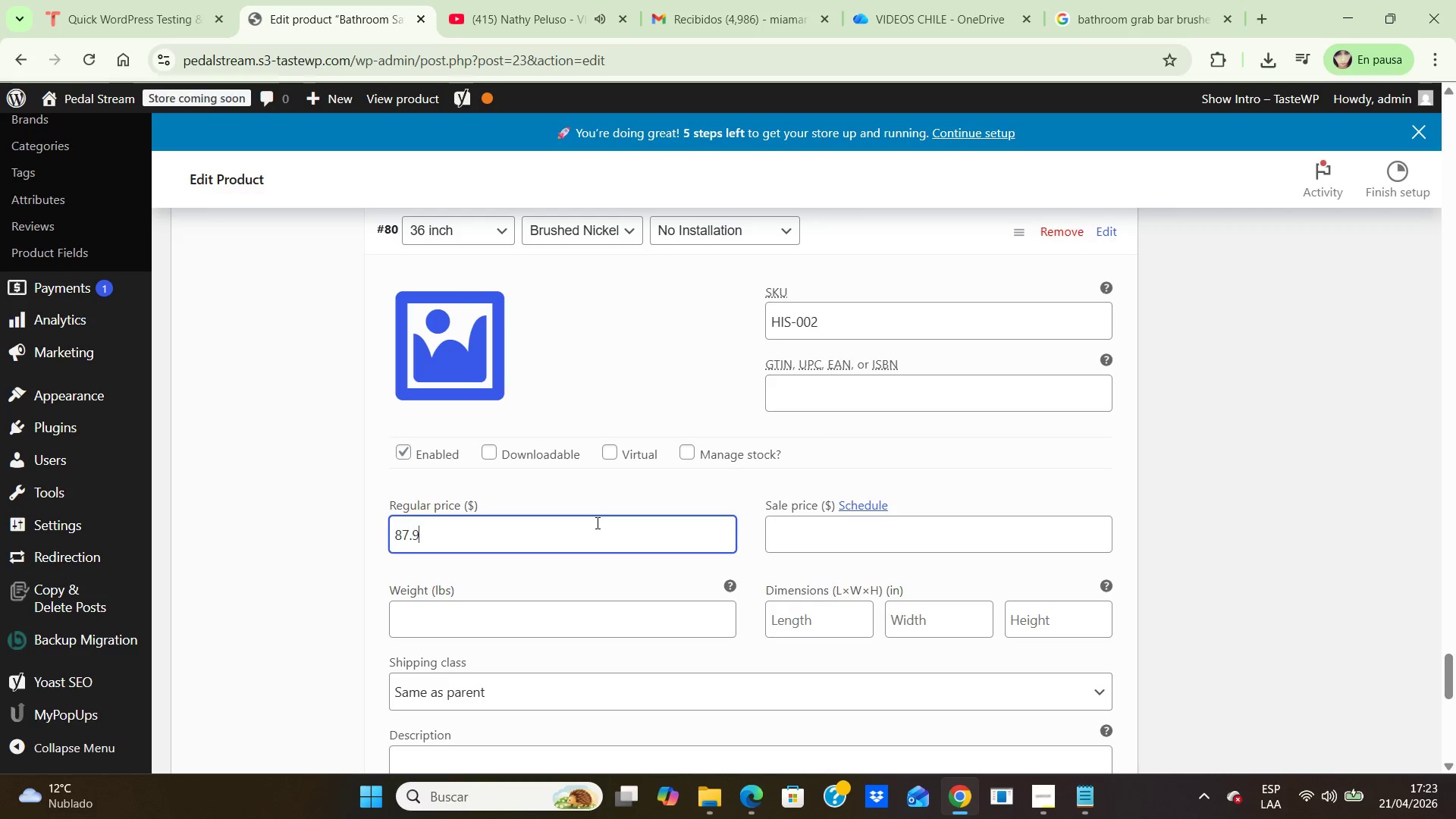 
key(Numpad9)
 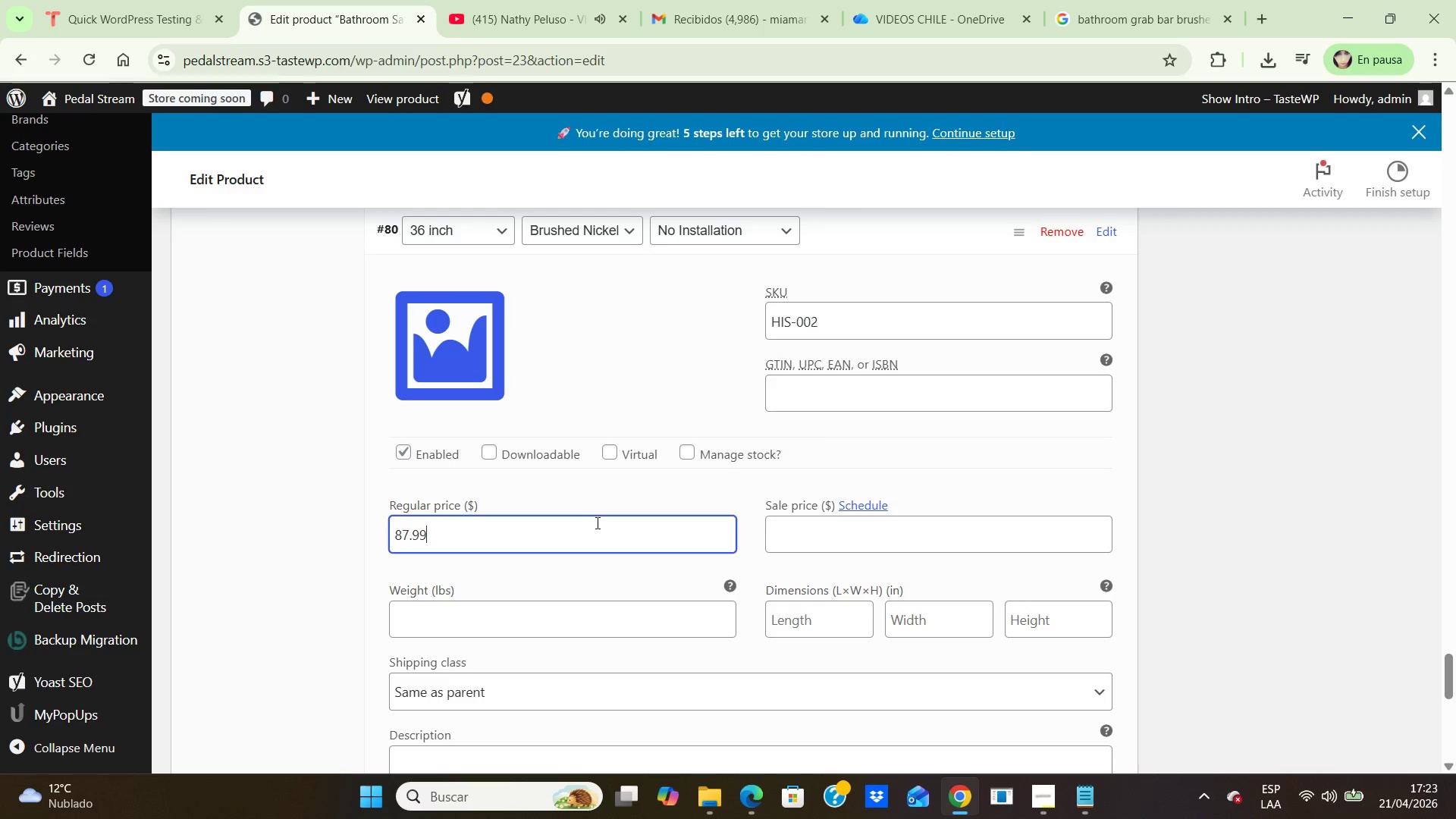 
key(Numpad9)
 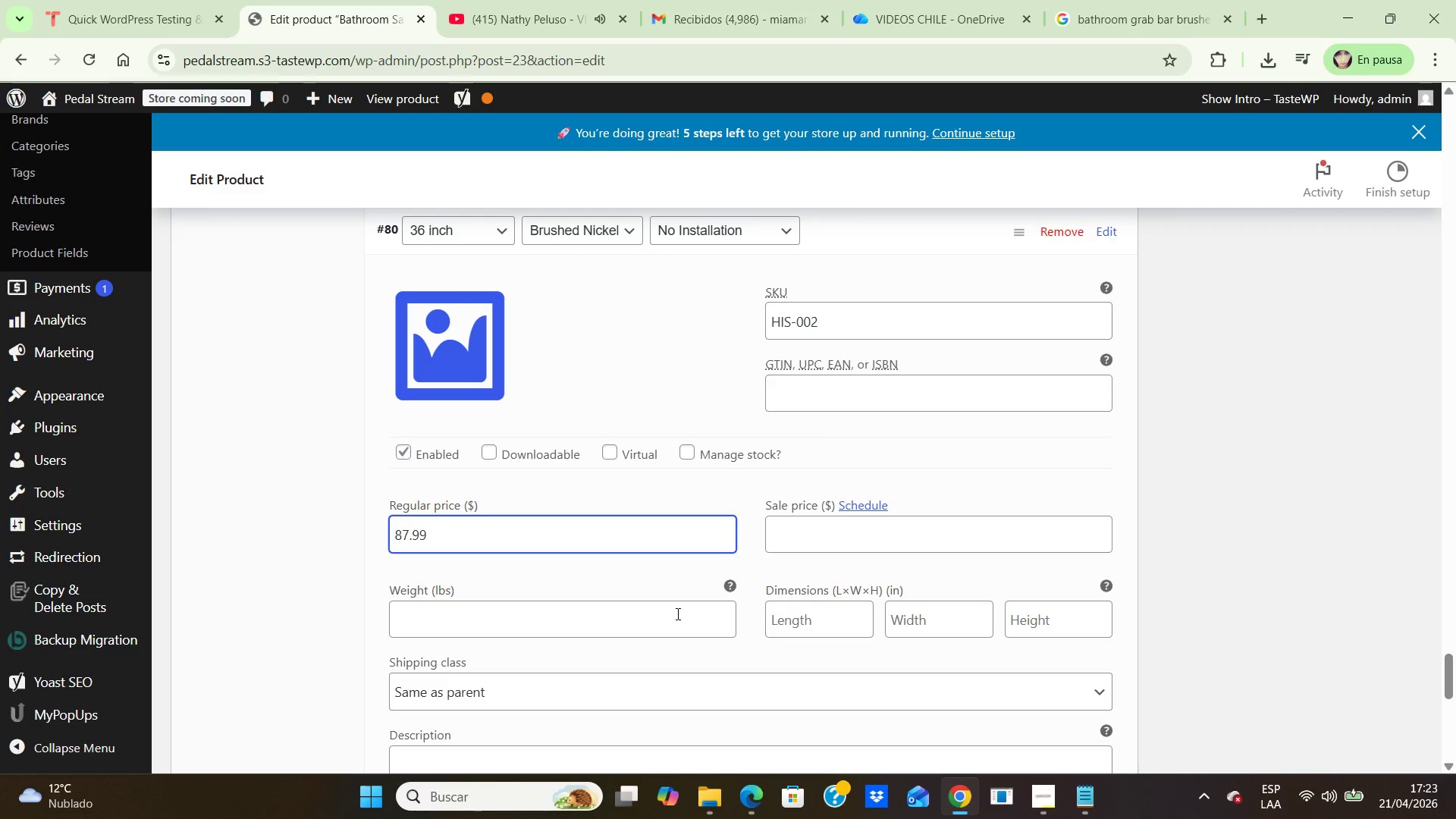 
wait(5.27)
 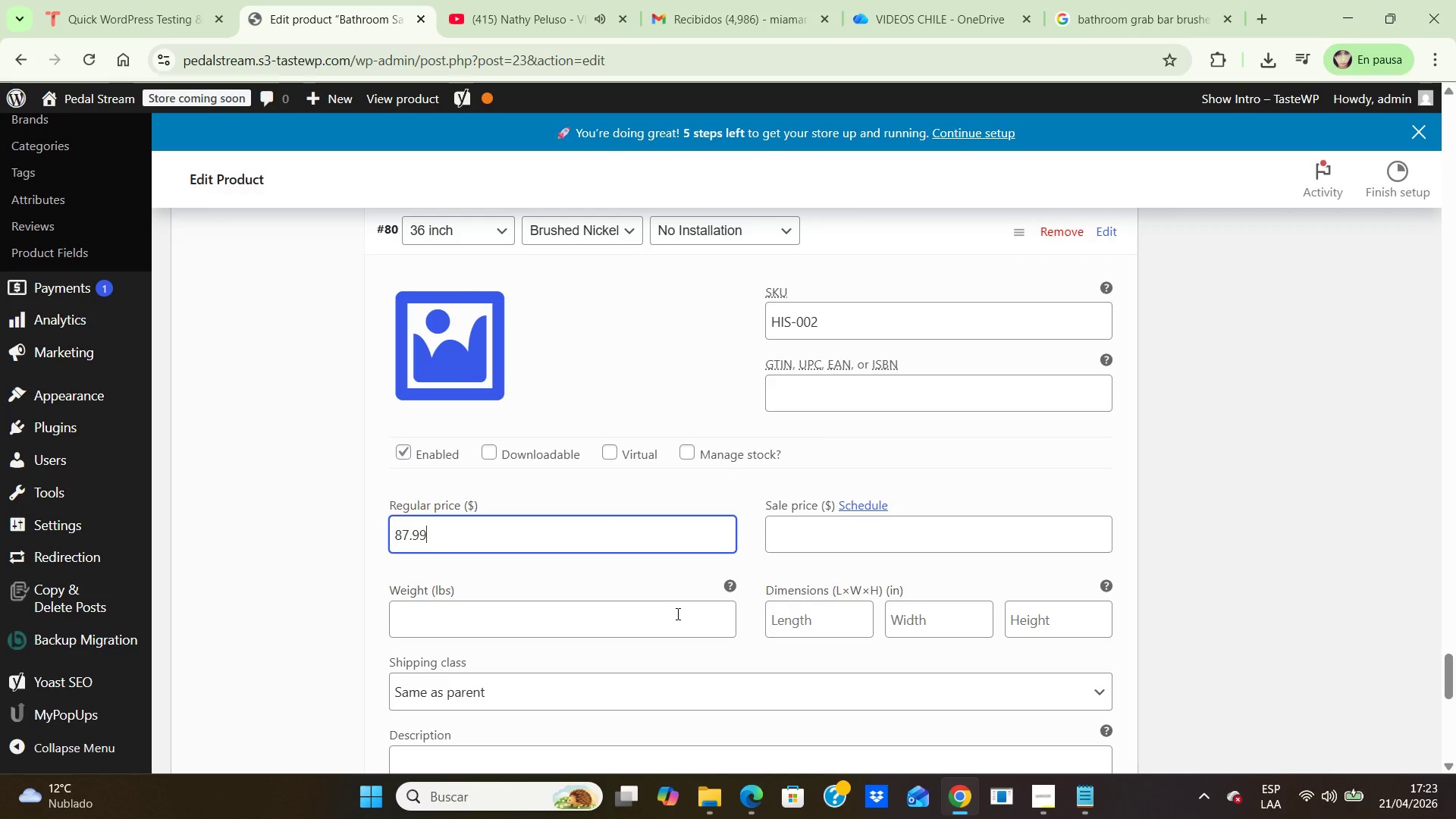 
scroll: coordinate [710, 614], scroll_direction: down, amount: 4.0
 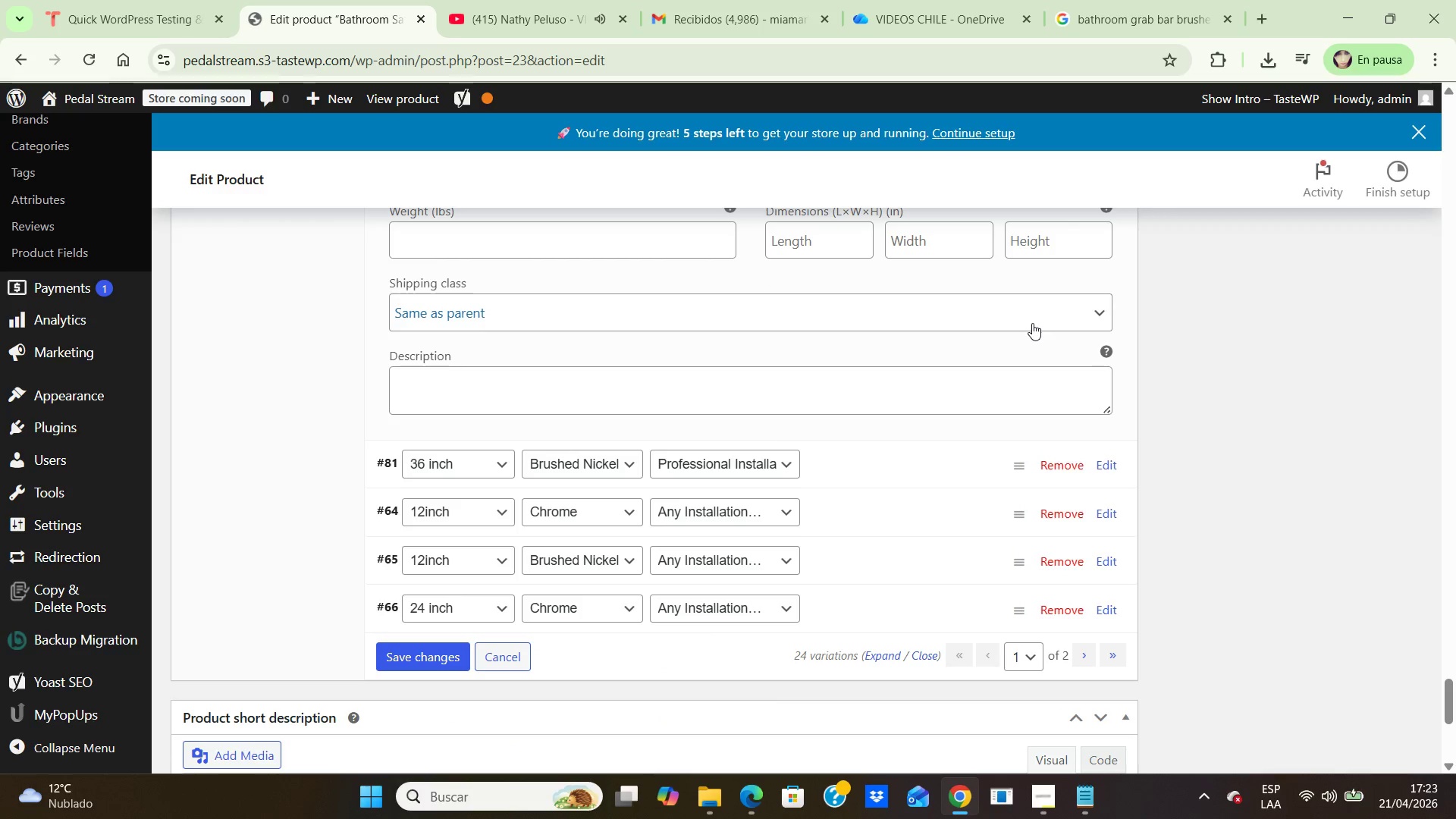 
wait(6.83)
 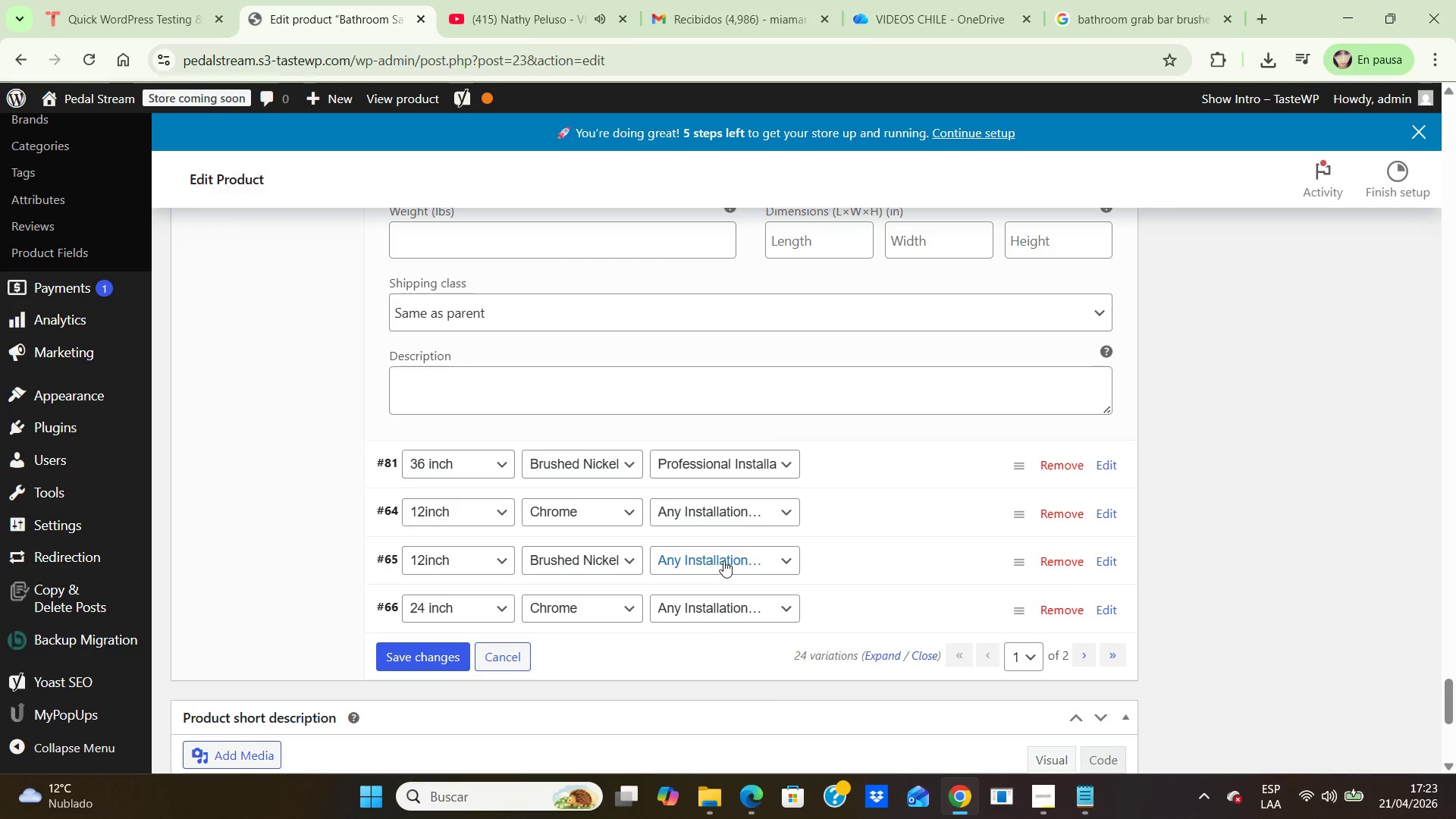 
scroll: coordinate [919, 386], scroll_direction: up, amount: 3.0
 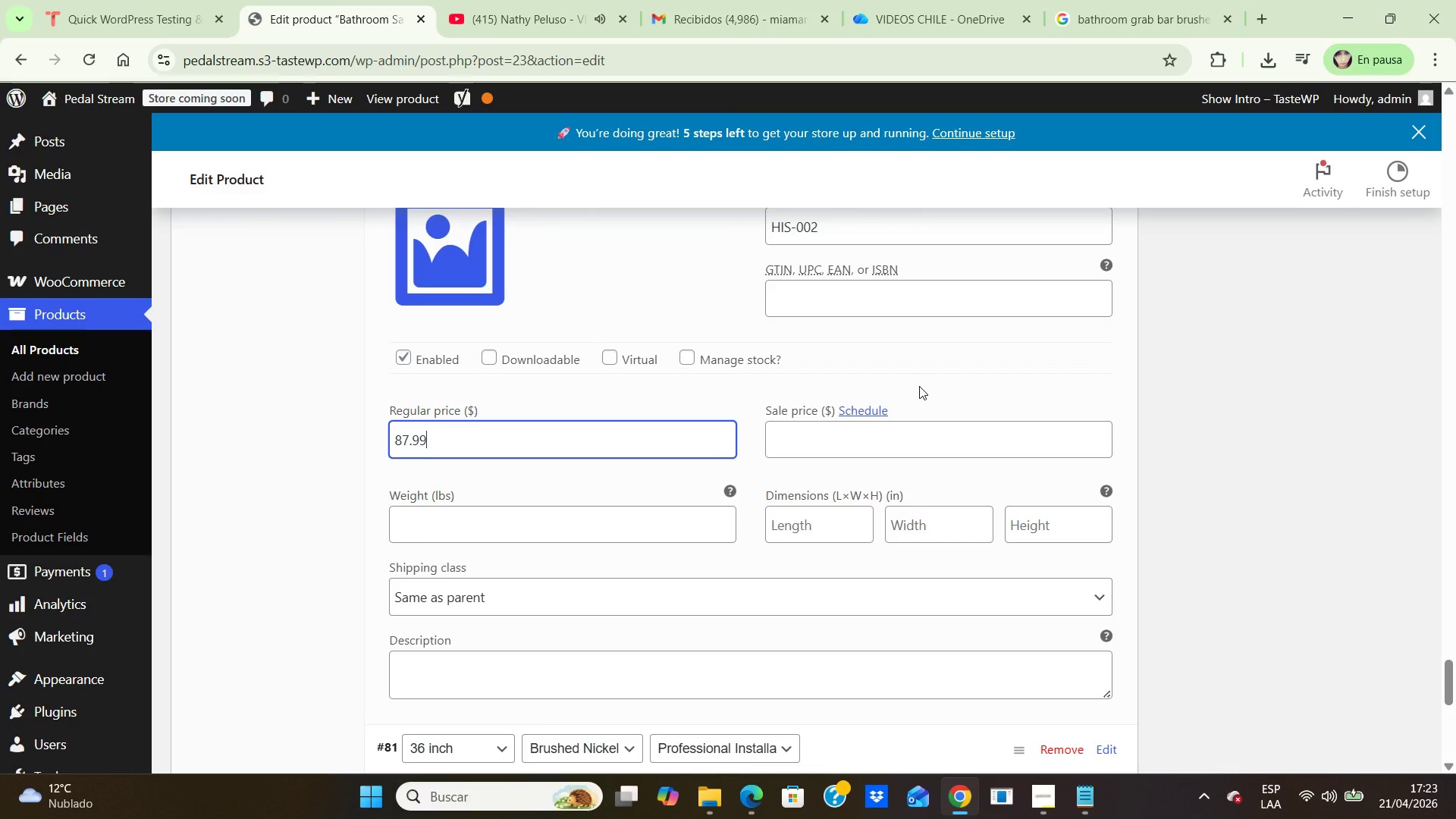 
scroll: coordinate [919, 386], scroll_direction: down, amount: 2.0
 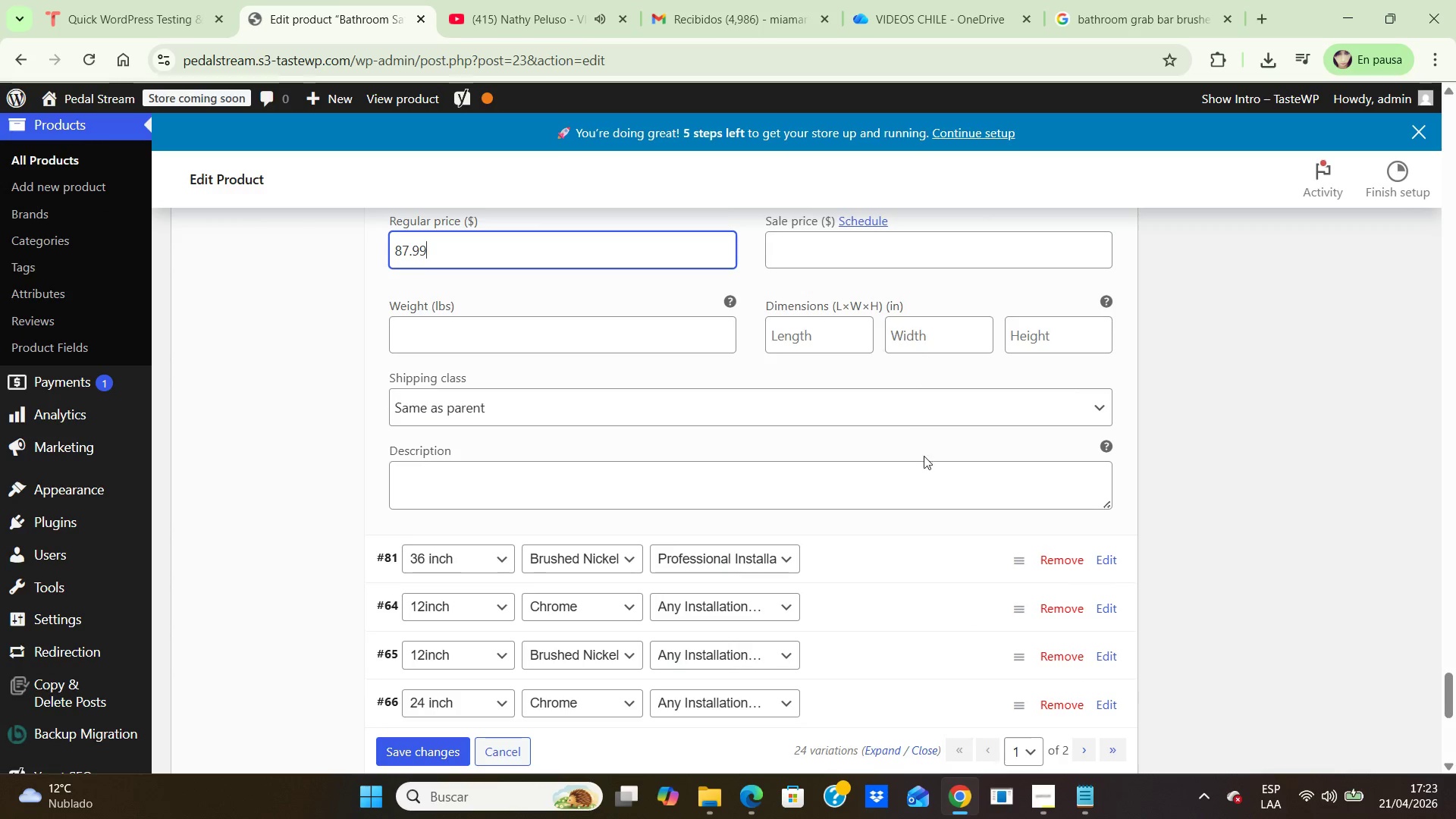 
wait(5.12)
 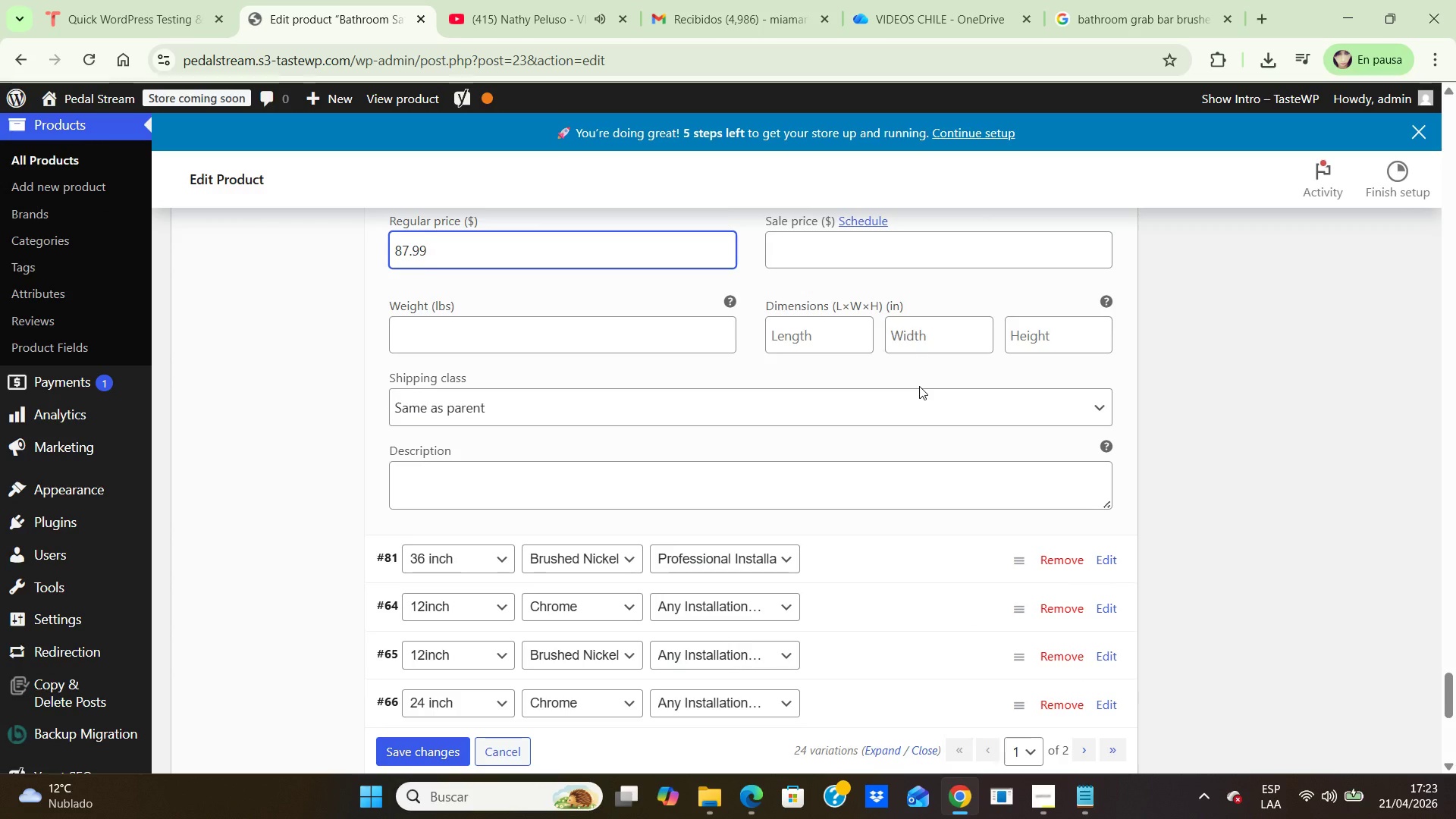 
left_click([1105, 565])
 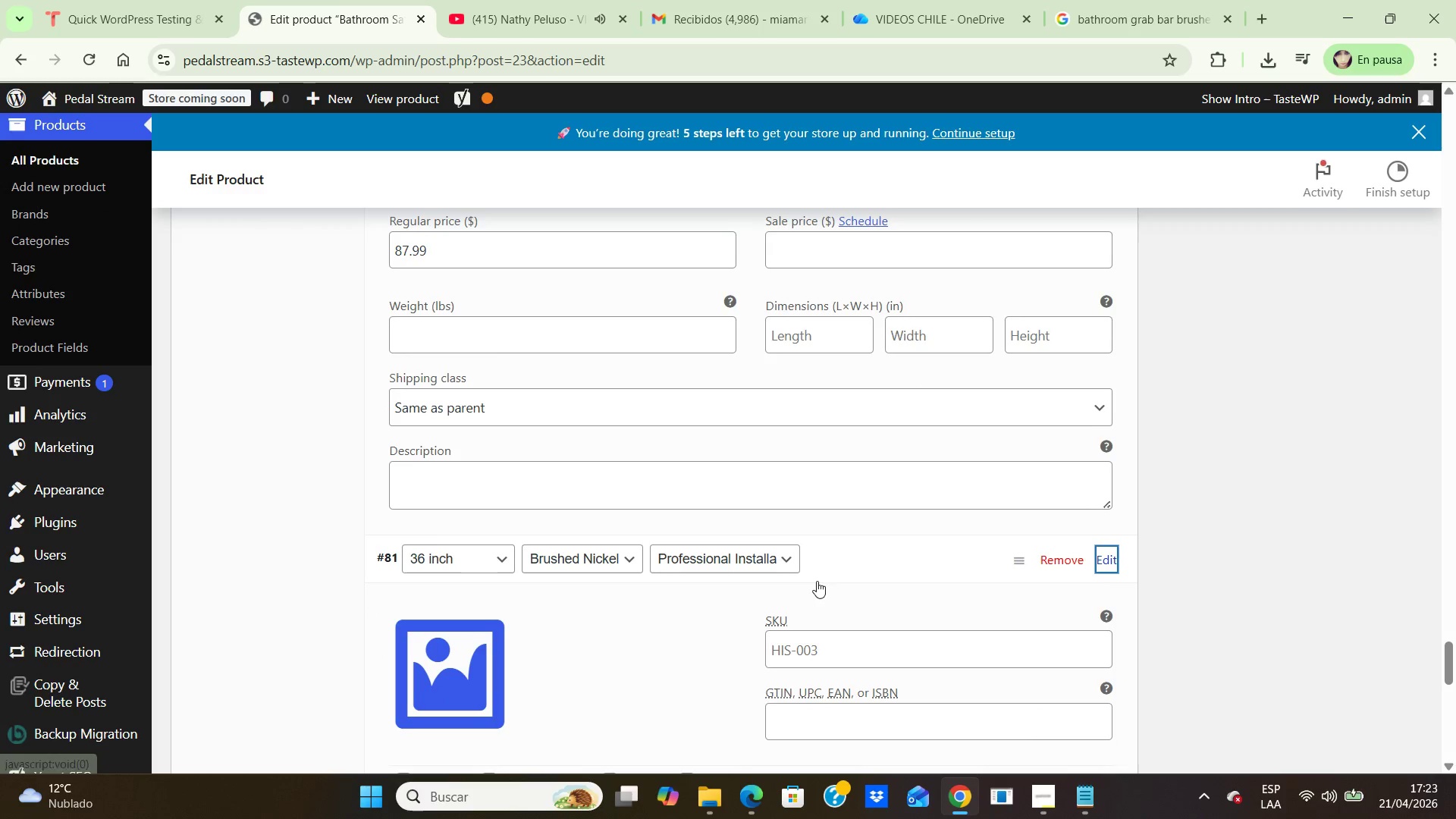 
scroll: coordinate [814, 578], scroll_direction: down, amount: 3.0
 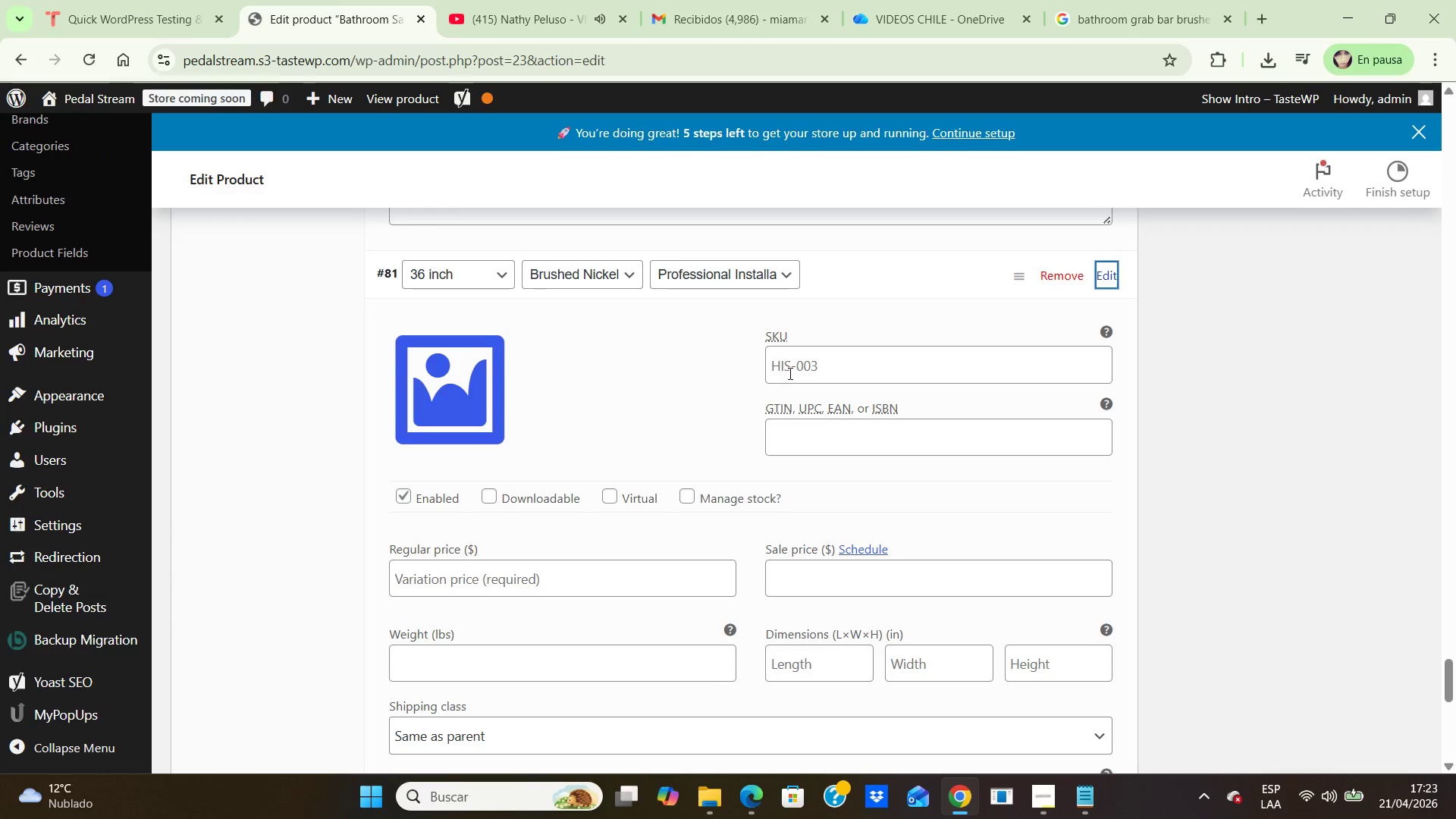 
left_click([789, 373])
 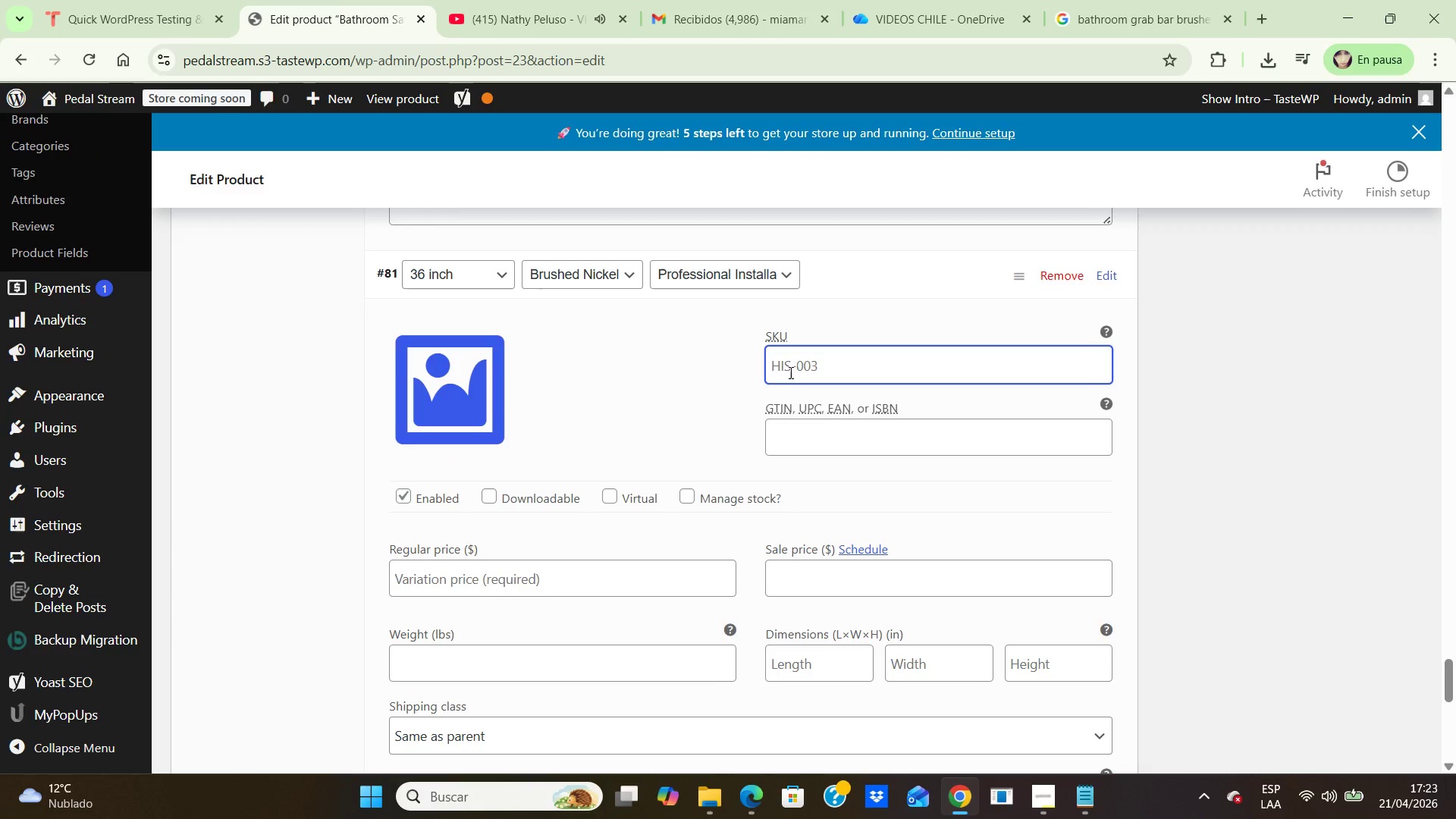 
type(HIS-002)
 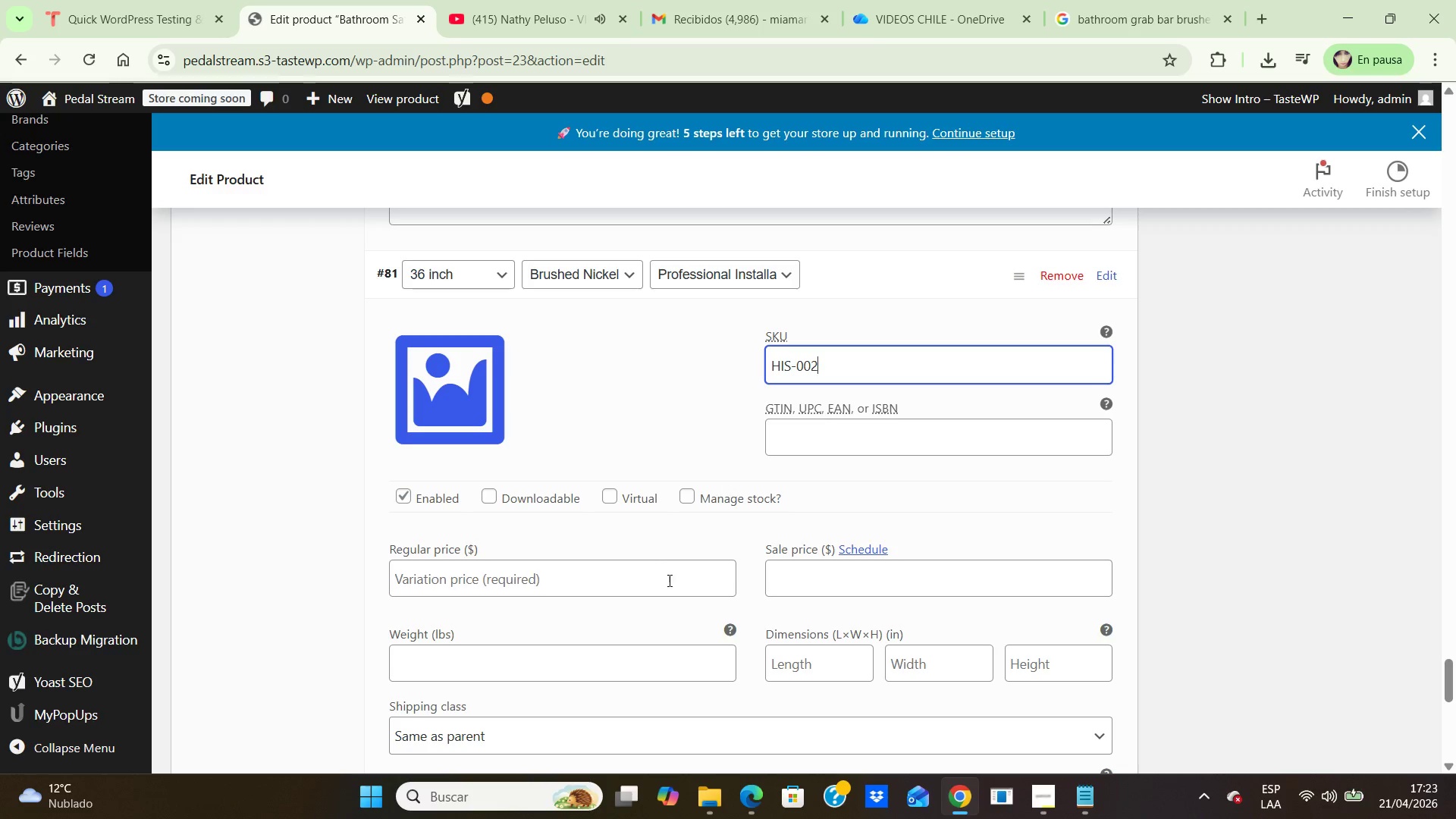 
left_click([664, 583])
 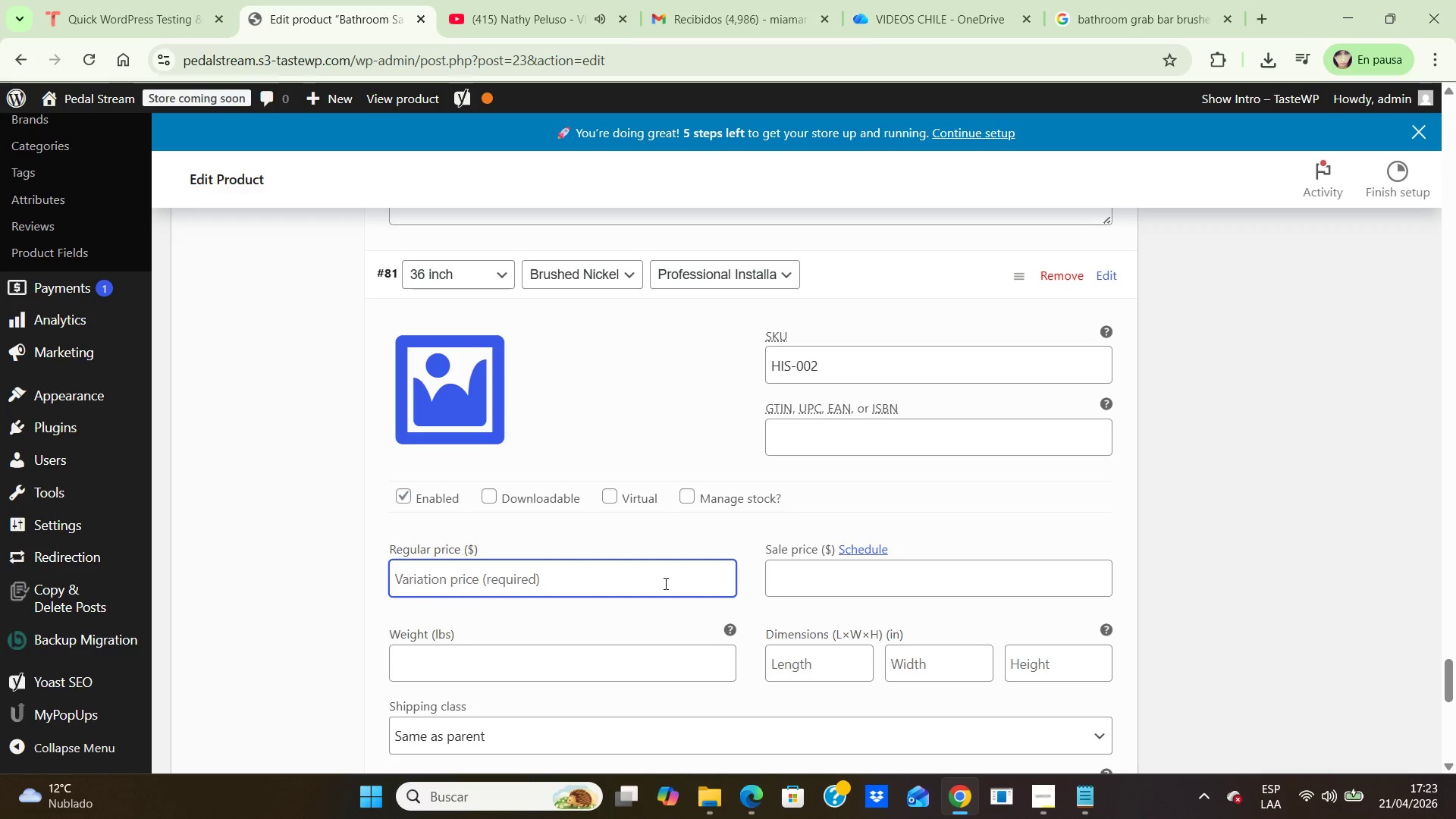 
key(Numpad1)
 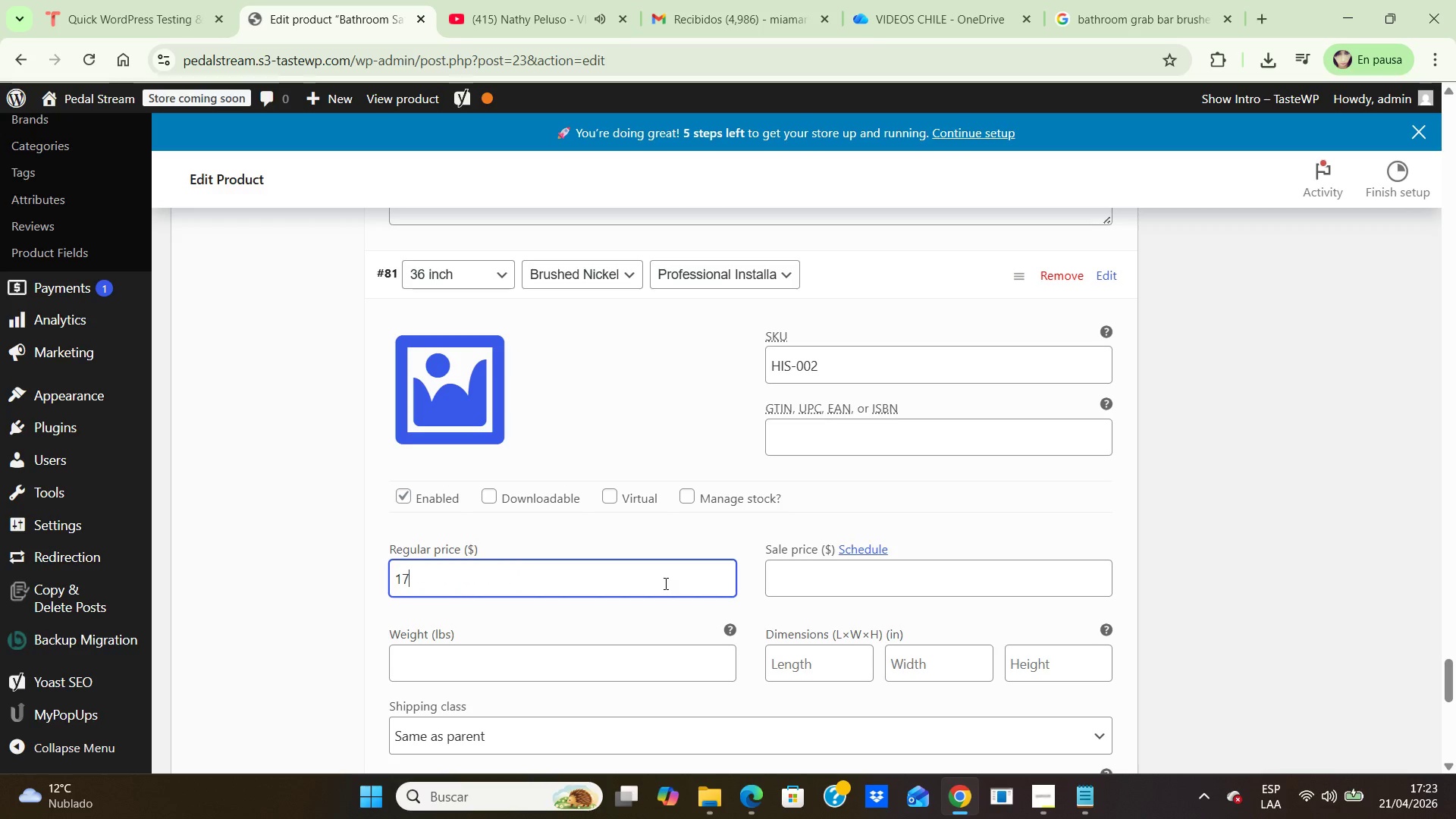 
key(Numpad7)
 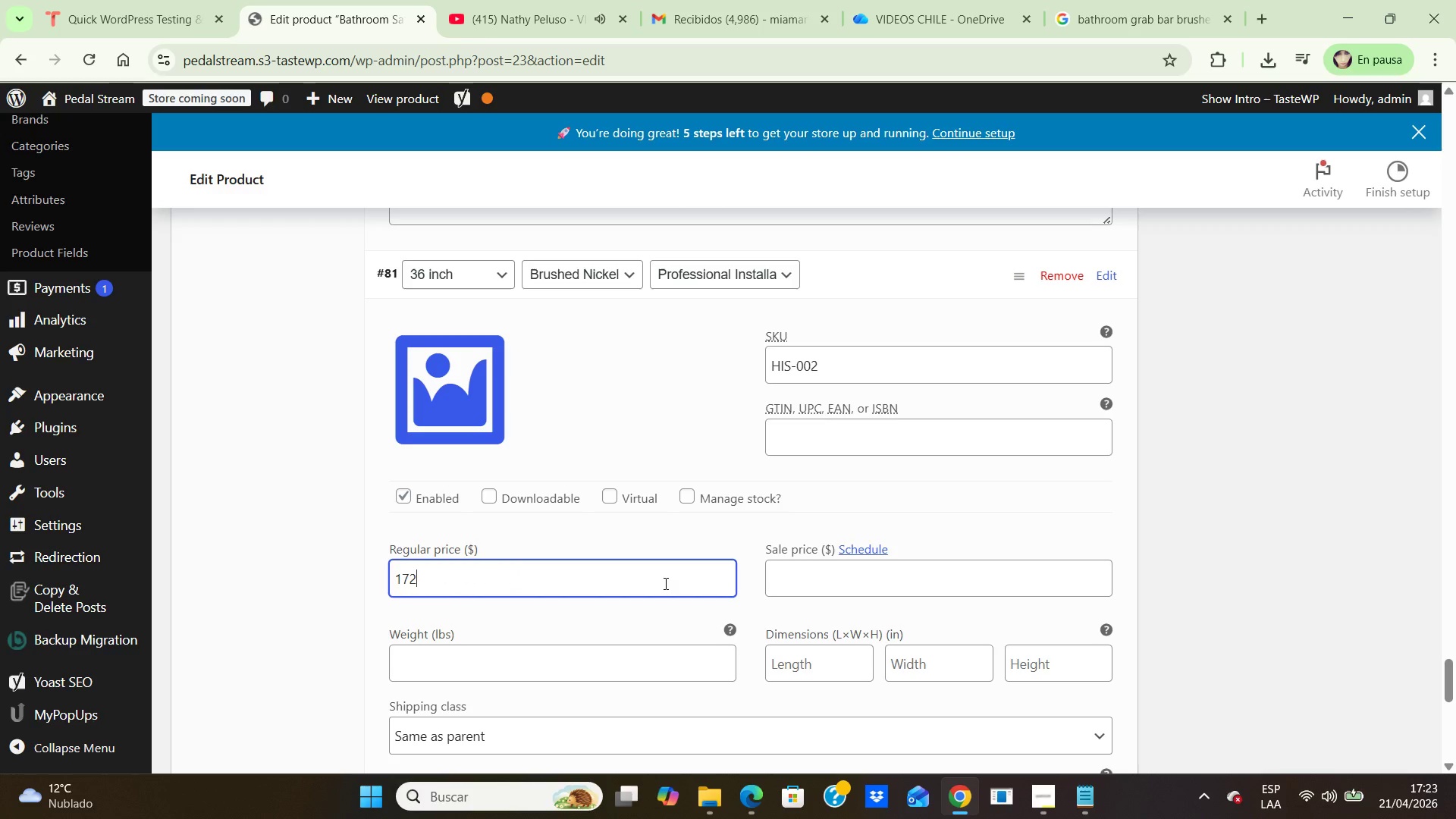 
key(Numpad2)
 